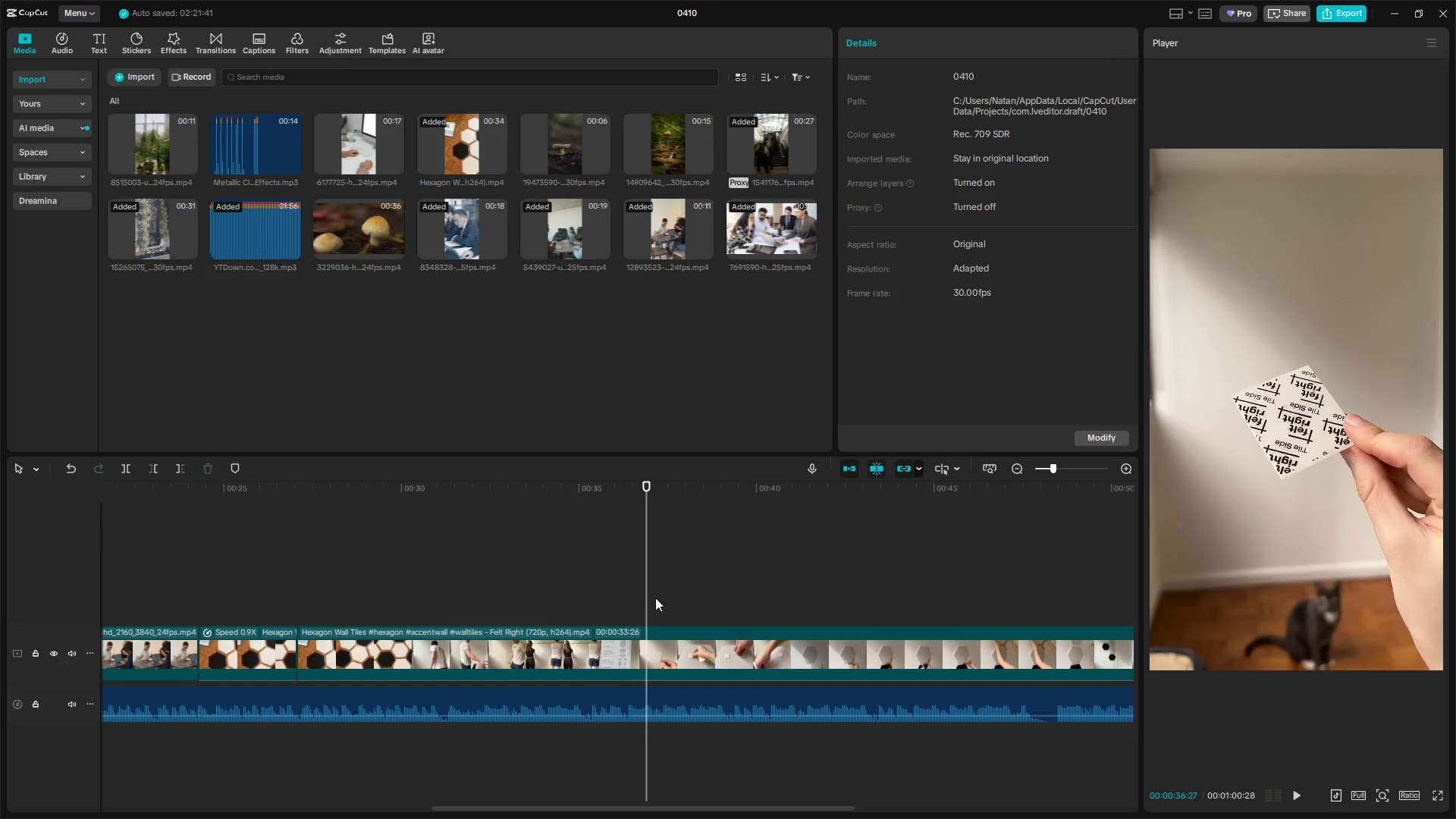 
key(Q)
 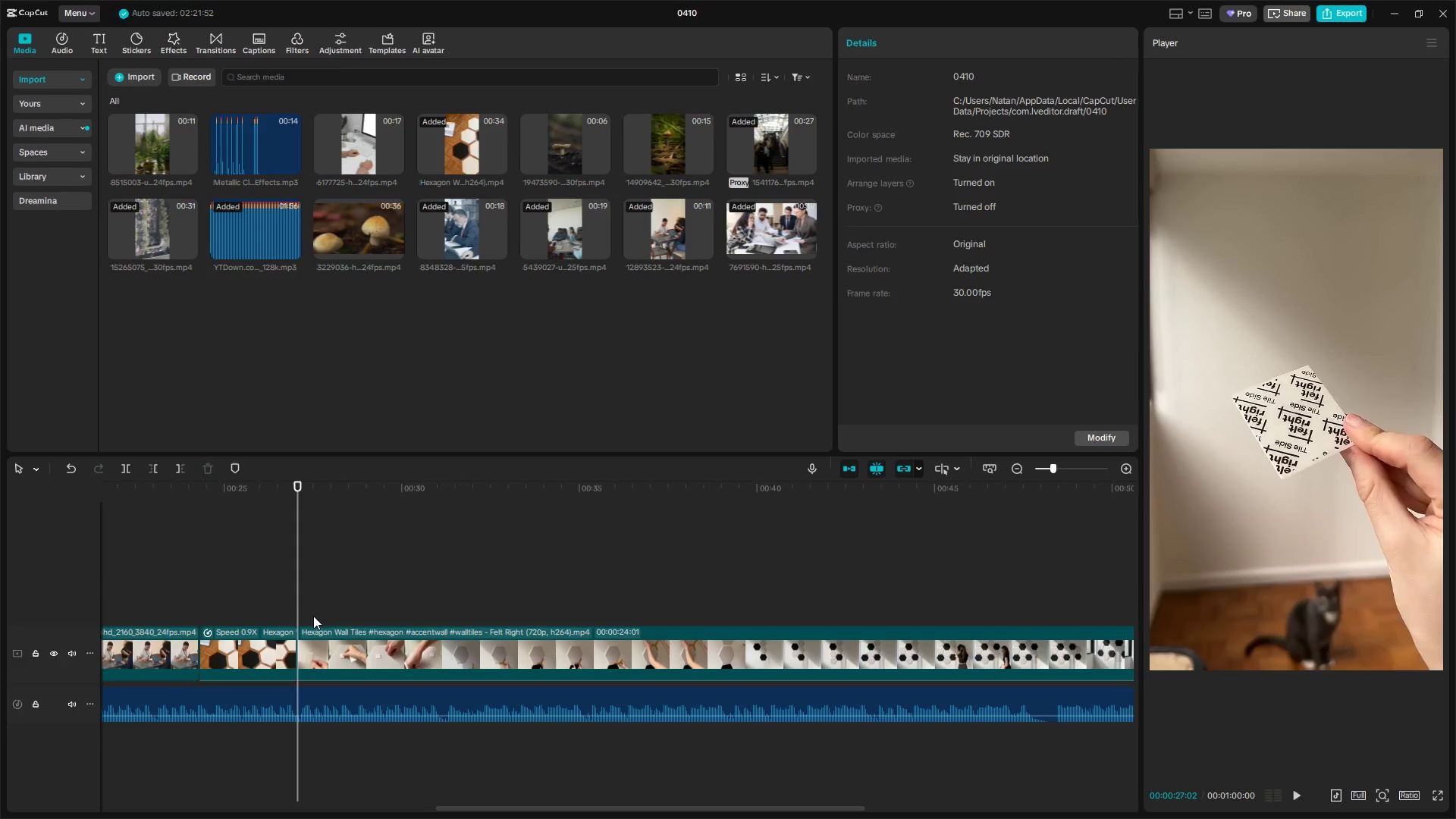 
left_click([282, 607])
 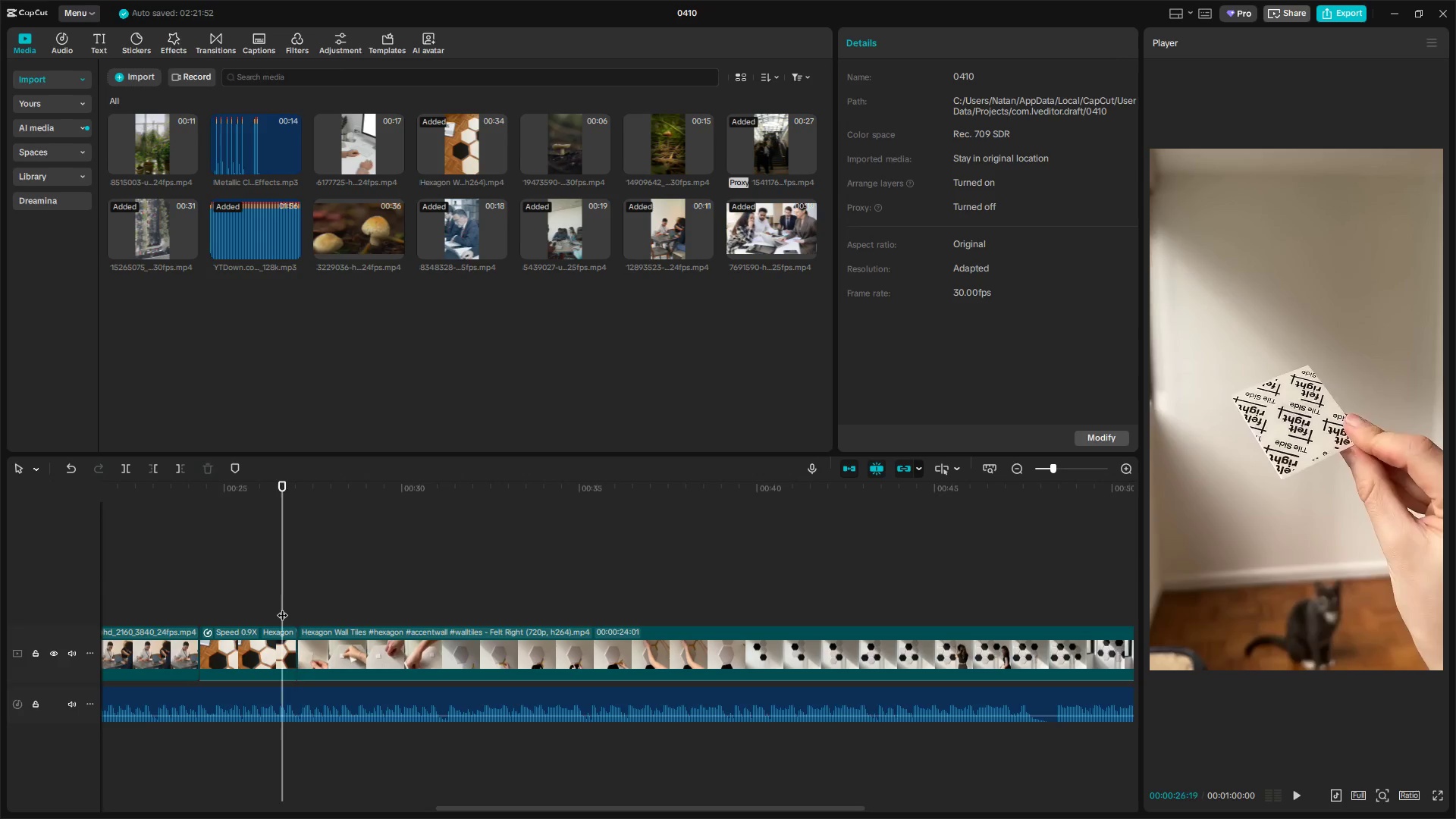 
key(Space)
 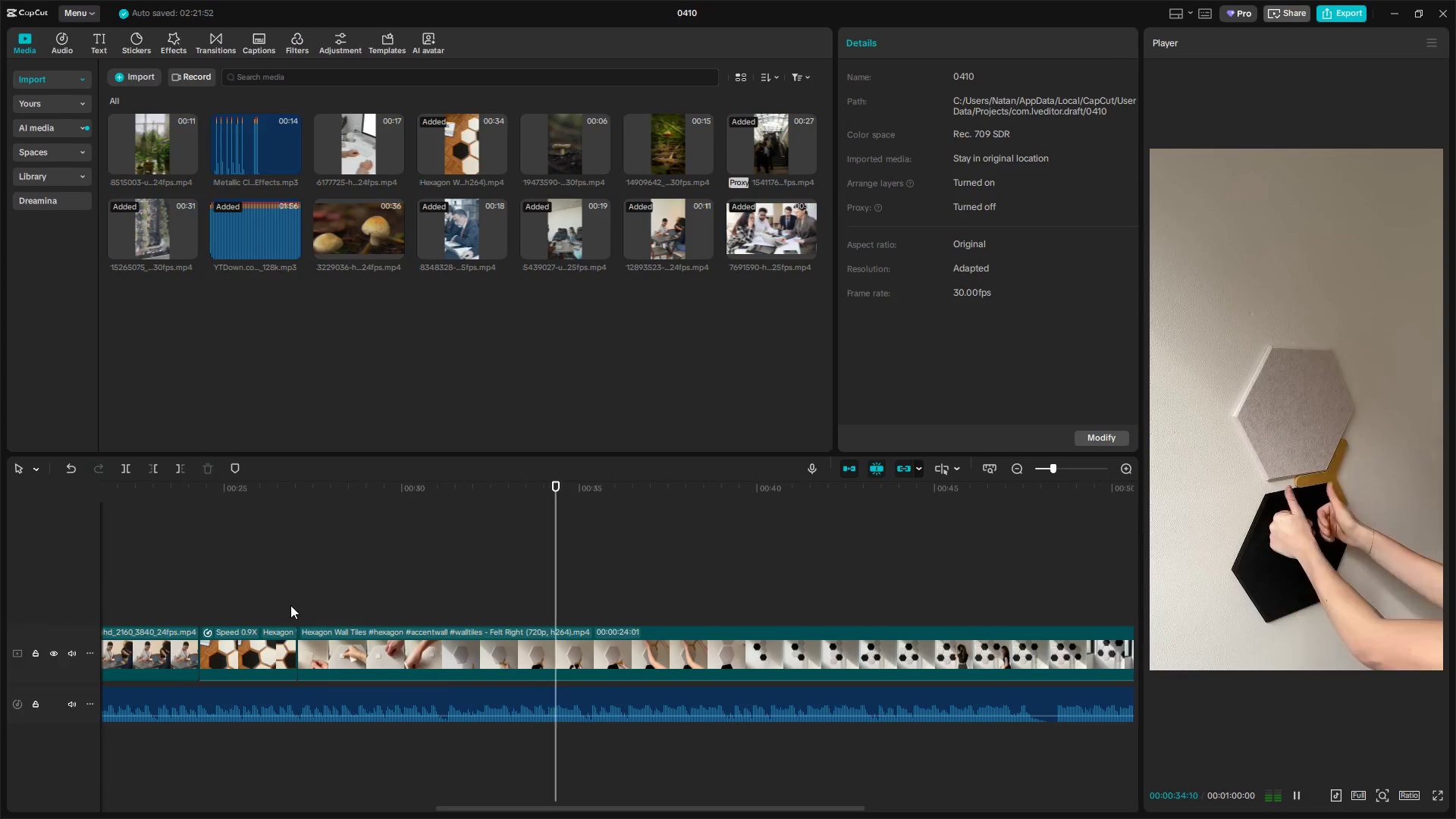 
wait(12.73)
 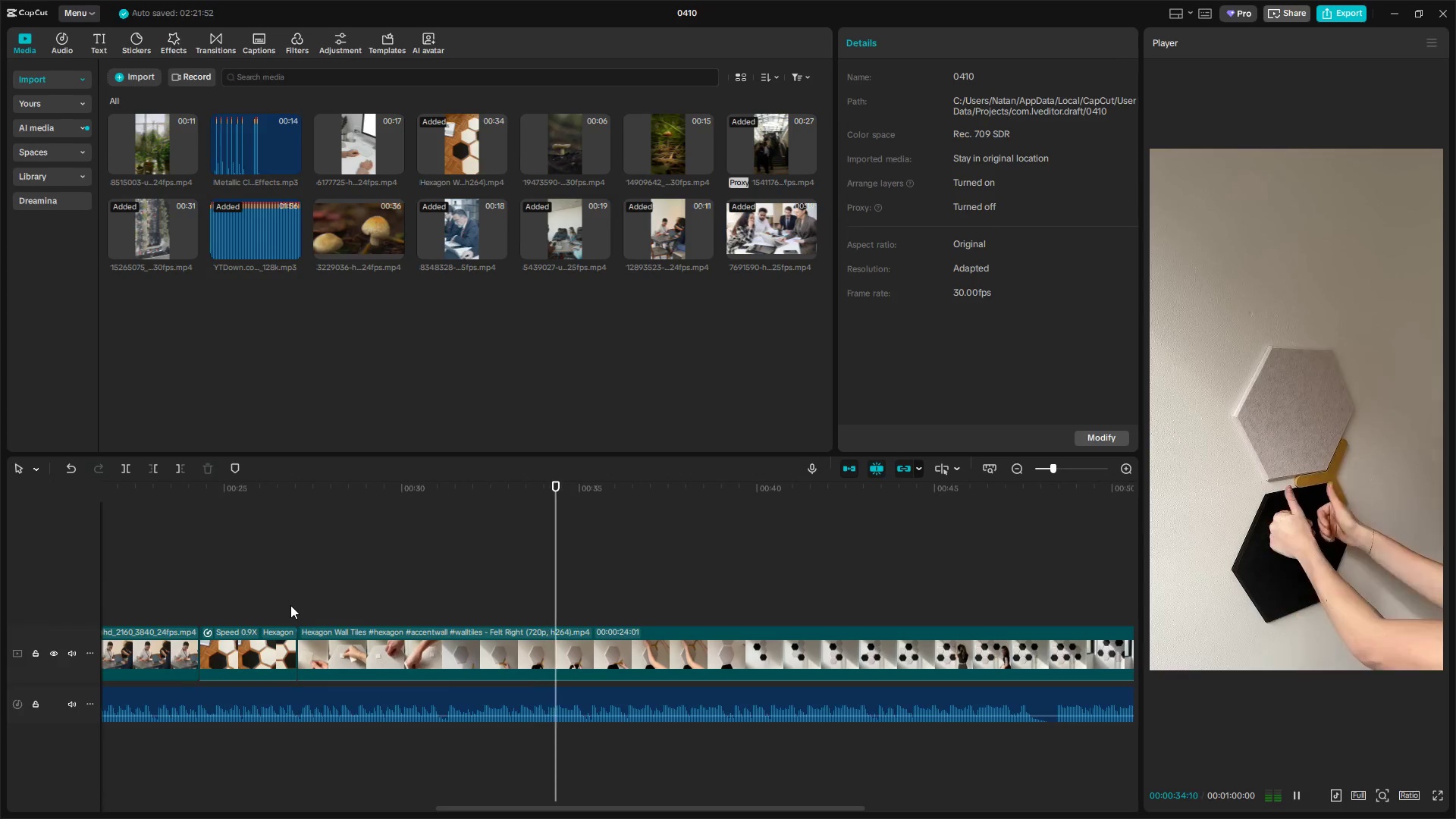 
key(Space)
 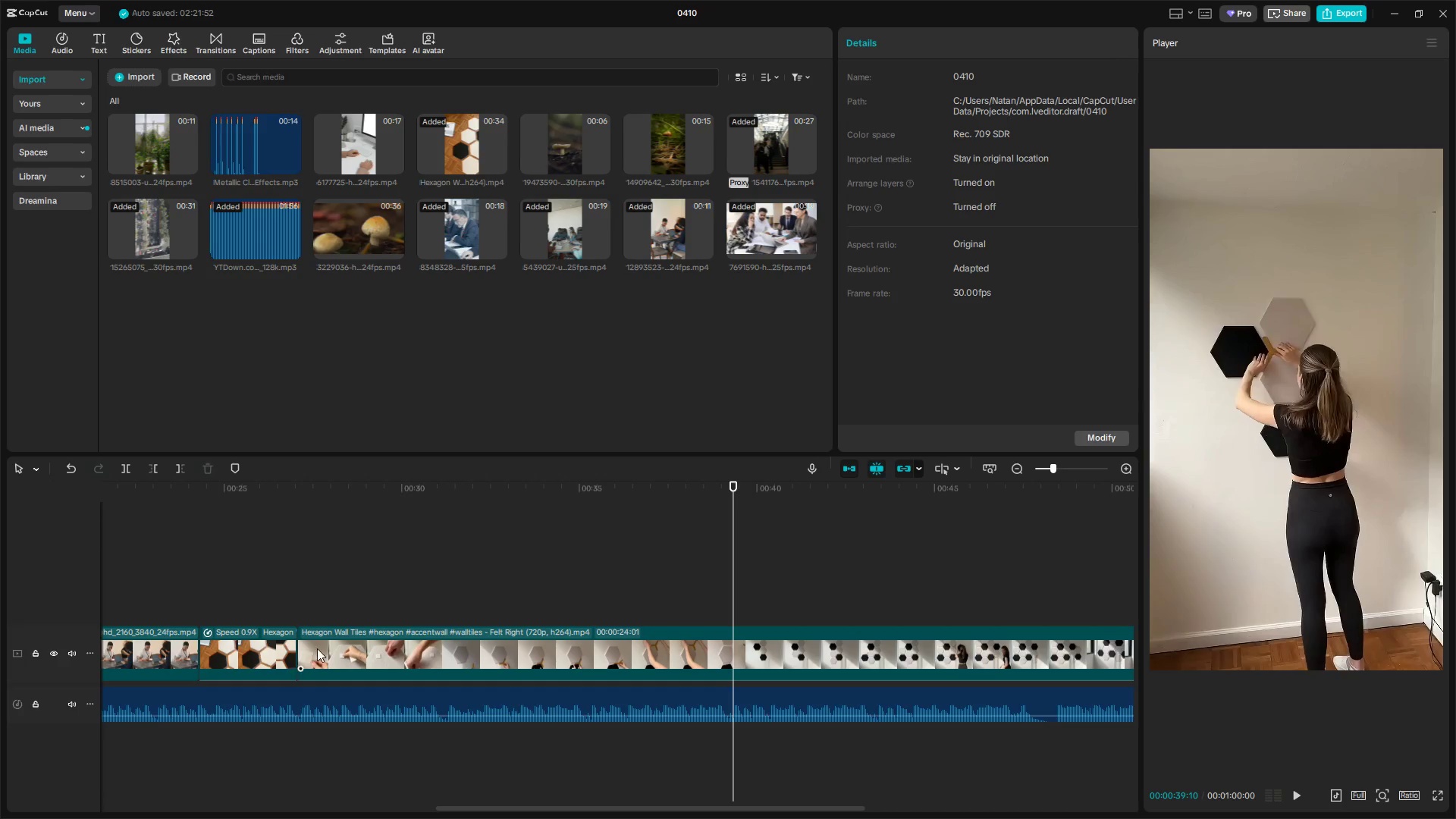 
left_click([322, 604])
 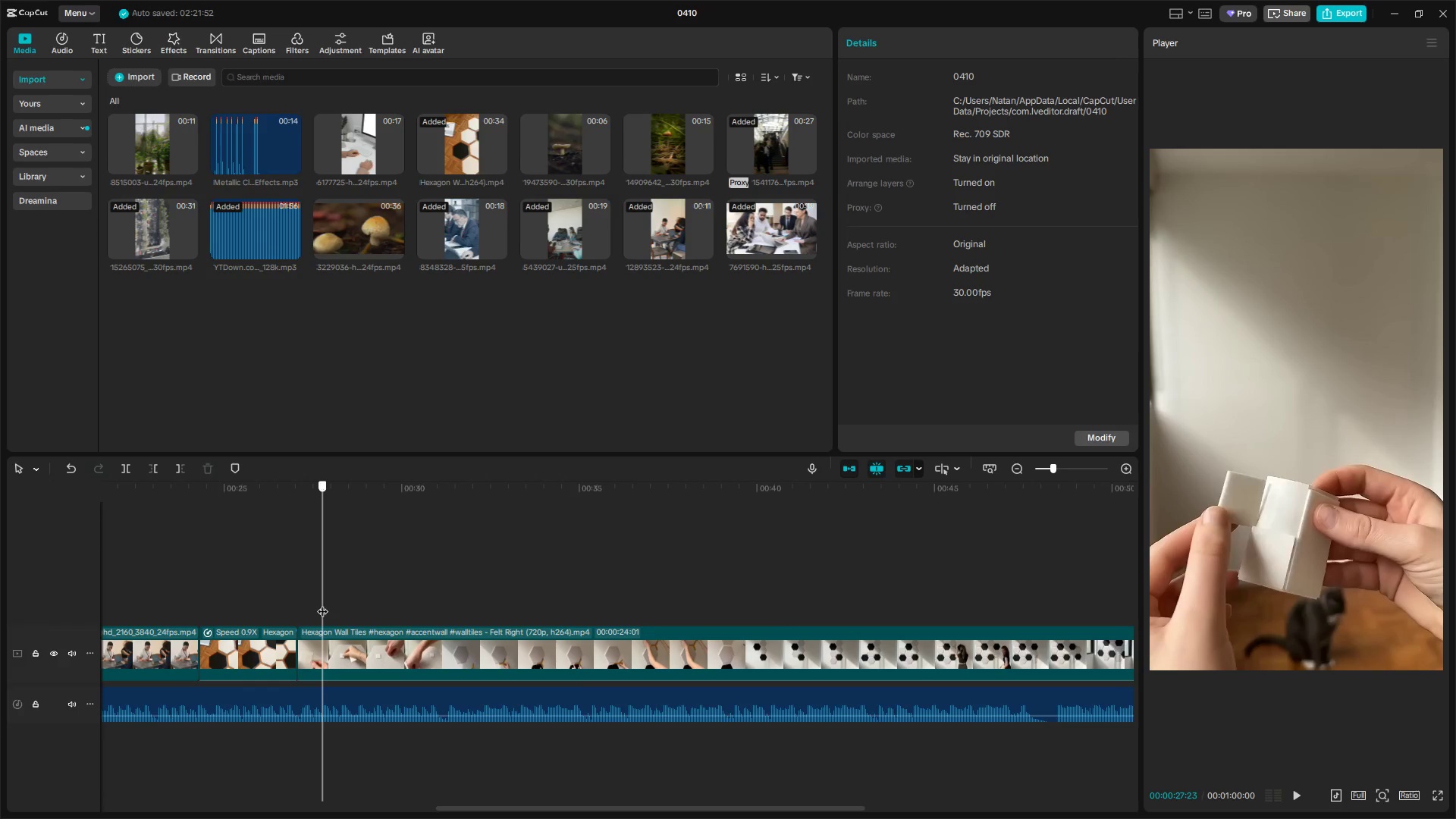 
left_click_drag(start_coordinate=[322, 604], to_coordinate=[298, 611])
 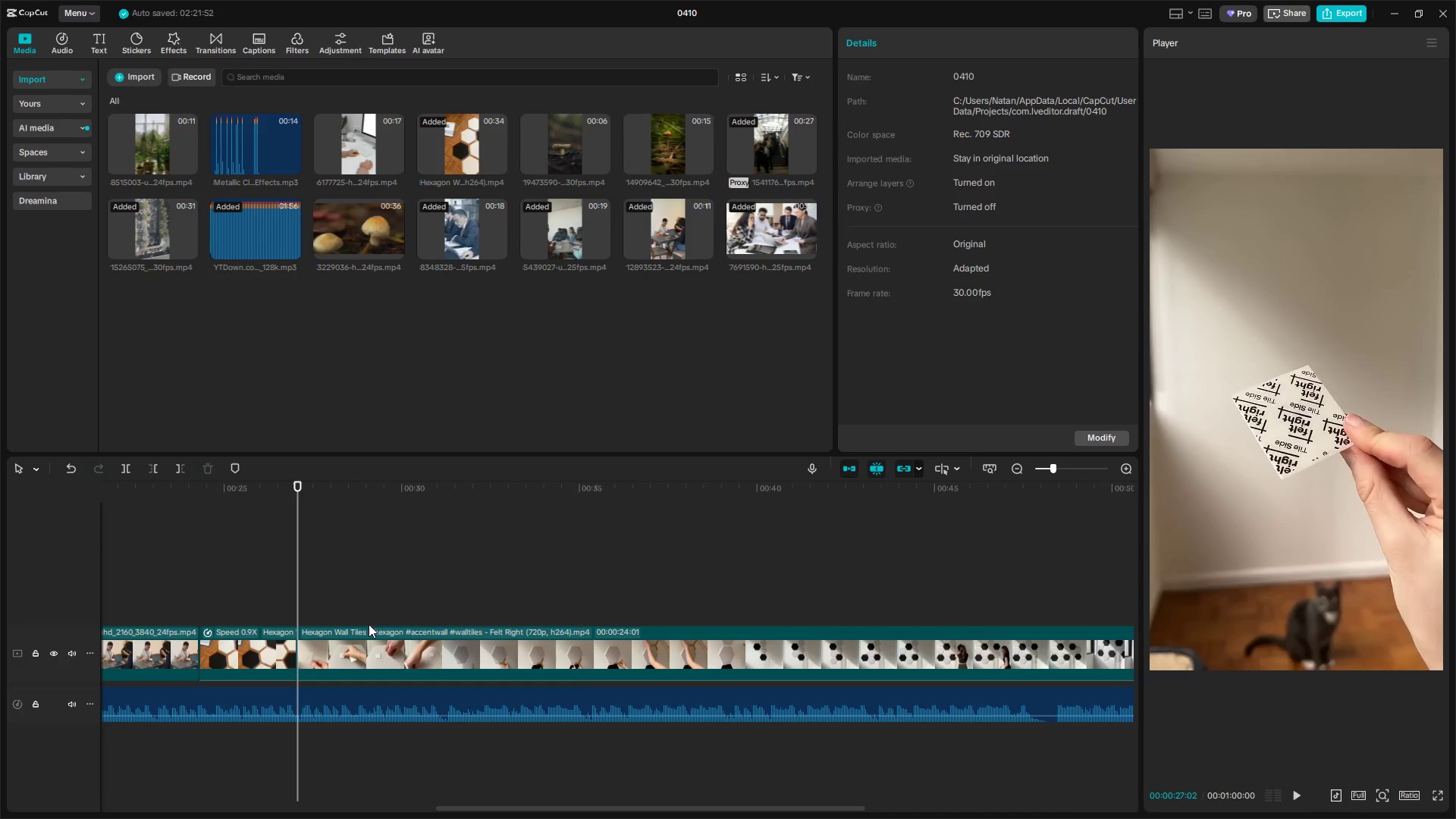 
key(Space)
 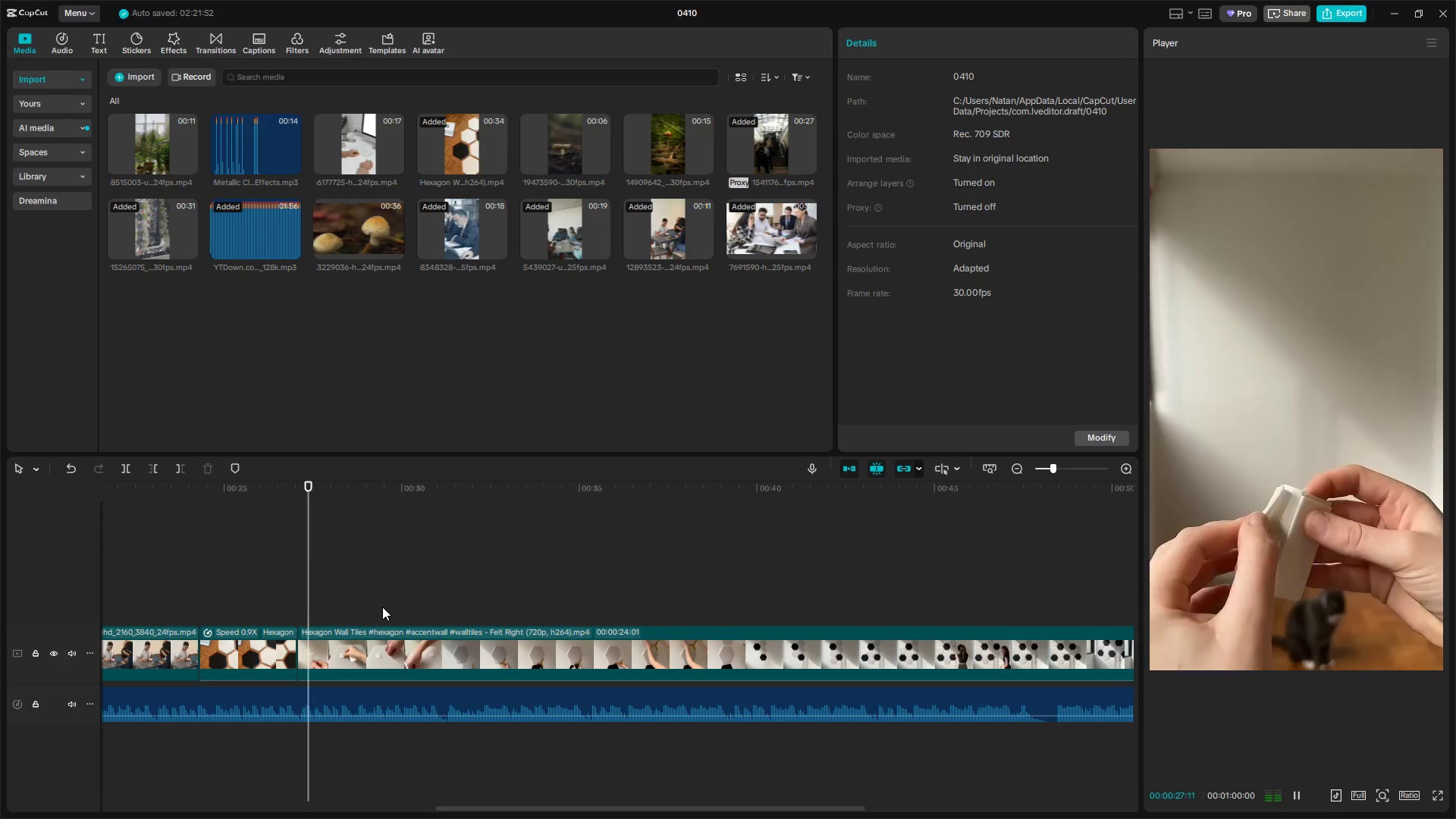 
key(Space)
 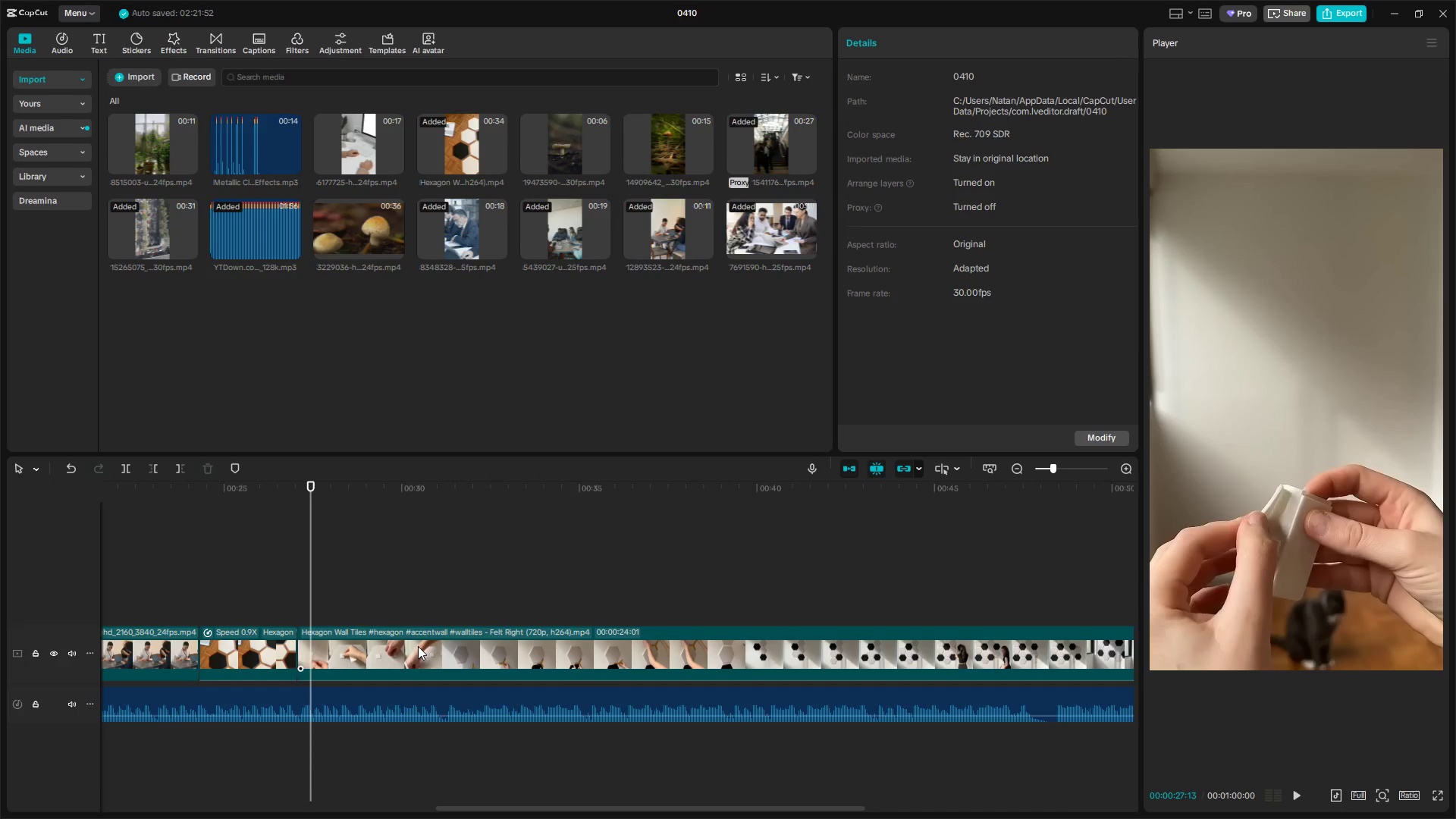 
key(Alt+Tab)
 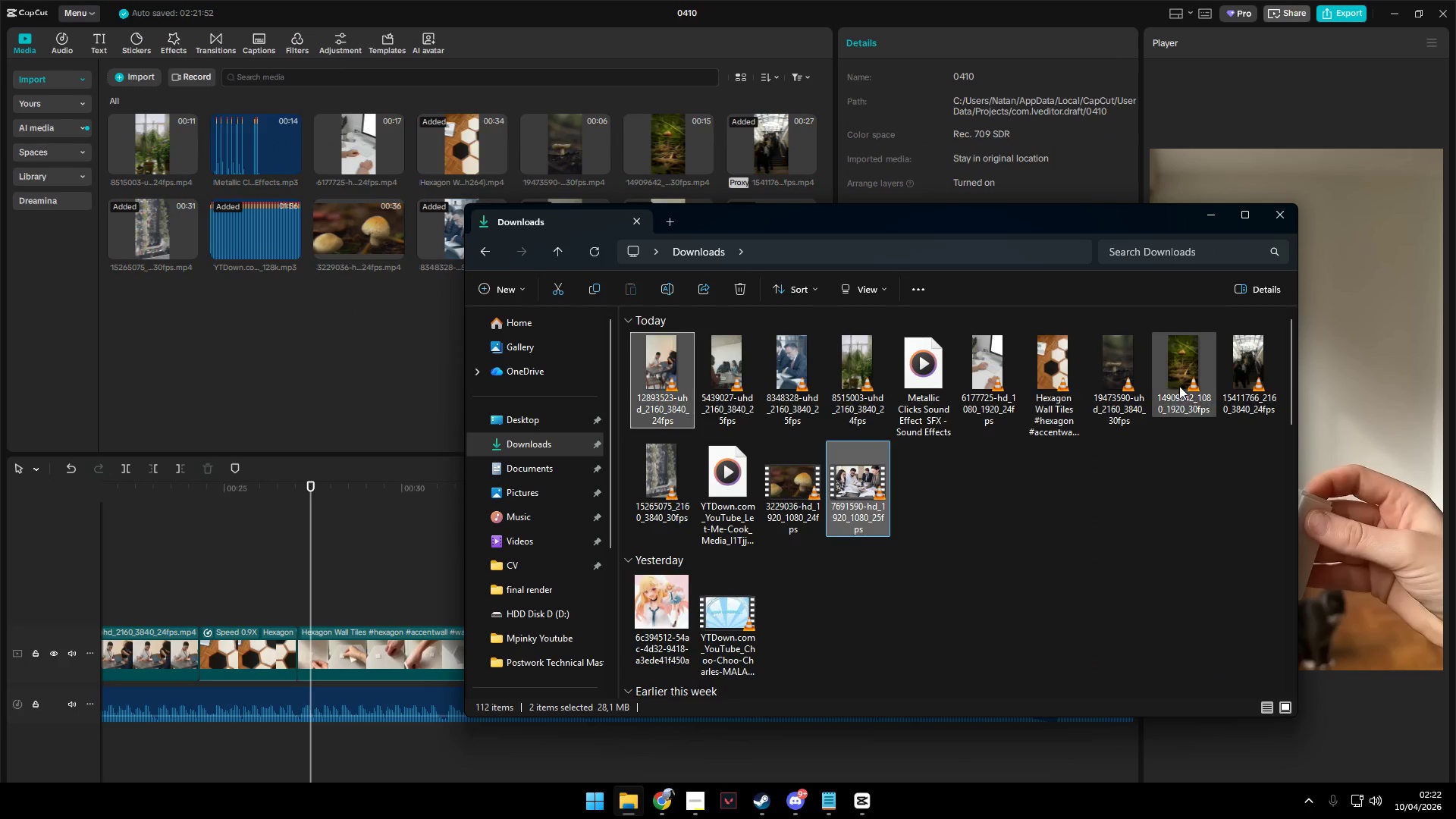 
key(Alt+AltLeft)
 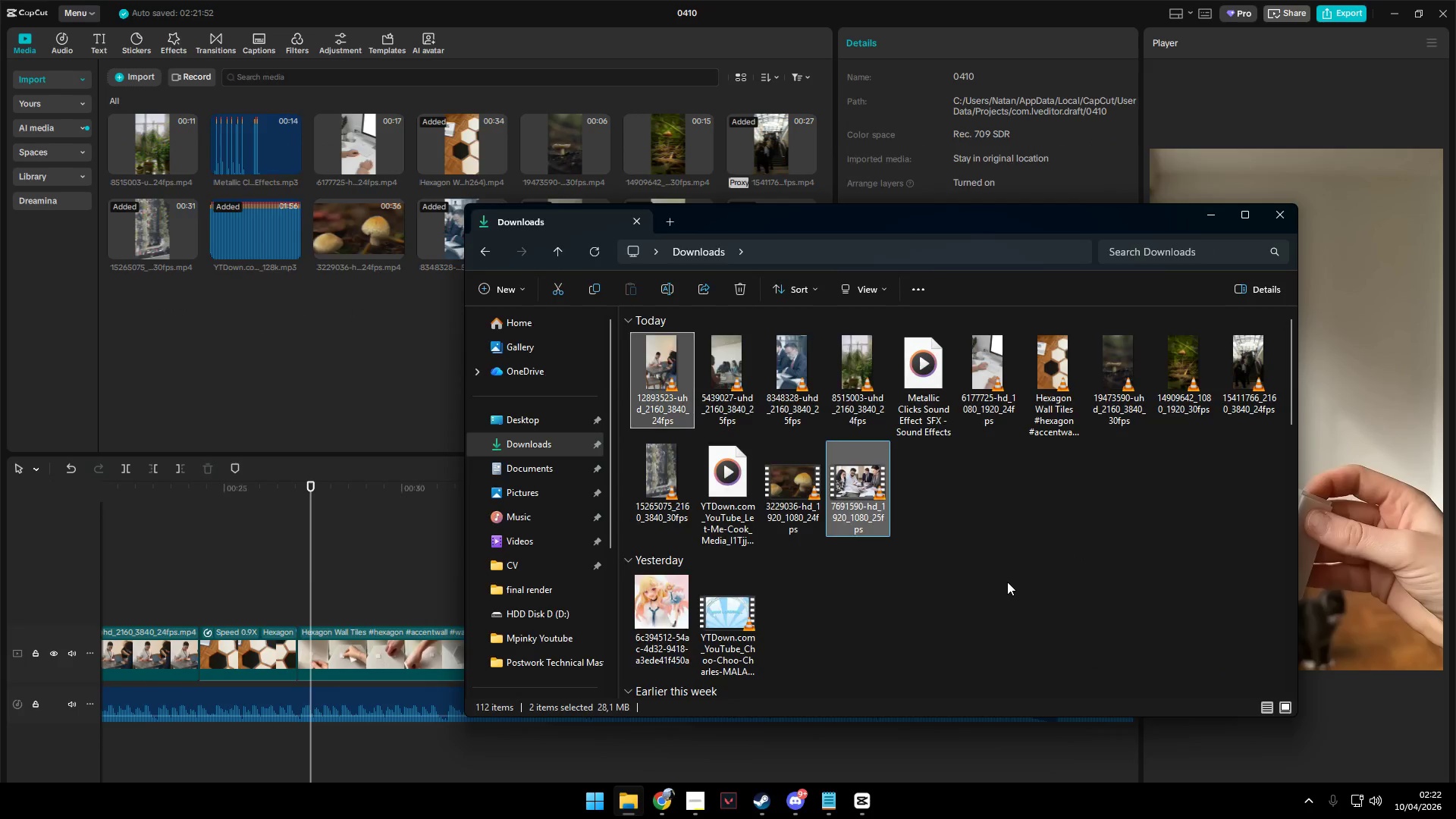 
key(Tab)
key(Tab)
key(Tab)
type(hanginmg picture)
 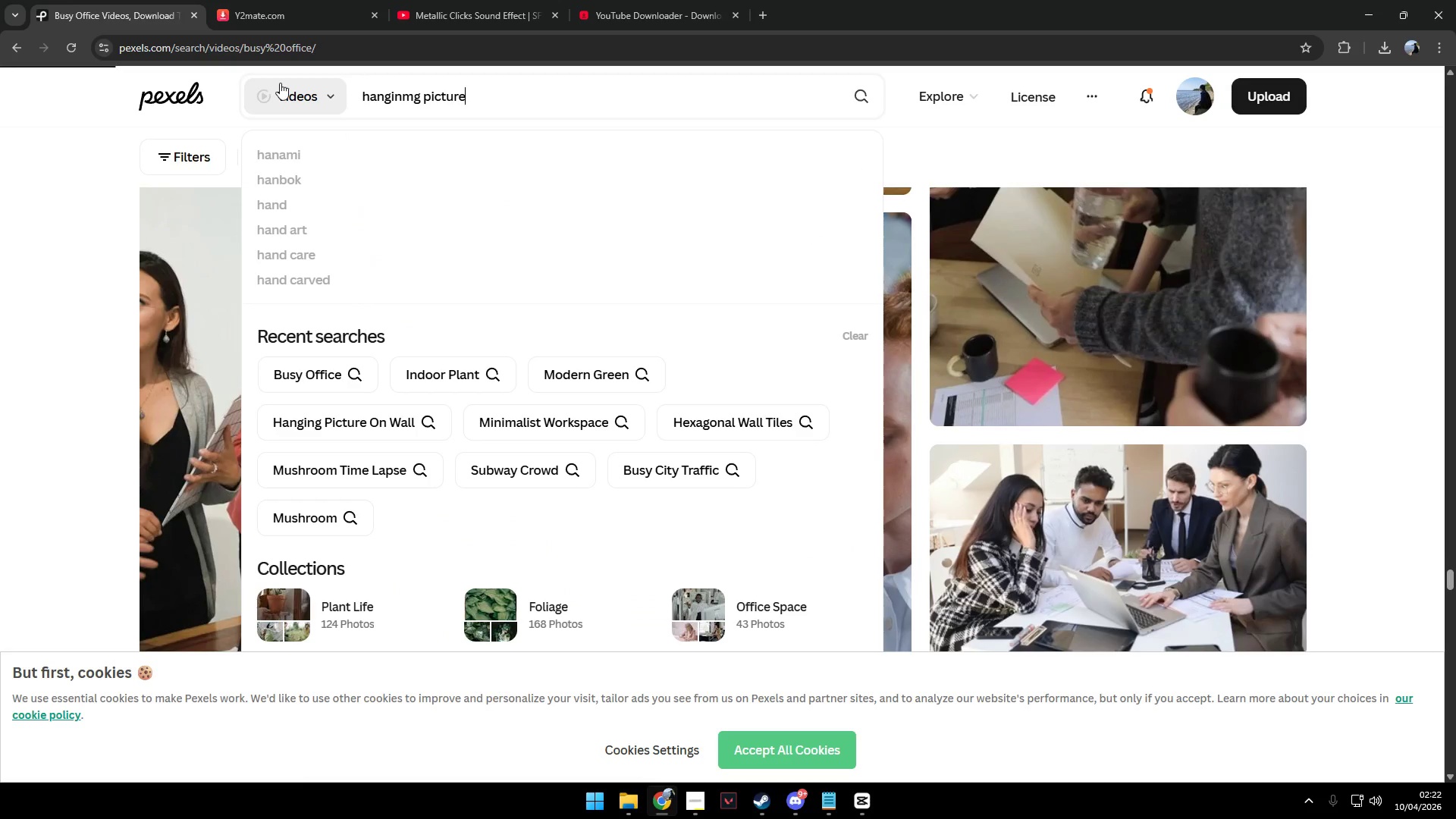 
hold_key(key=AltLeft, duration=0.58)
 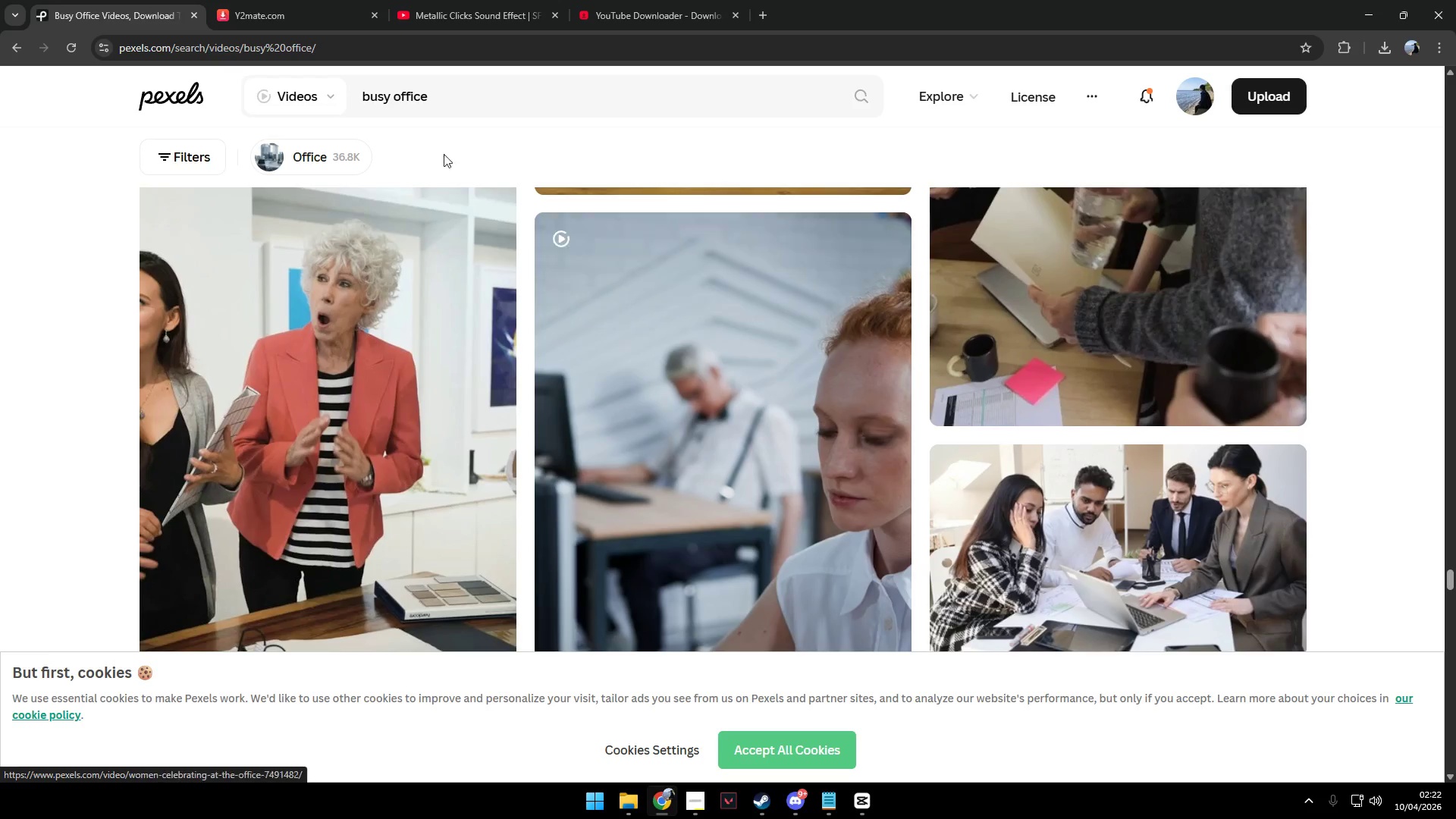 
left_click_drag(start_coordinate=[488, 107], to_coordinate=[290, 87])
 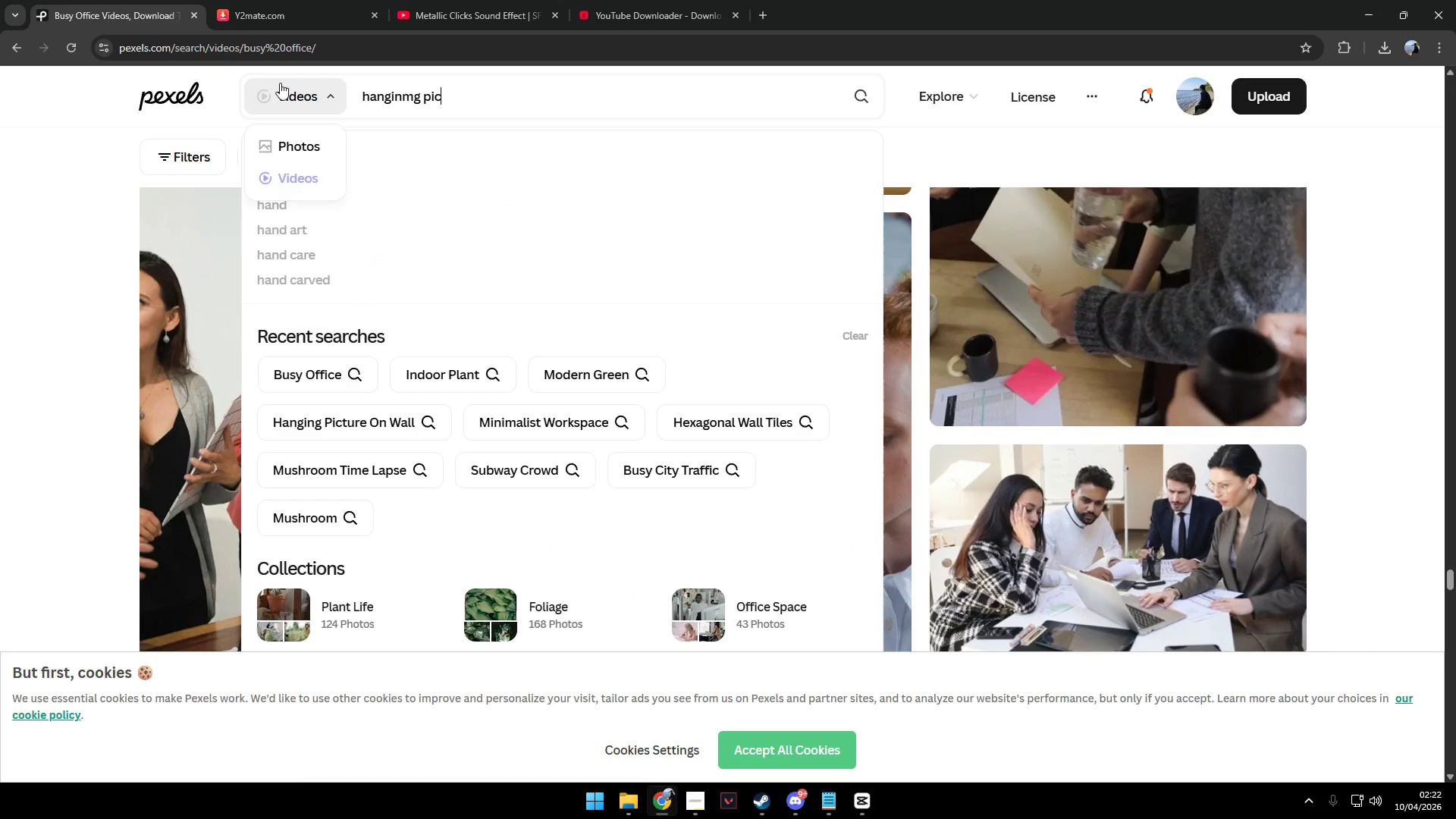 
key(Enter)
 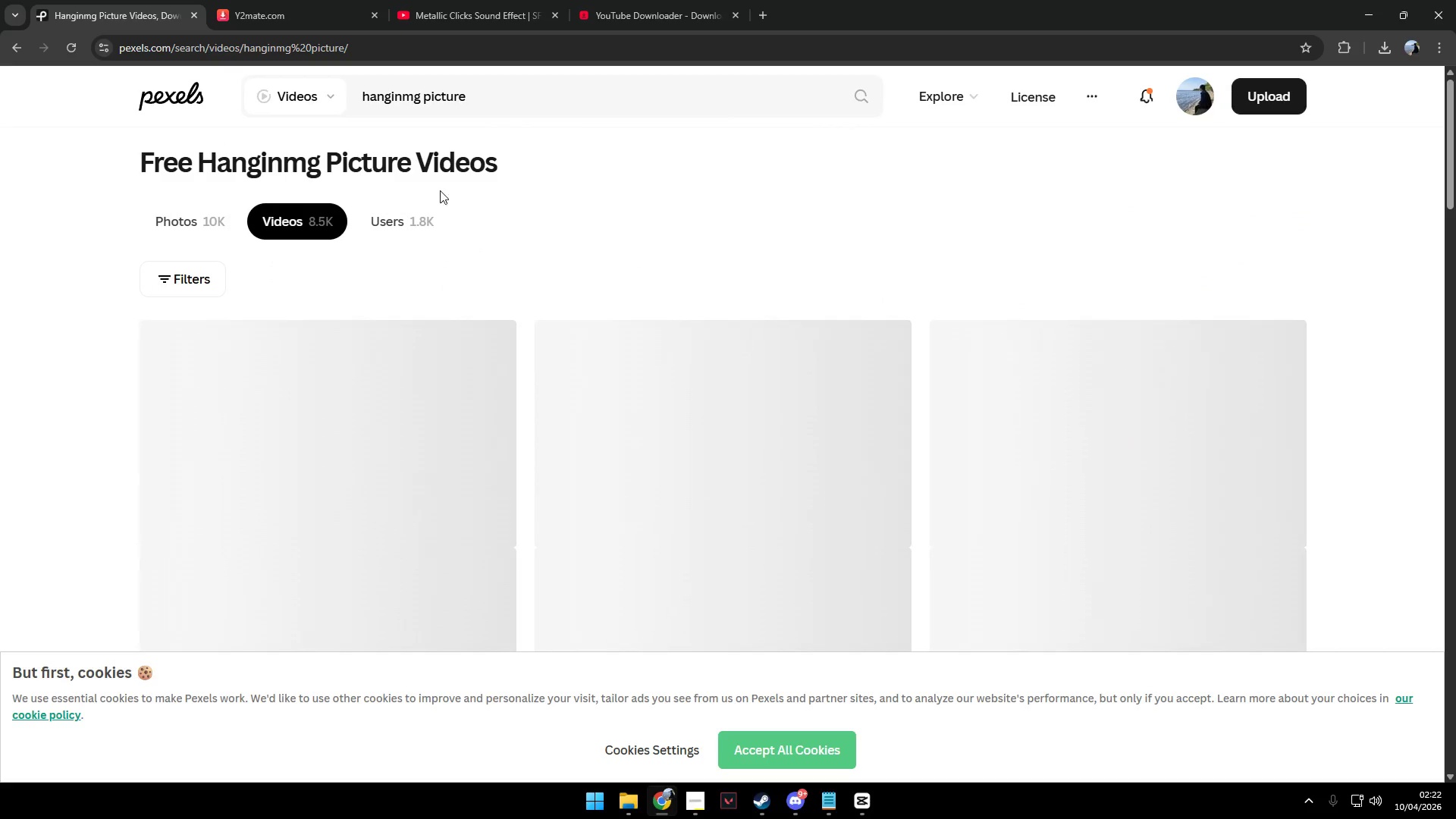 
scroll: coordinate [403, 343], scroll_direction: down, amount: 5.0
 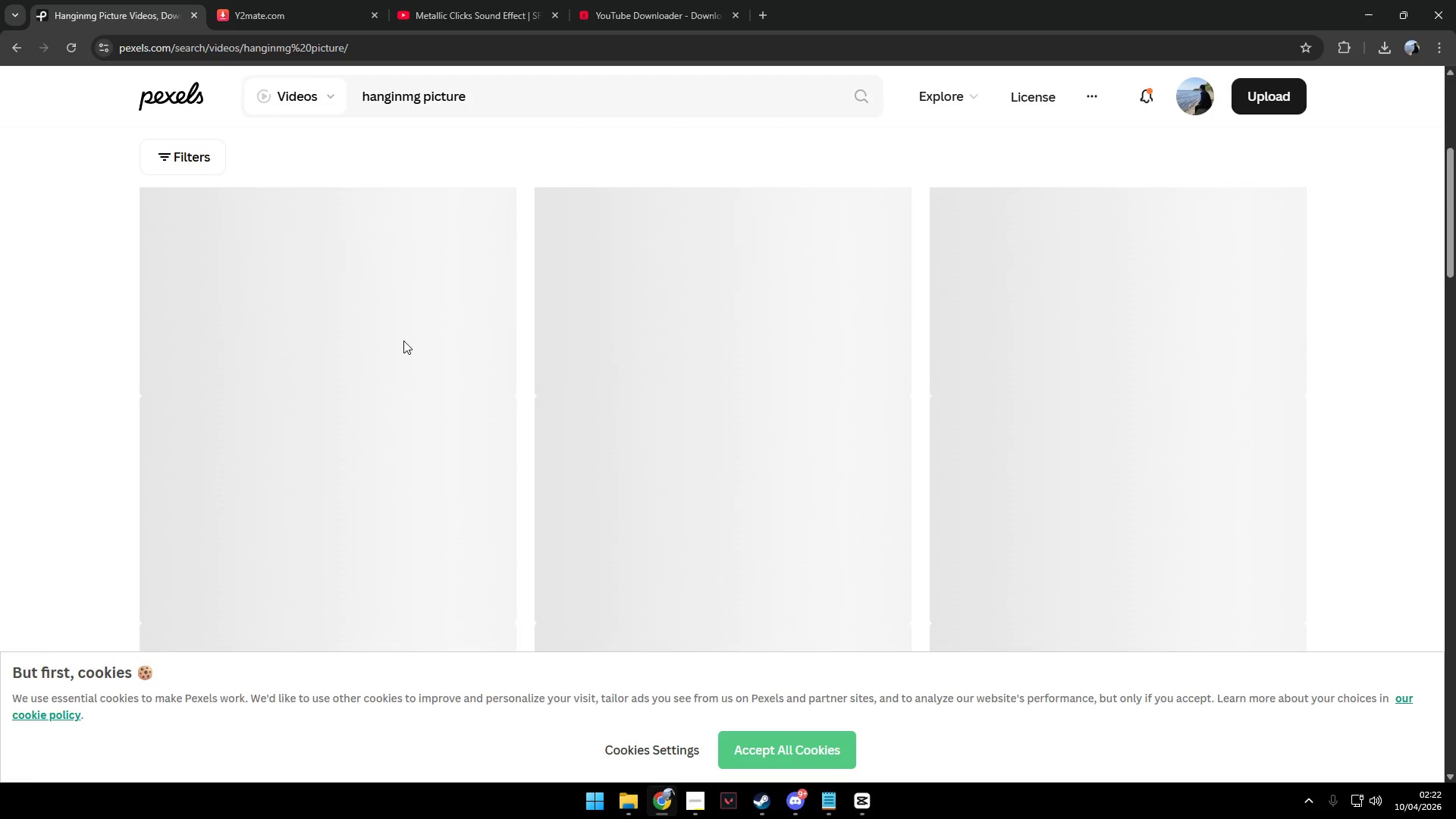 
scroll: coordinate [406, 334], scroll_direction: up, amount: 4.0
 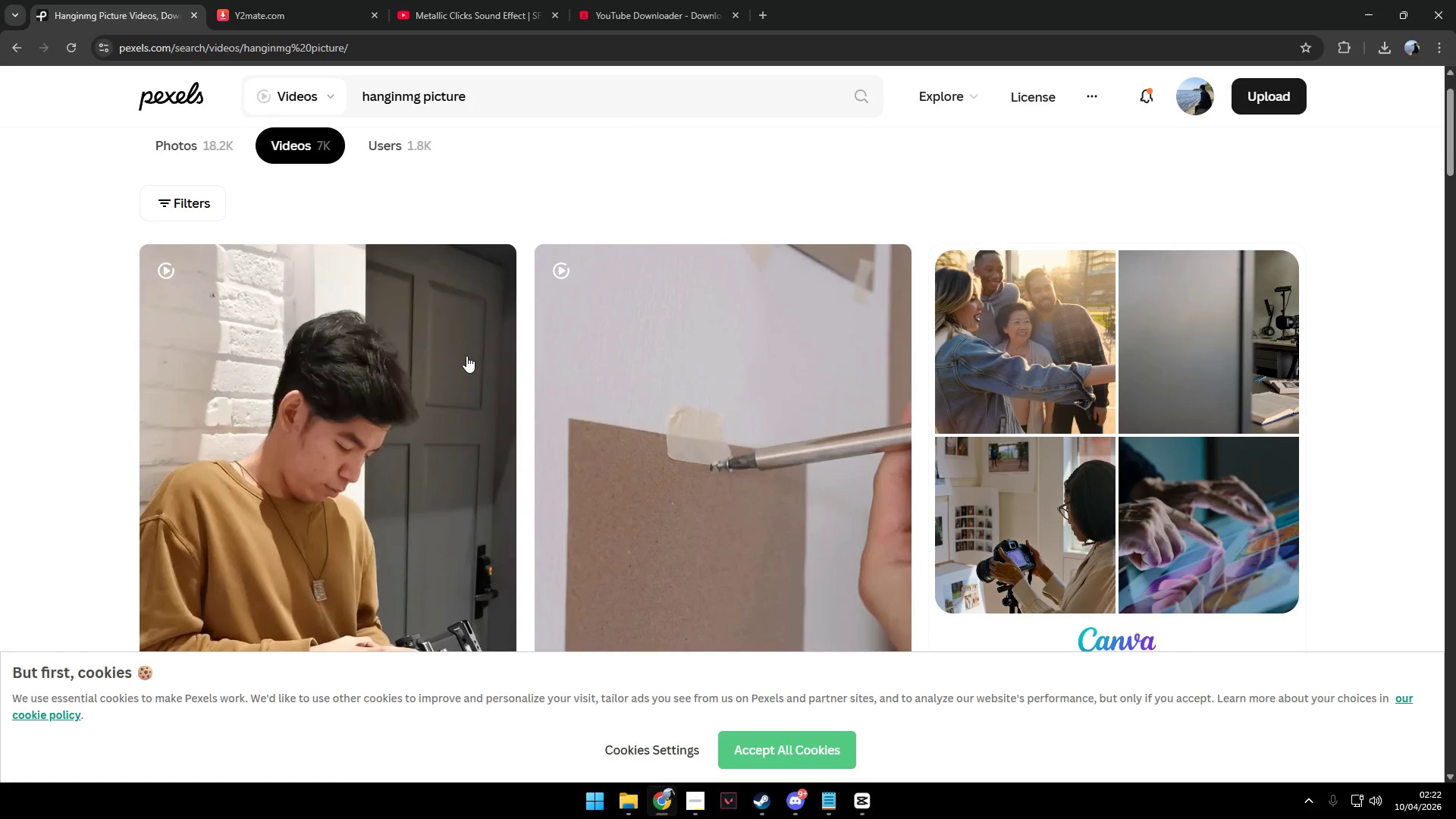 
scroll: coordinate [467, 357], scroll_direction: none, amount: 0.0
 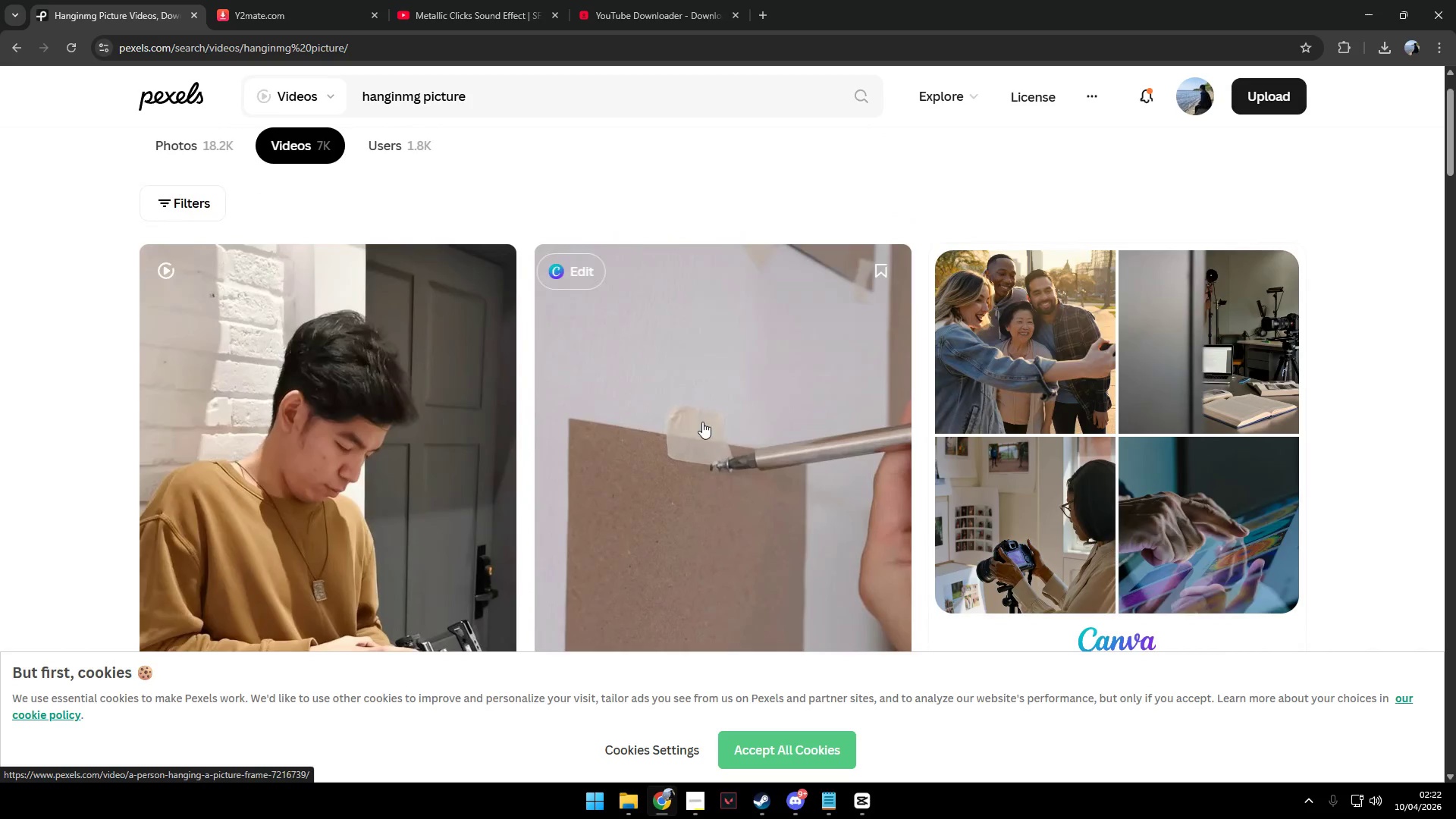 
scroll: coordinate [722, 431], scroll_direction: down, amount: 1.0
 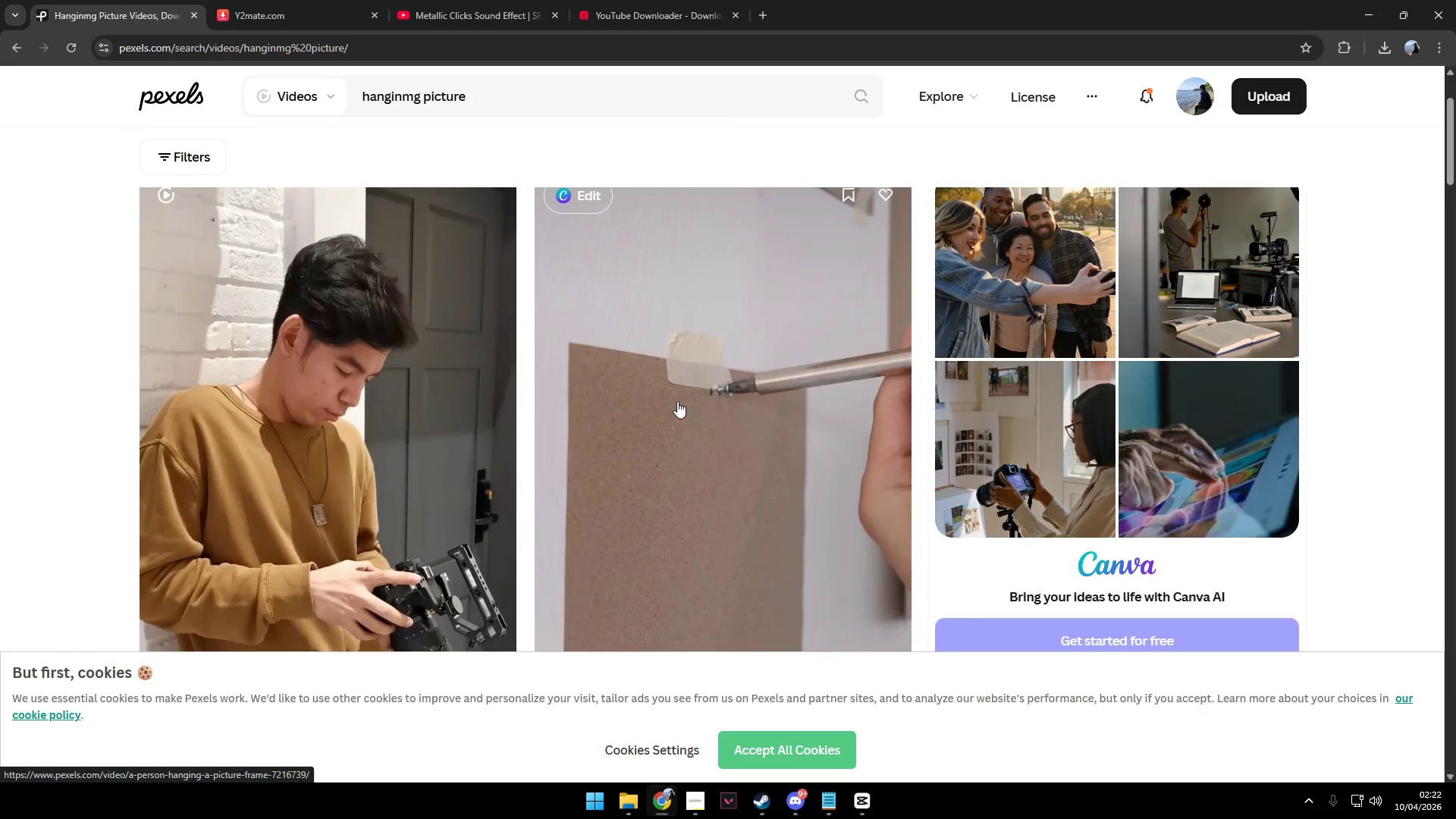 
scroll: coordinate [678, 401], scroll_direction: up, amount: 4.0
 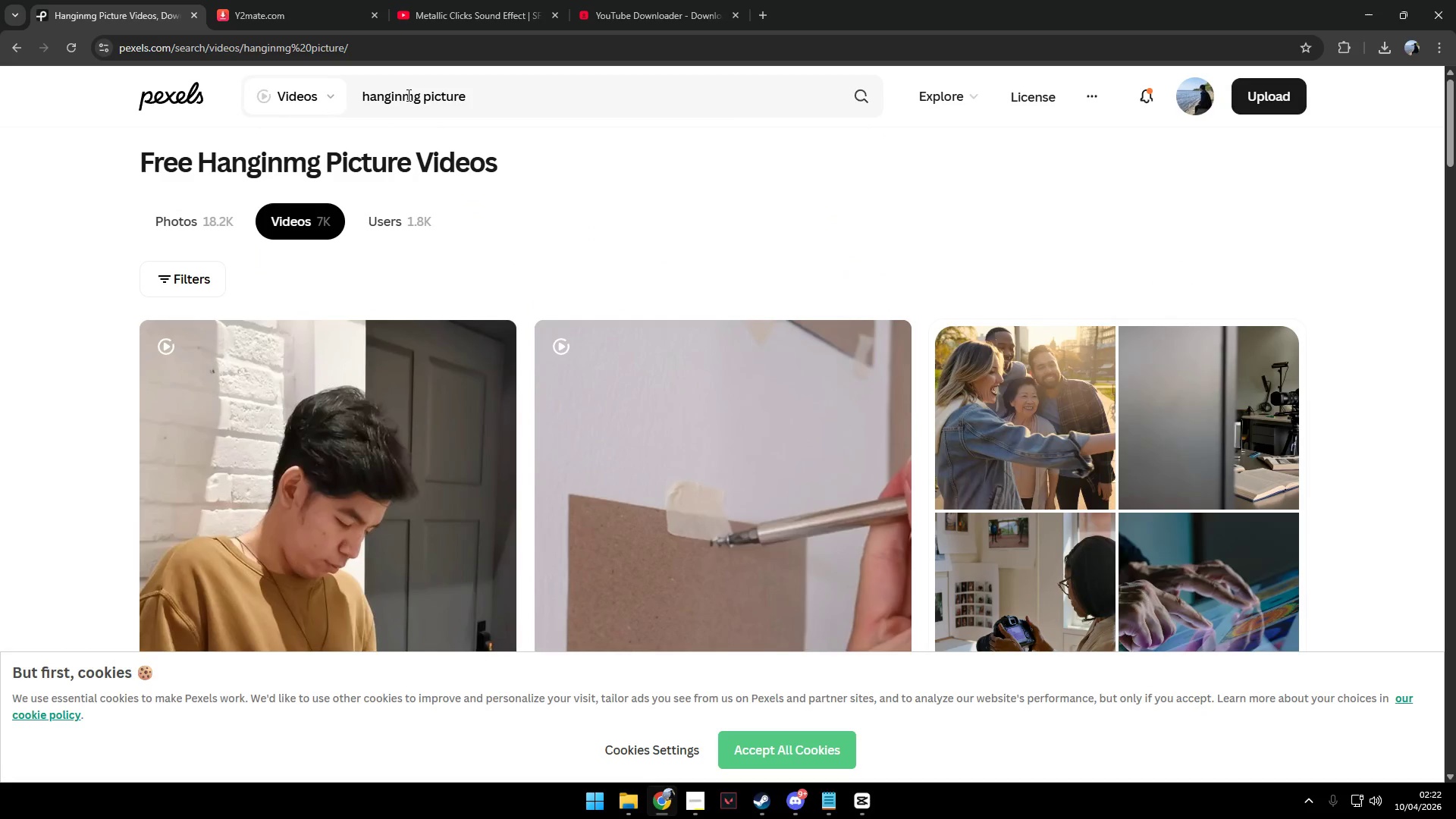 
left_click([411, 99])
 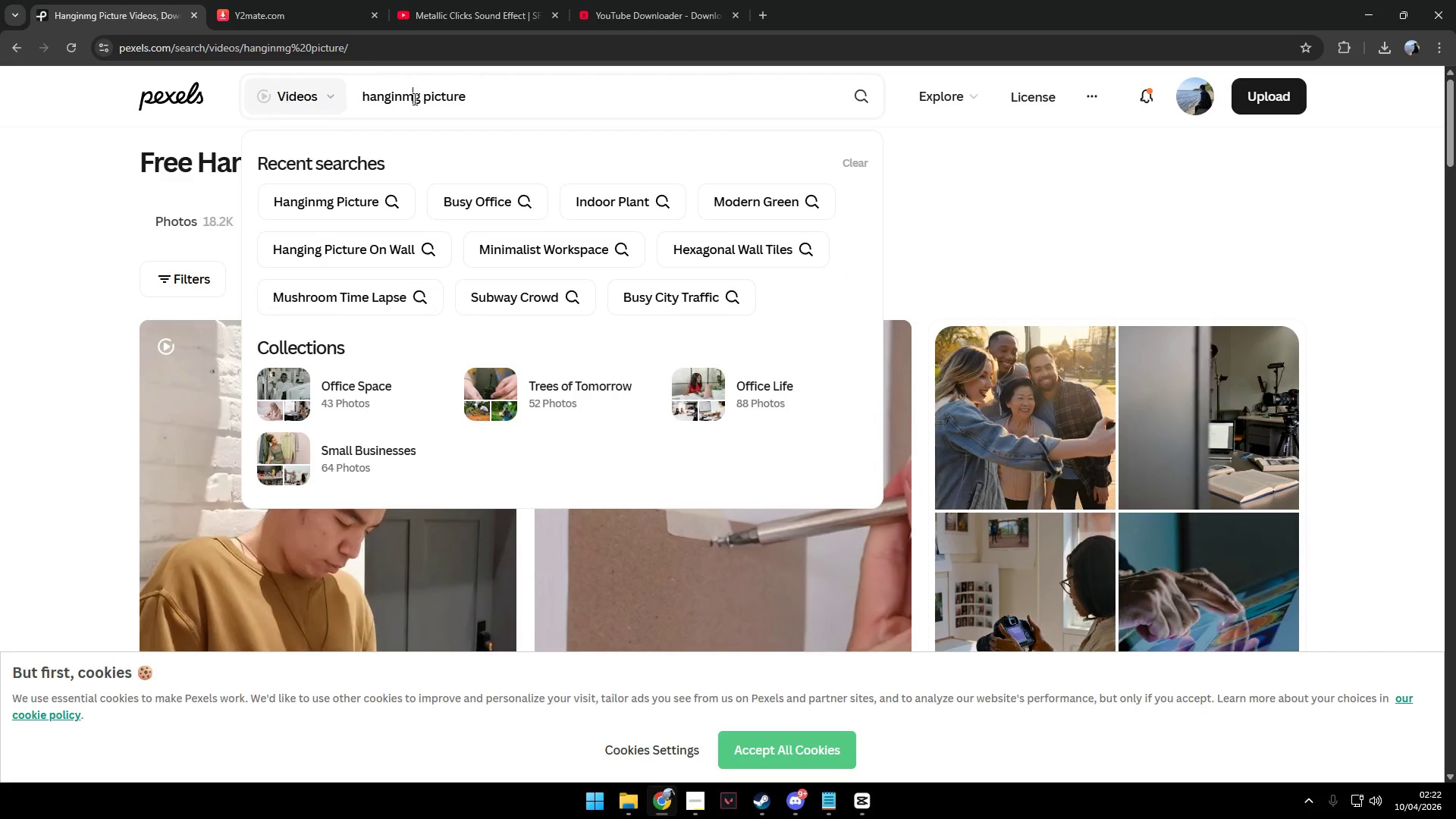 
key(Backspace)
 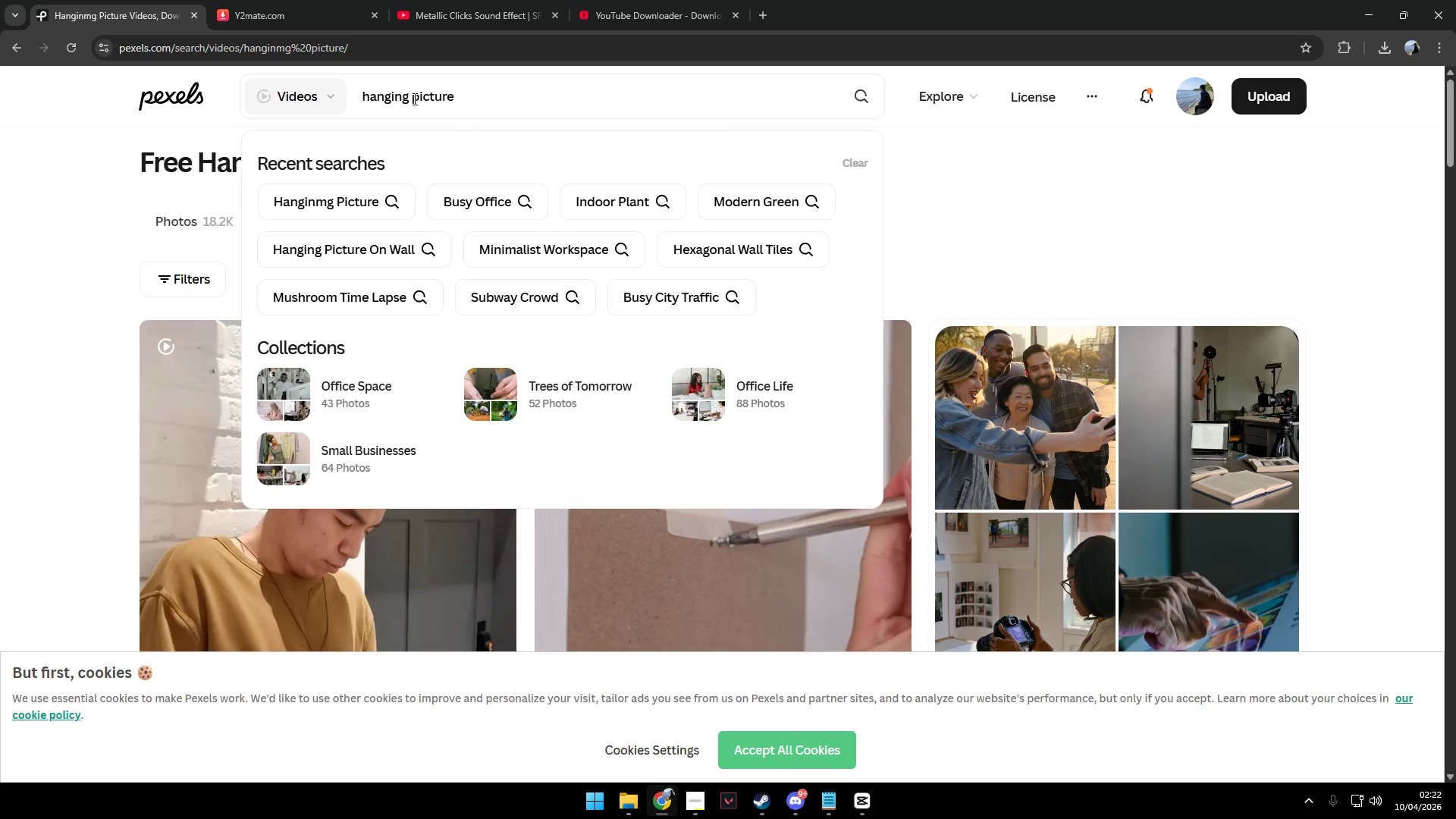 
key(Enter)
 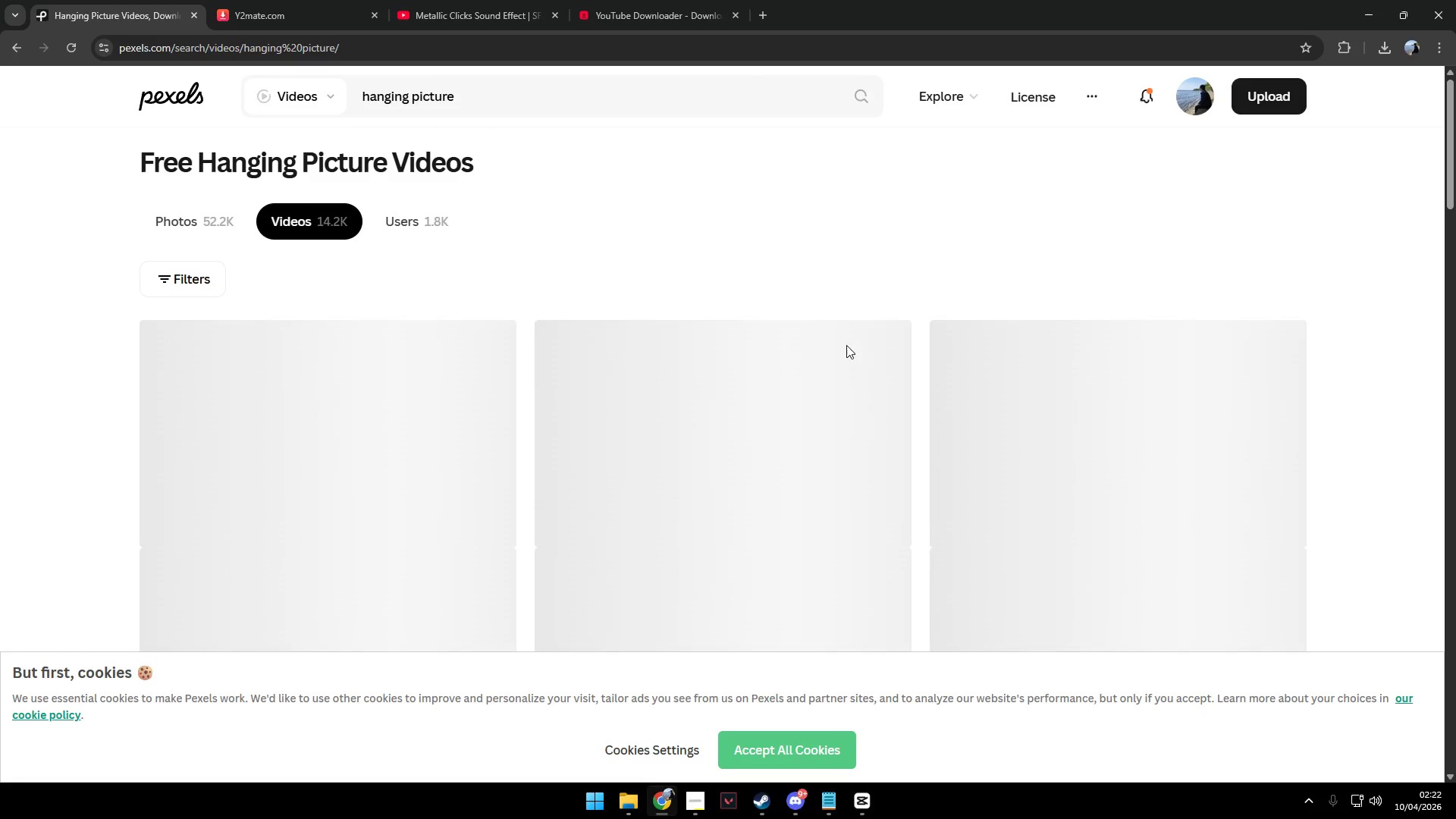 
scroll: coordinate [918, 403], scroll_direction: none, amount: 0.0
 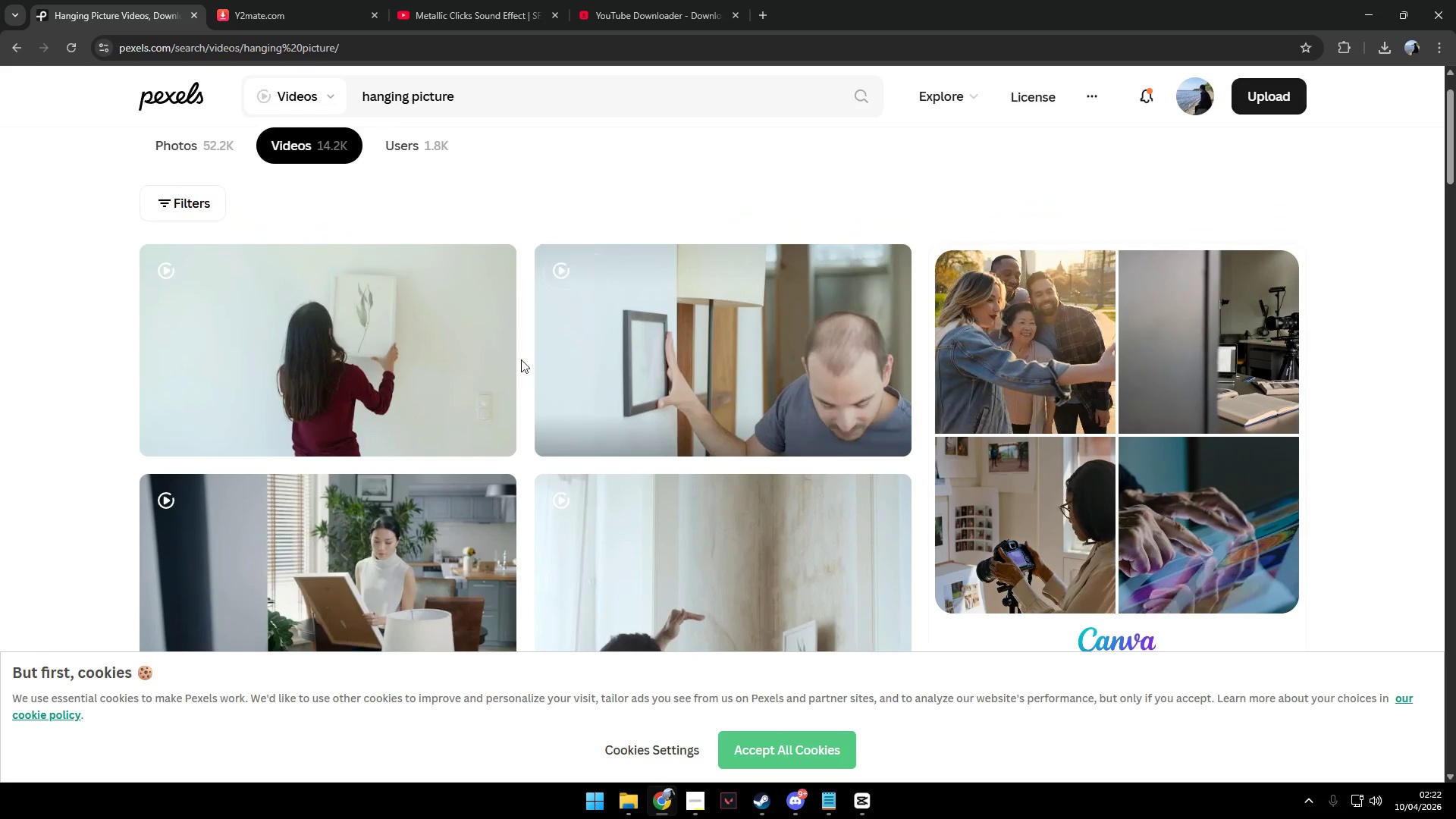 
scroll: coordinate [359, 463], scroll_direction: down, amount: 24.0
 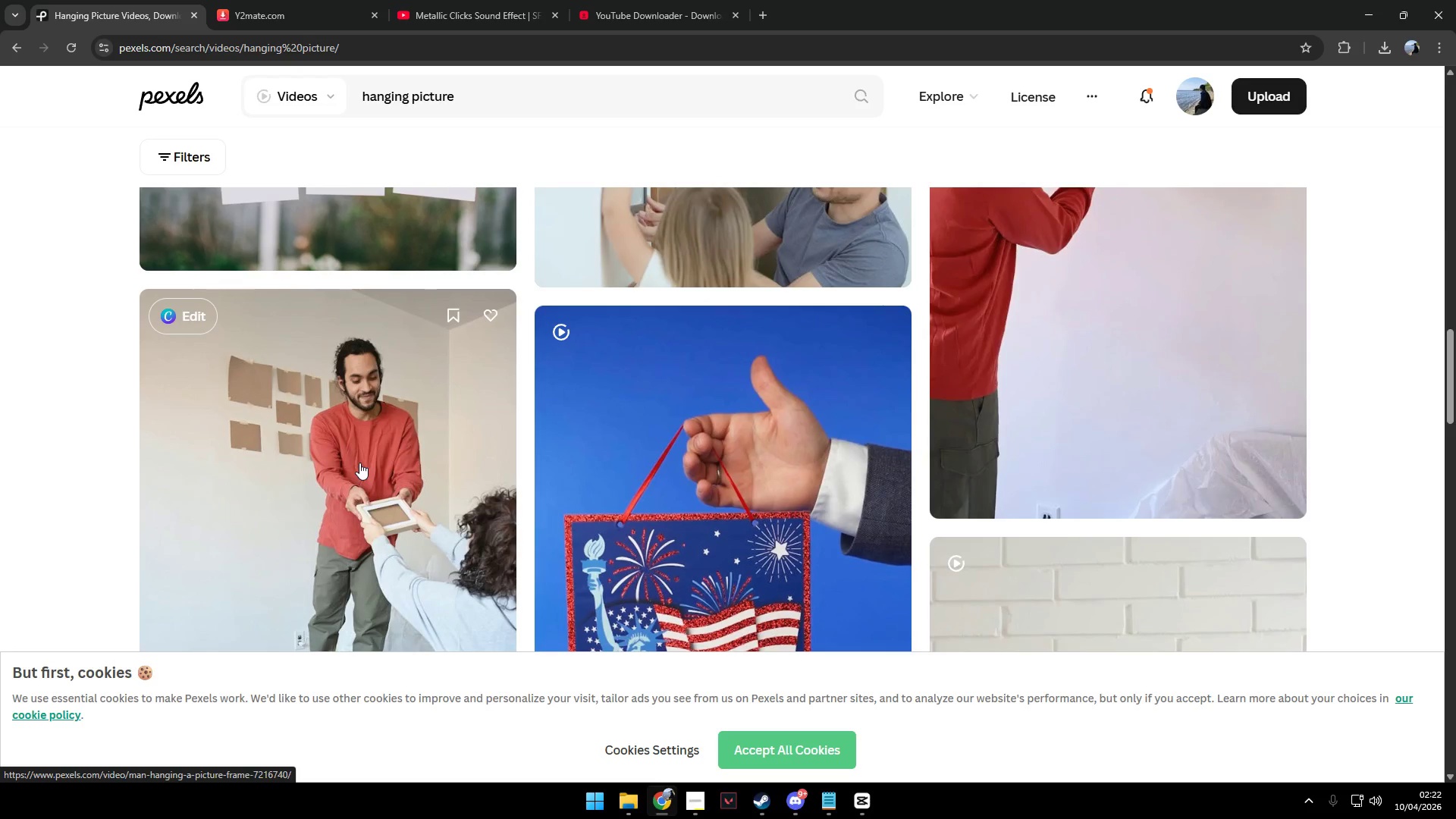 
scroll: coordinate [372, 460], scroll_direction: up, amount: 2.0
 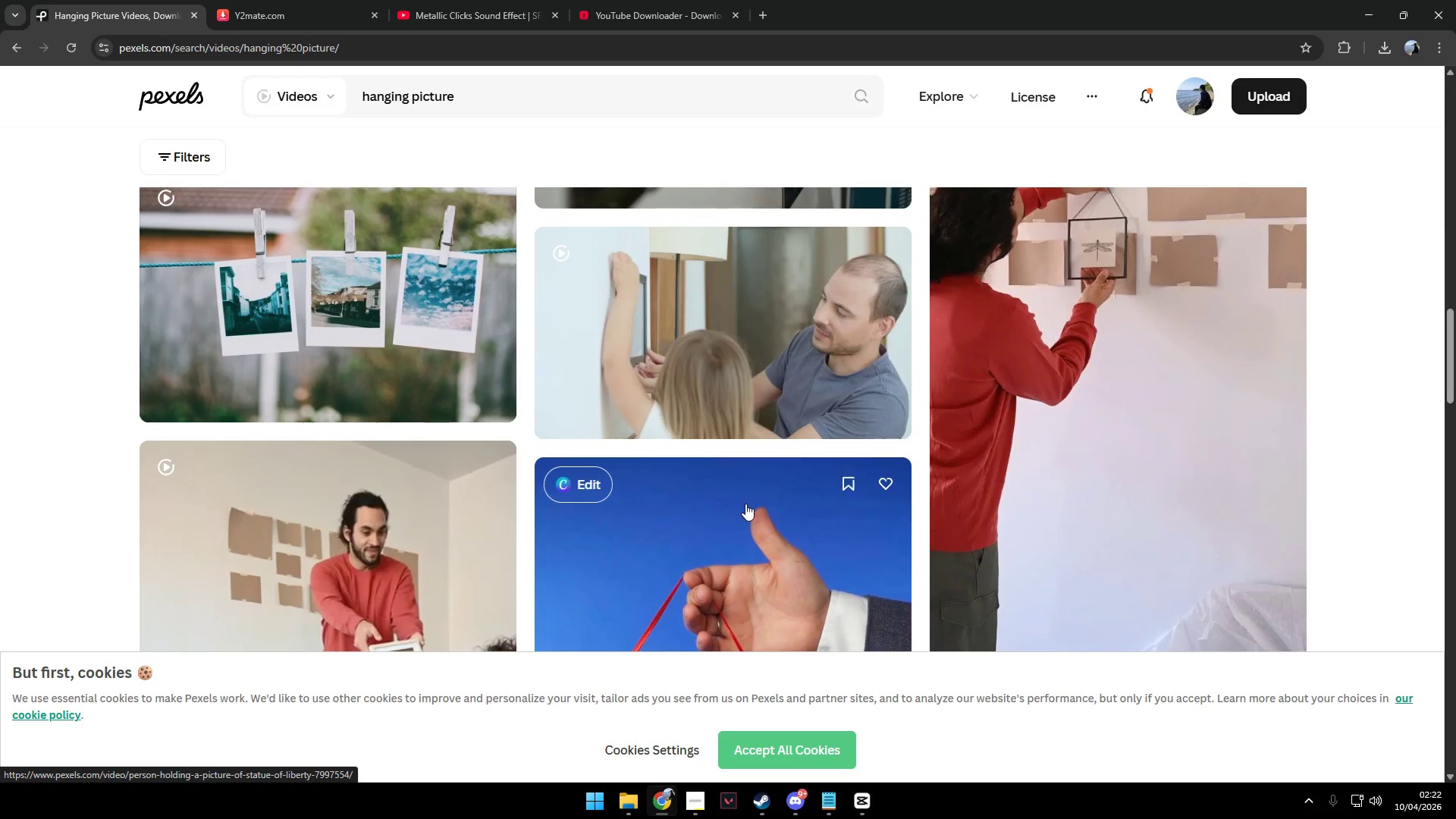 
scroll: coordinate [1104, 519], scroll_direction: down, amount: 44.0
 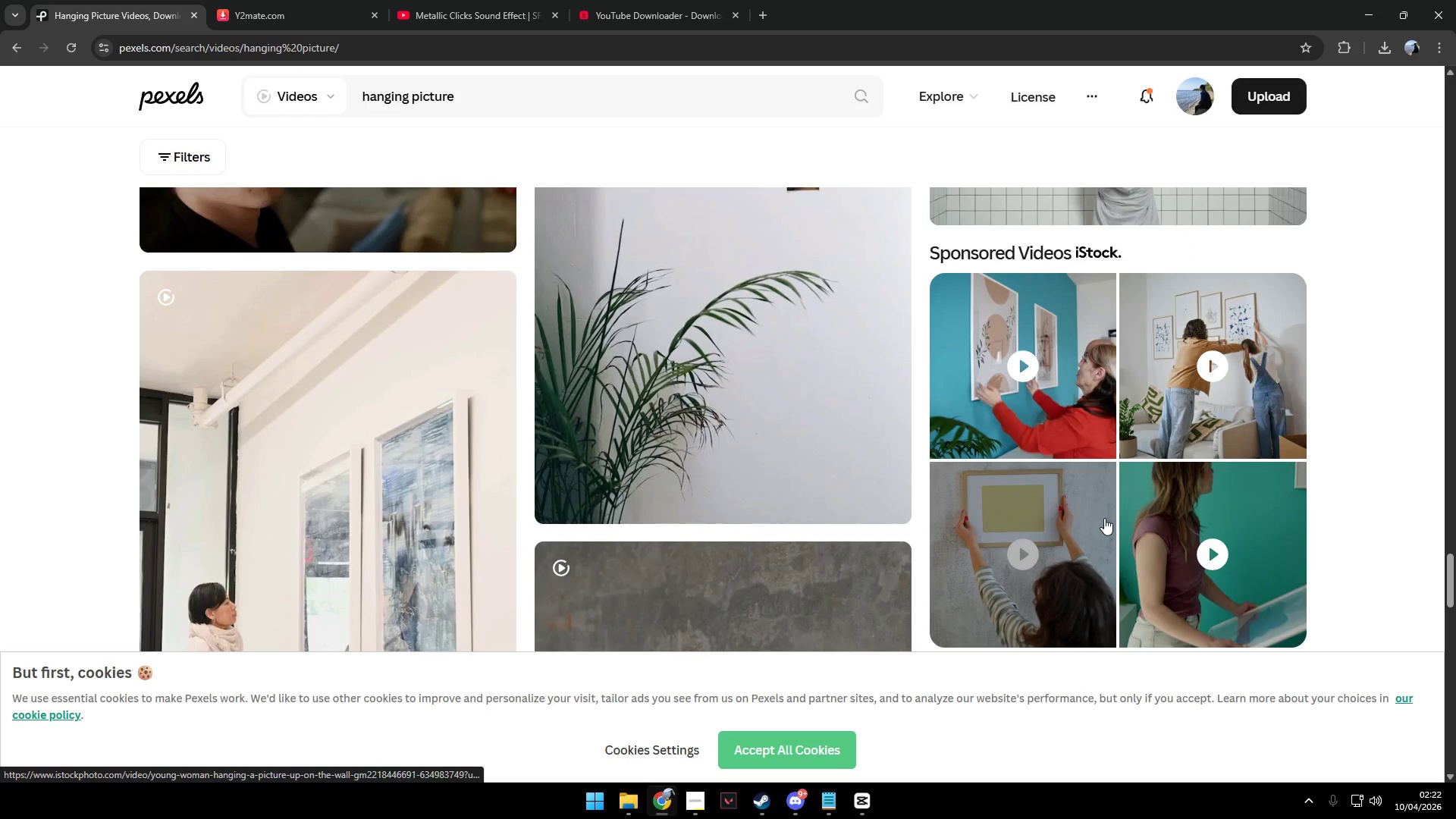 
scroll: coordinate [729, 426], scroll_direction: down, amount: 39.0
 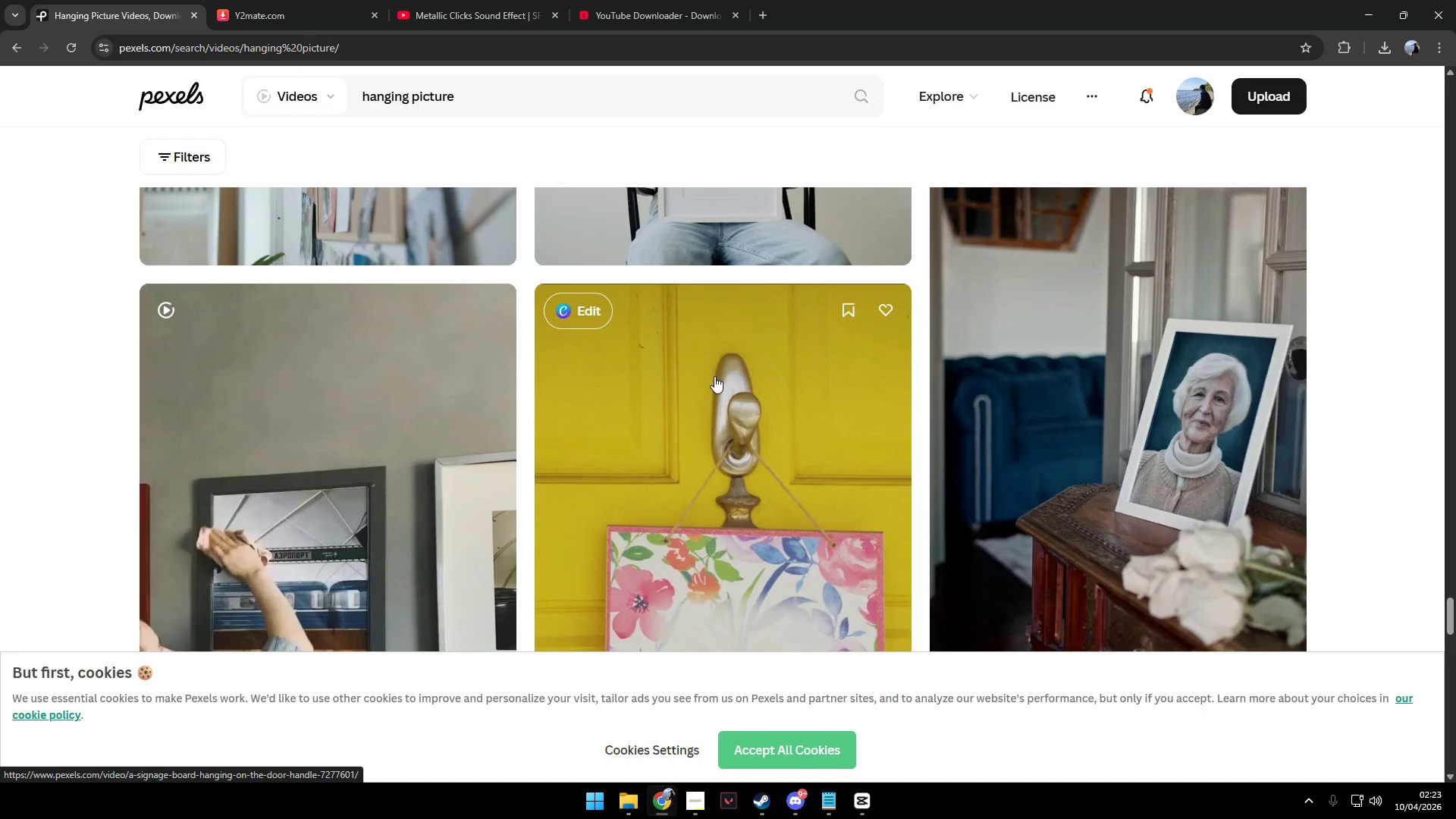 
scroll: coordinate [511, 428], scroll_direction: down, amount: 10.0
 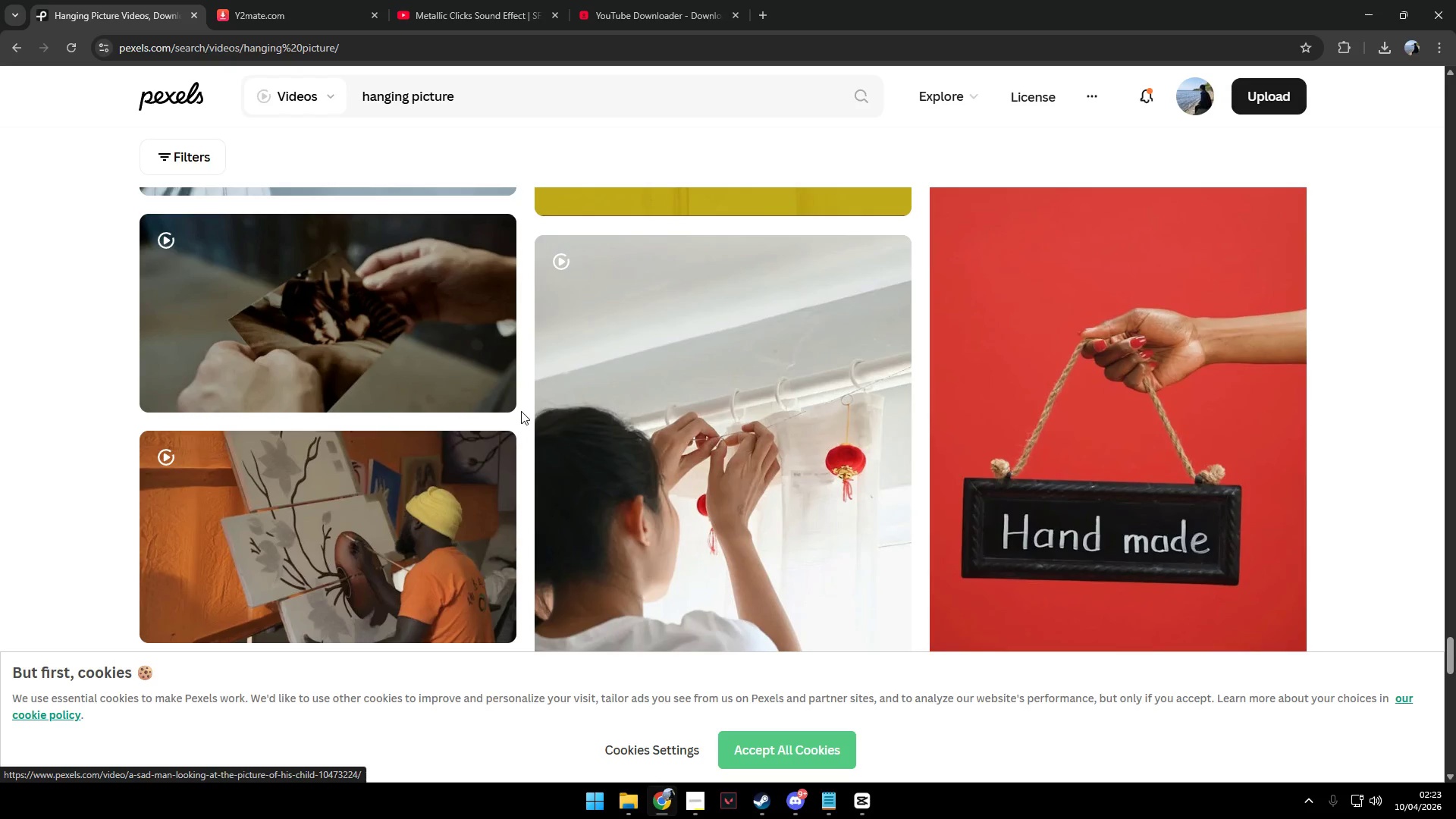 
key(Alt+AltLeft)
 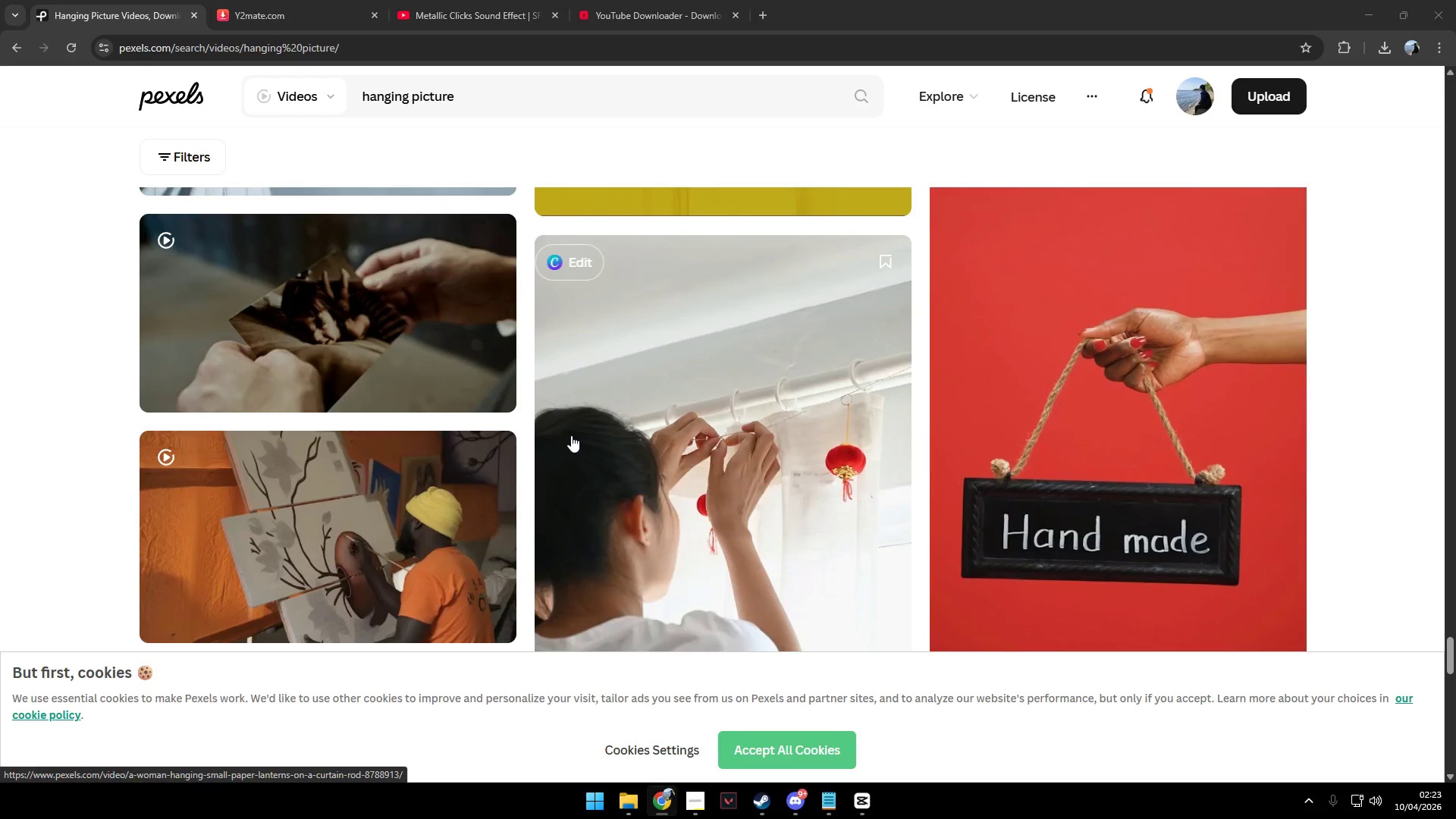 
key(Alt+Tab)
 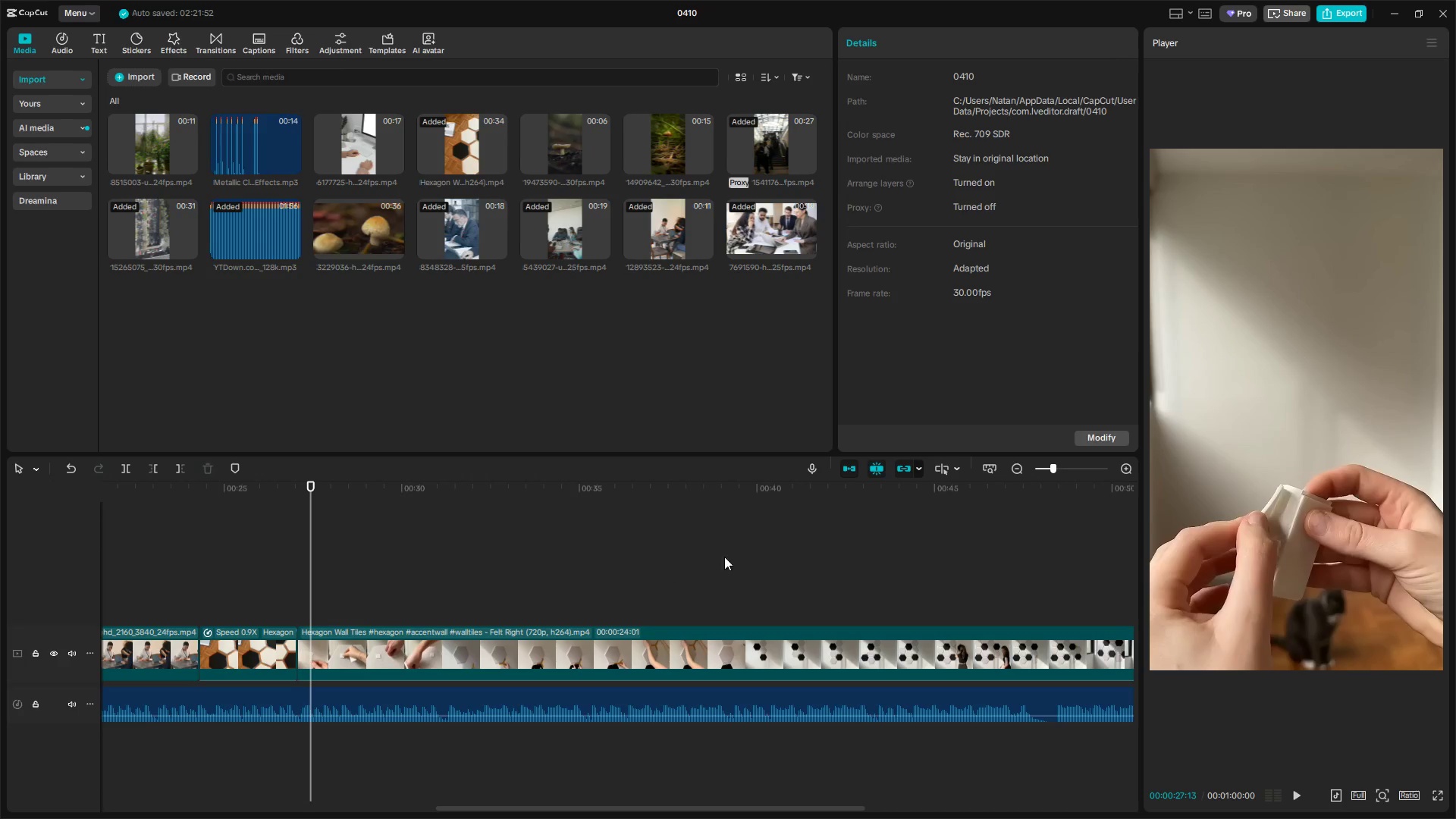 
hold_key(key=ControlLeft, duration=0.59)
 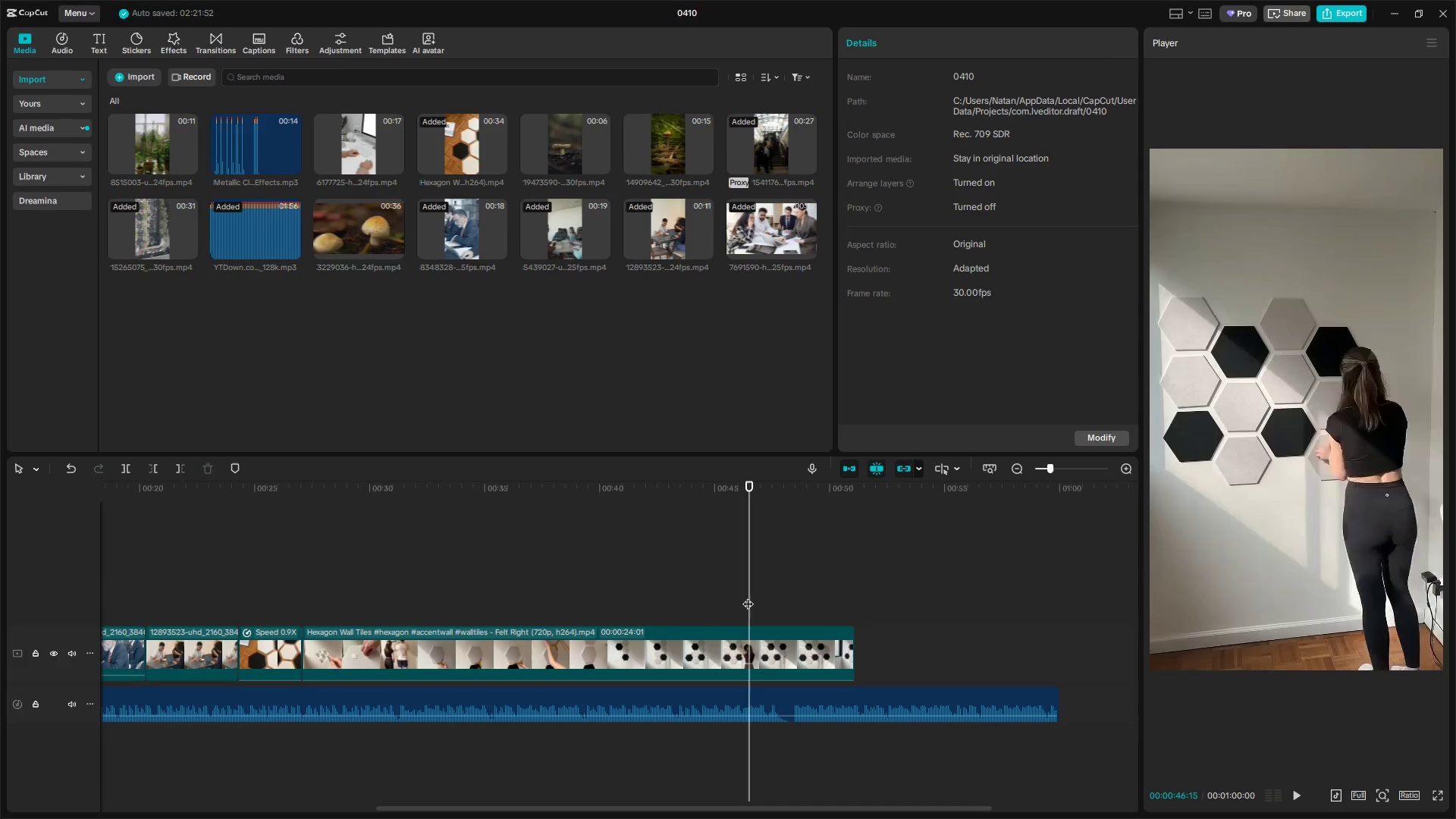 
left_click([749, 595])
 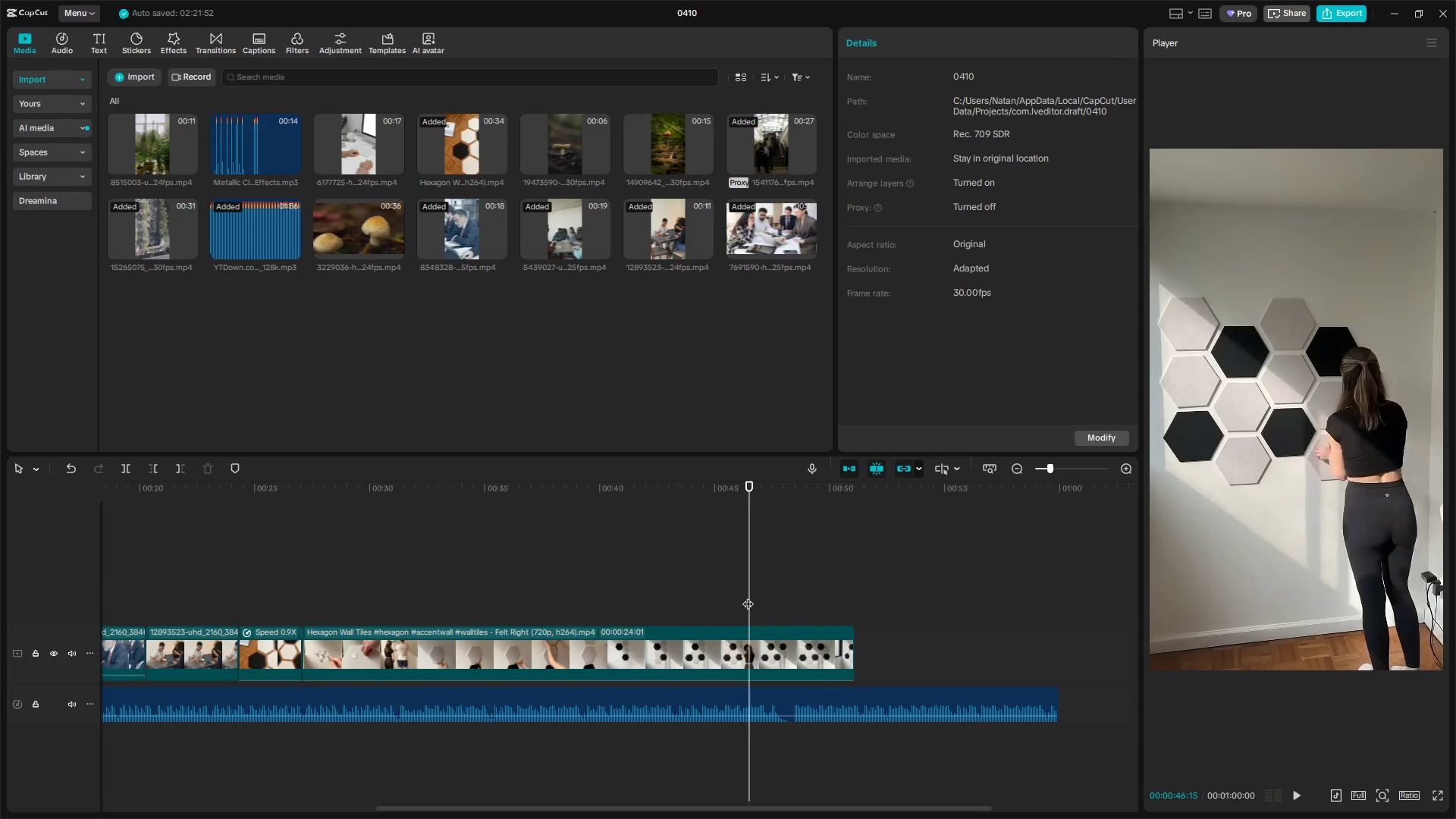 
scroll: coordinate [799, 569], scroll_direction: down, amount: 5.0
 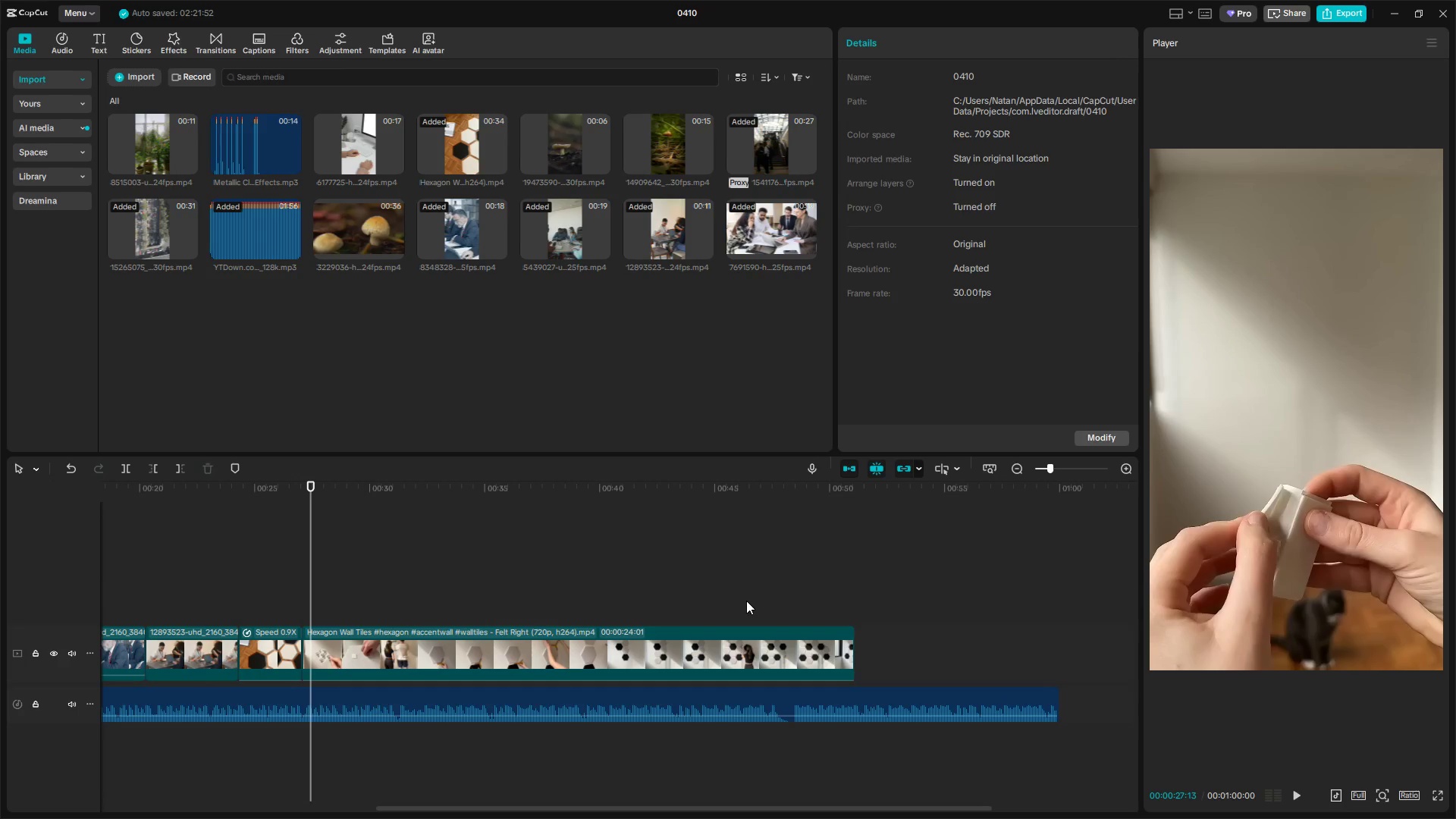 
left_click_drag(start_coordinate=[748, 596], to_coordinate=[804, 595])
 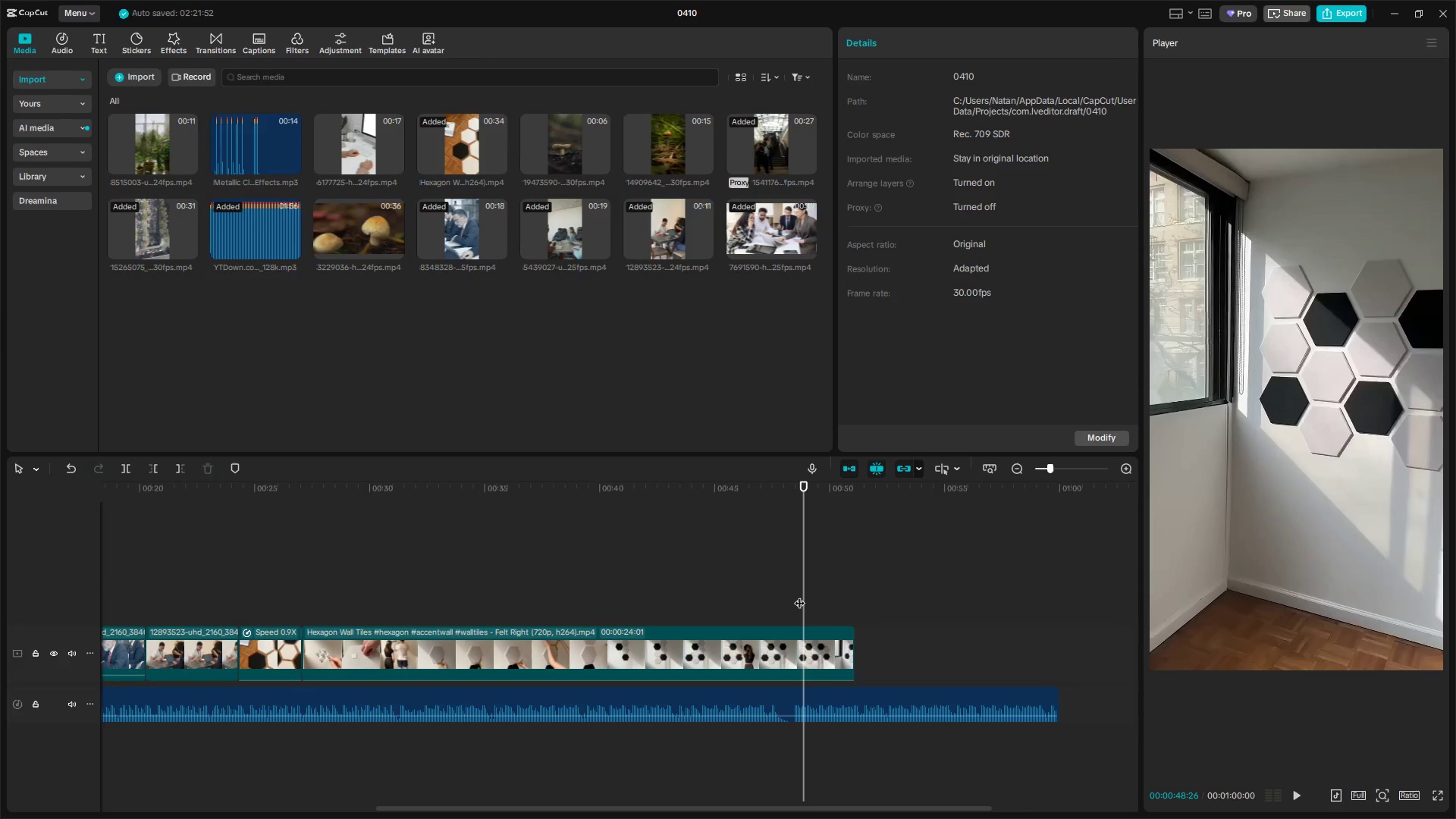 
key(ArrowLeft)
 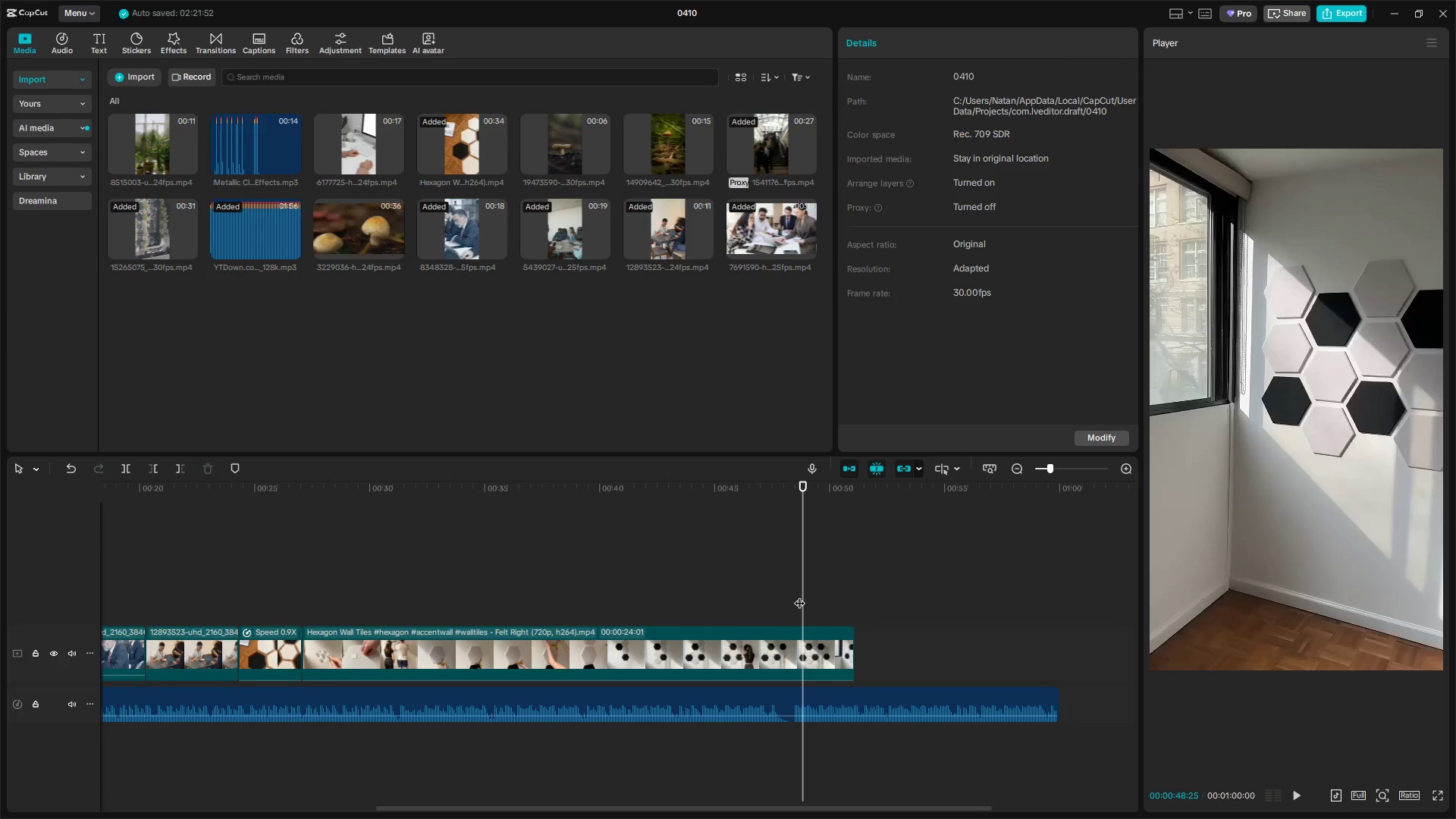 
key(ArrowLeft)
 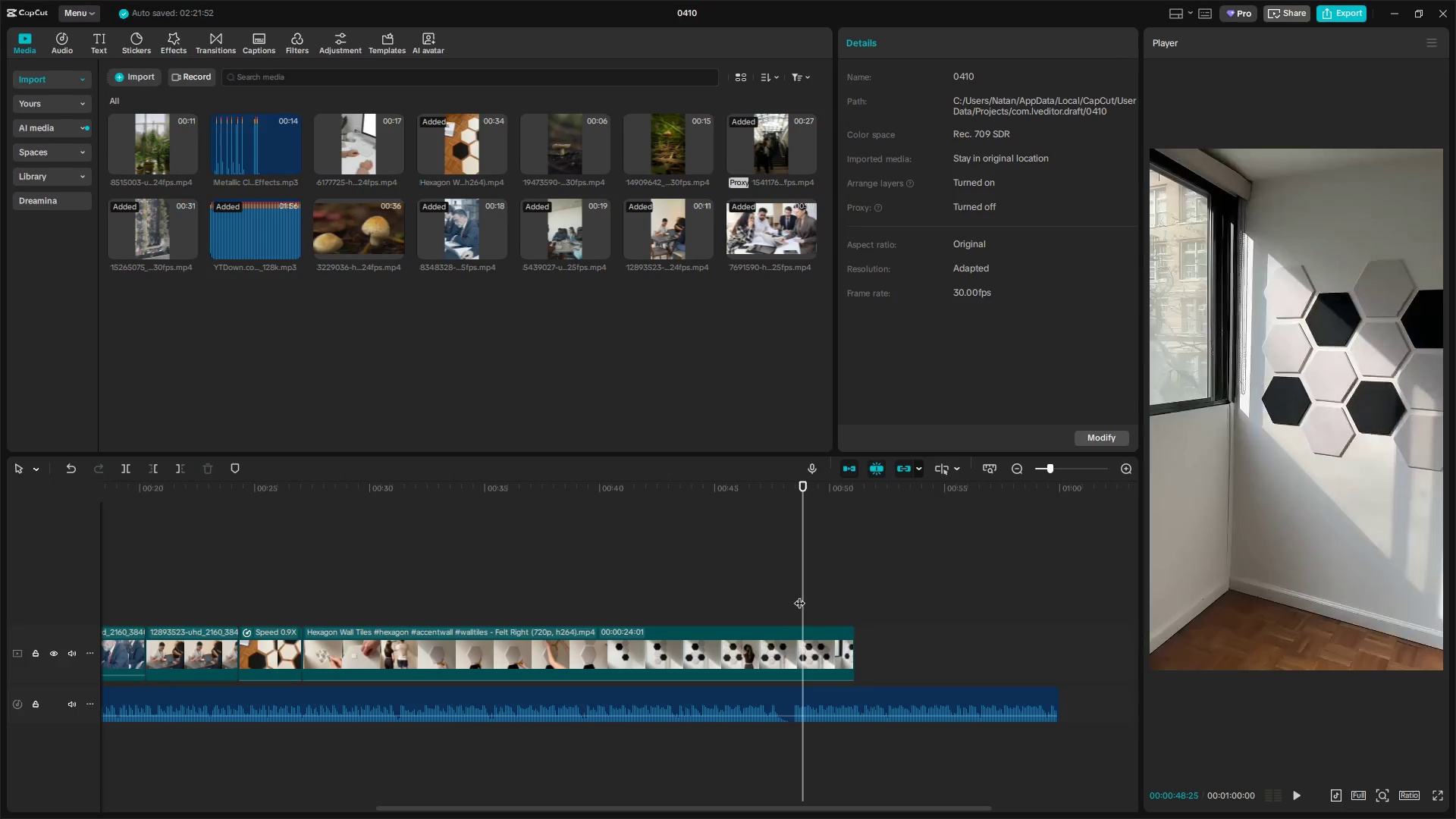 
key(ArrowRight)
 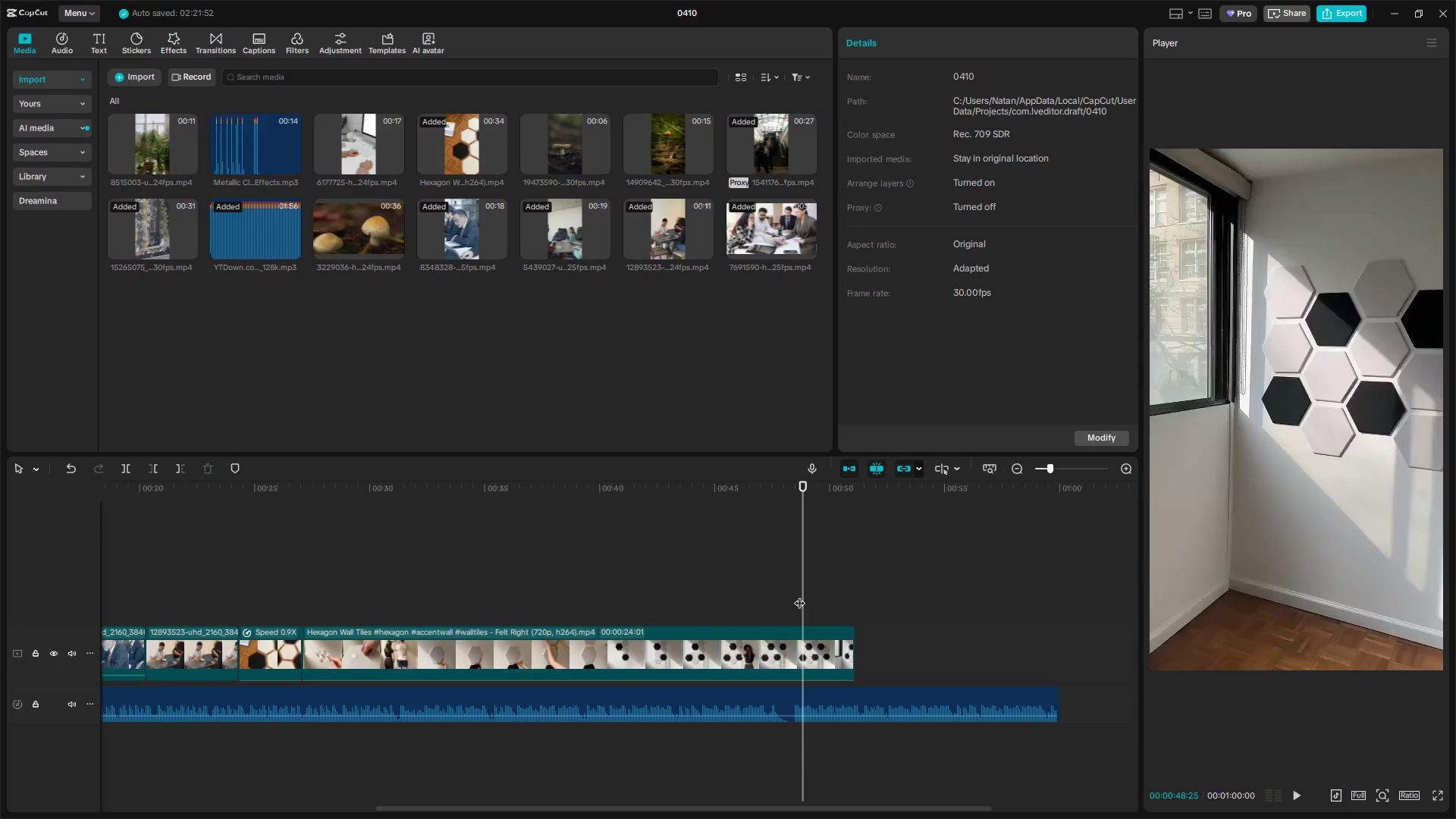 
key(Q)
 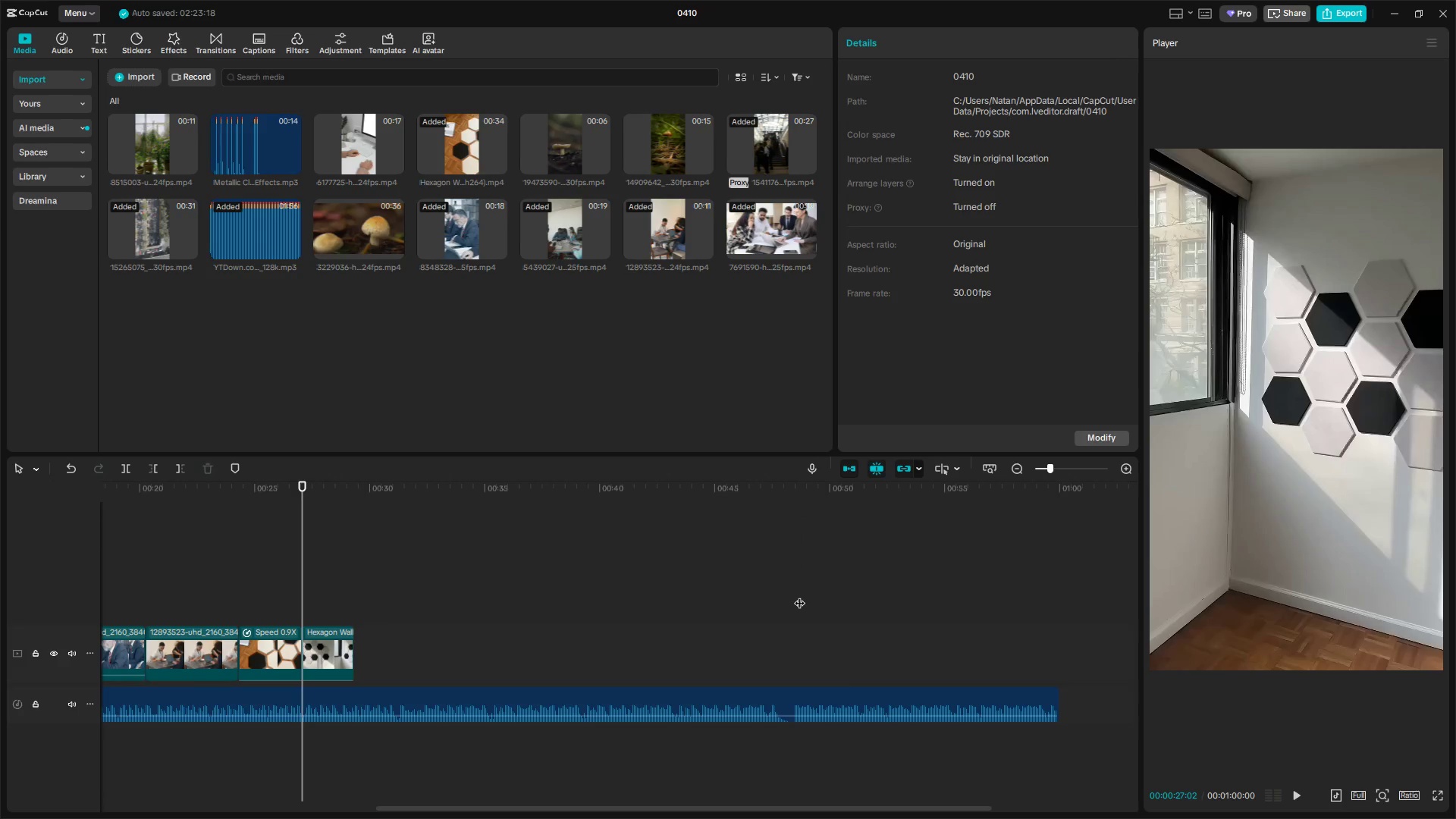 
key(Space)
 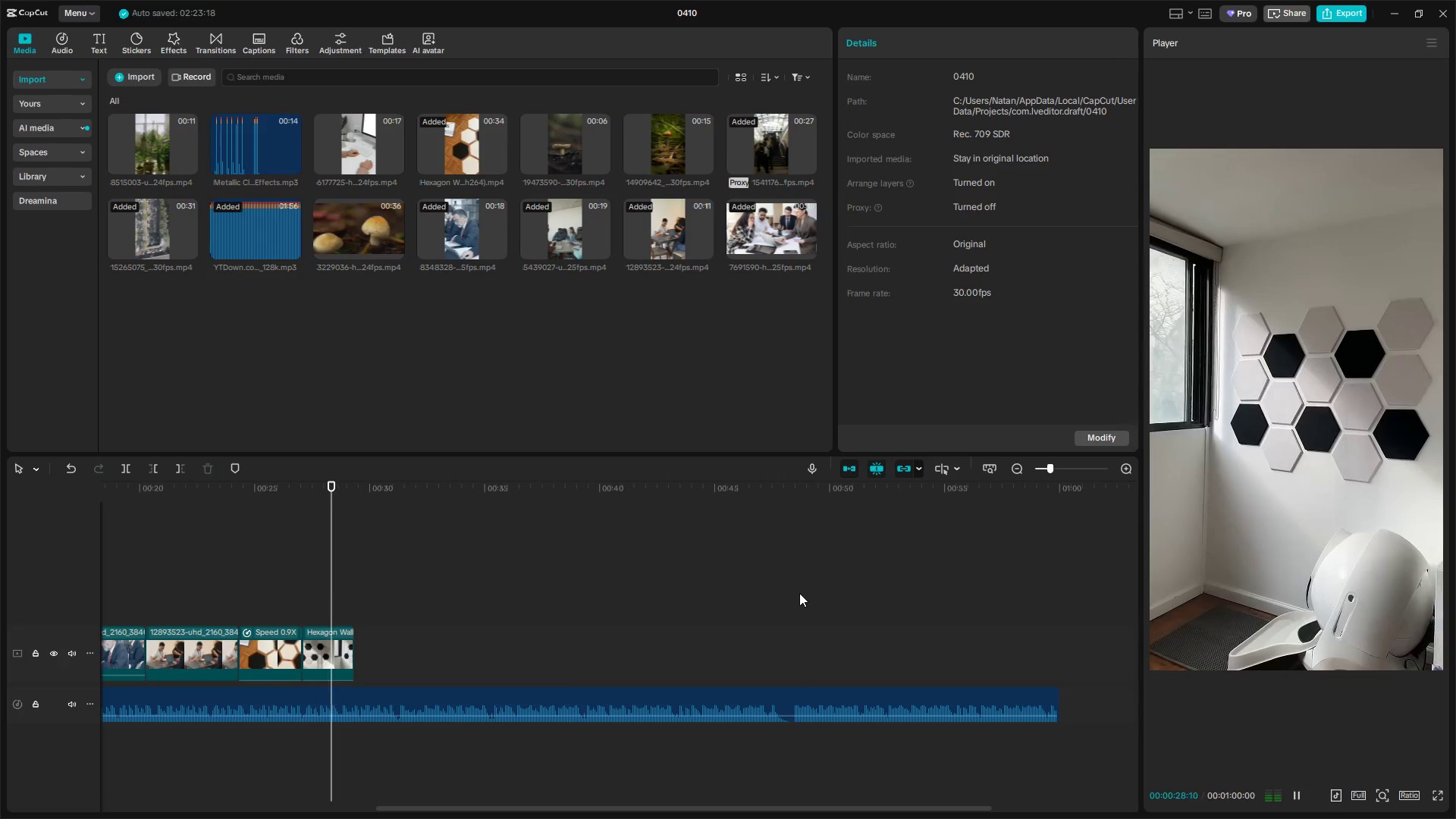 
key(Space)
 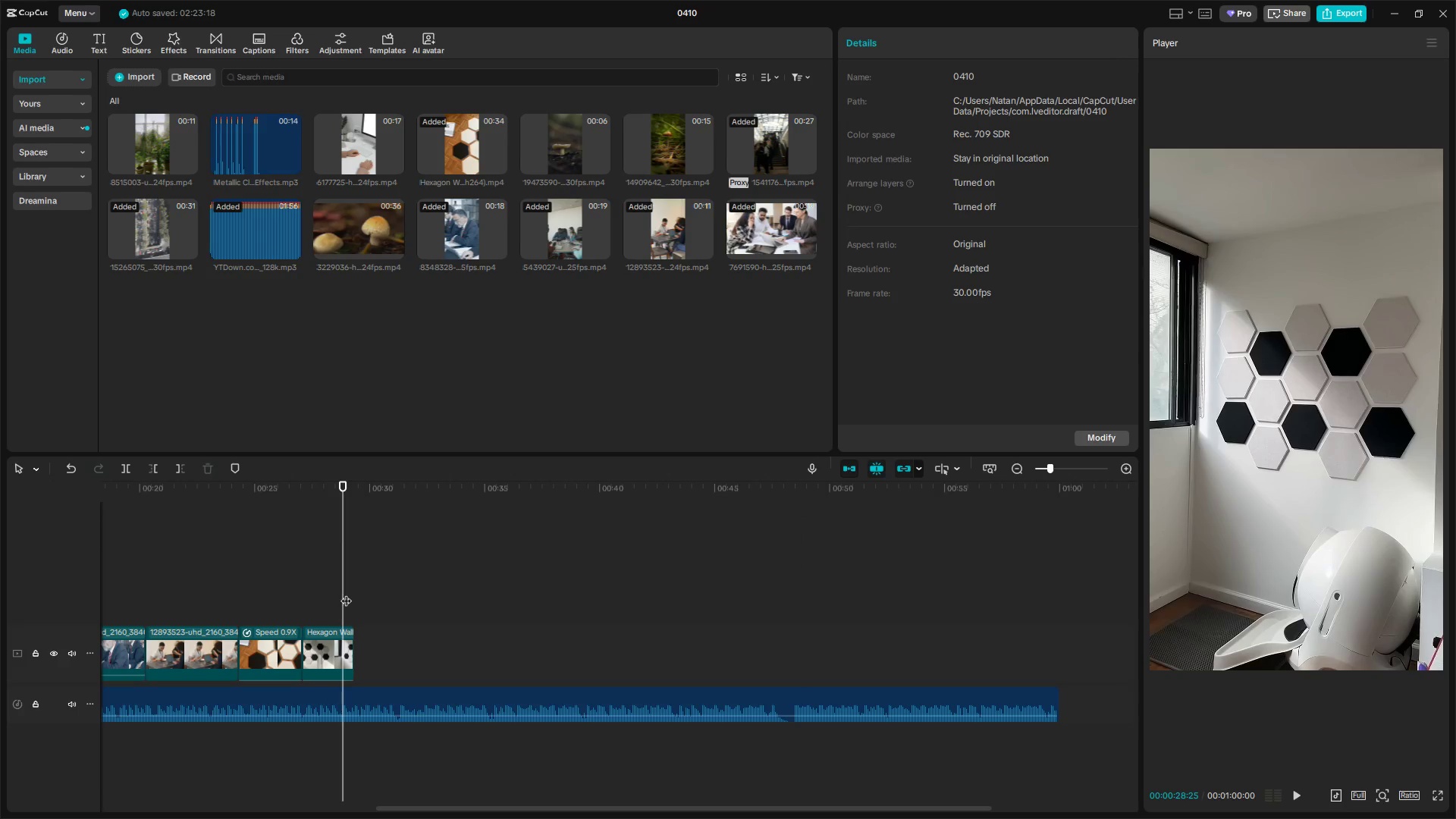 
left_click([321, 598])
 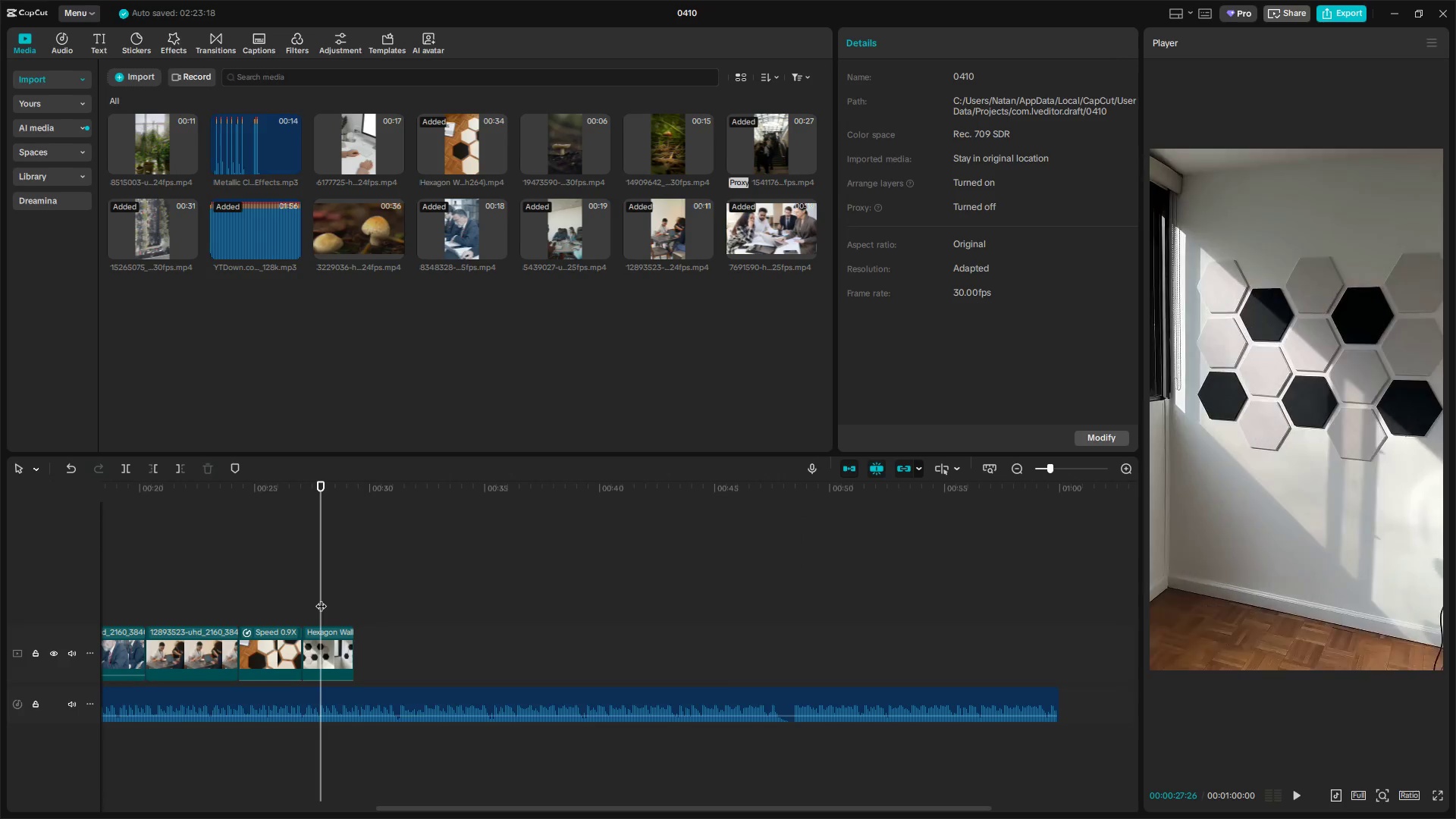 
left_click_drag(start_coordinate=[321, 598], to_coordinate=[312, 600])
 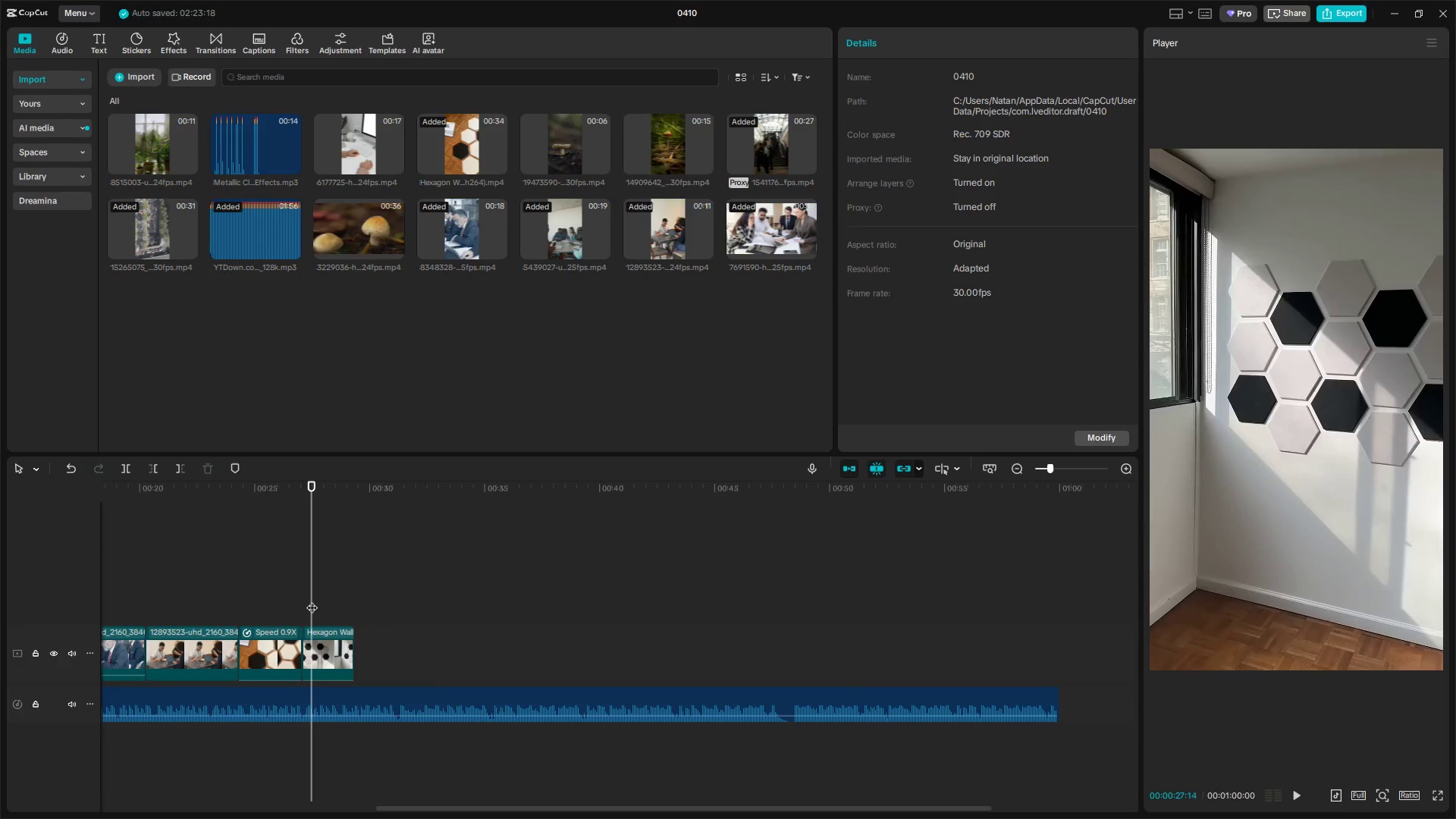 
key(Space)
 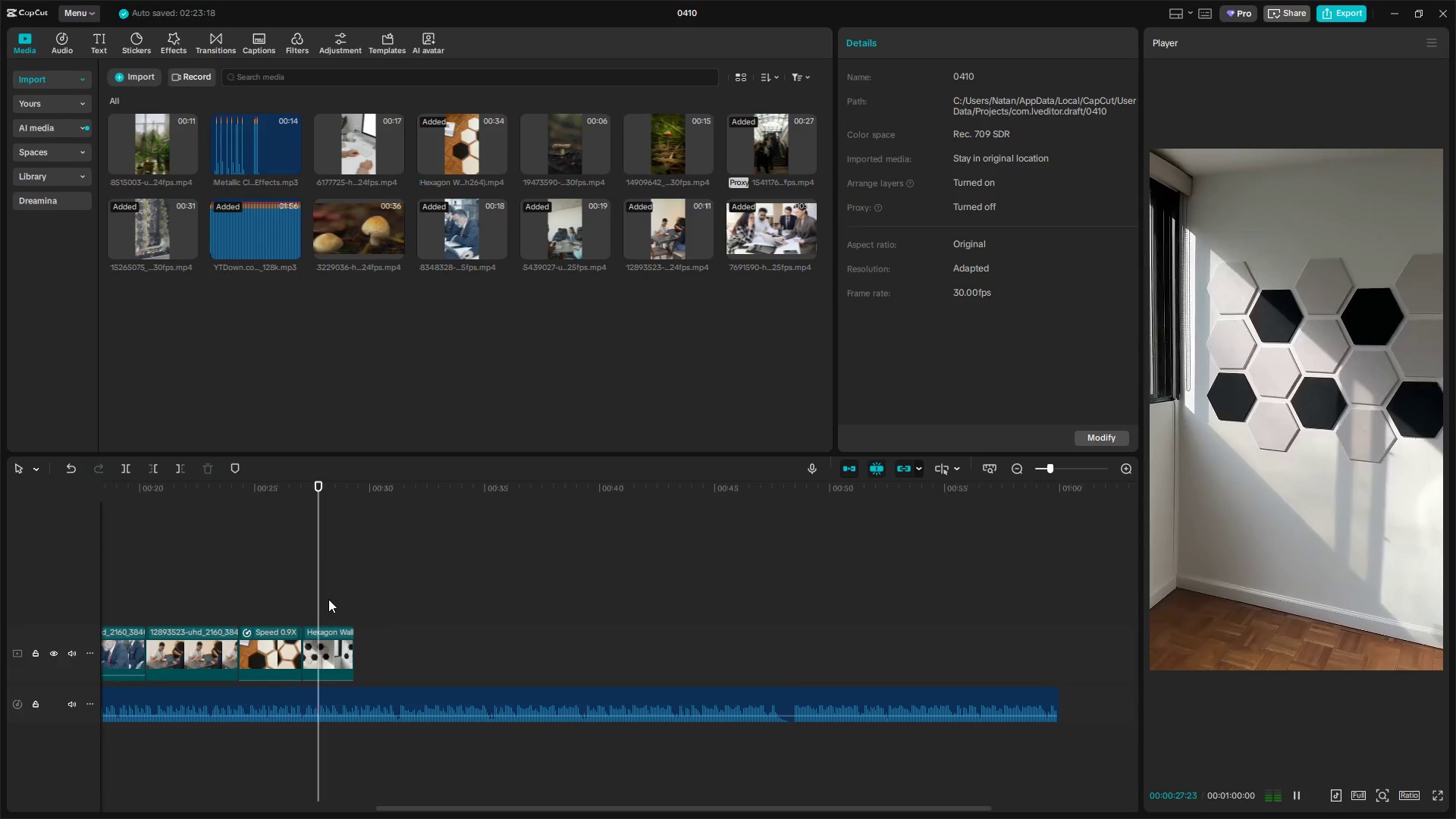 
key(Space)
 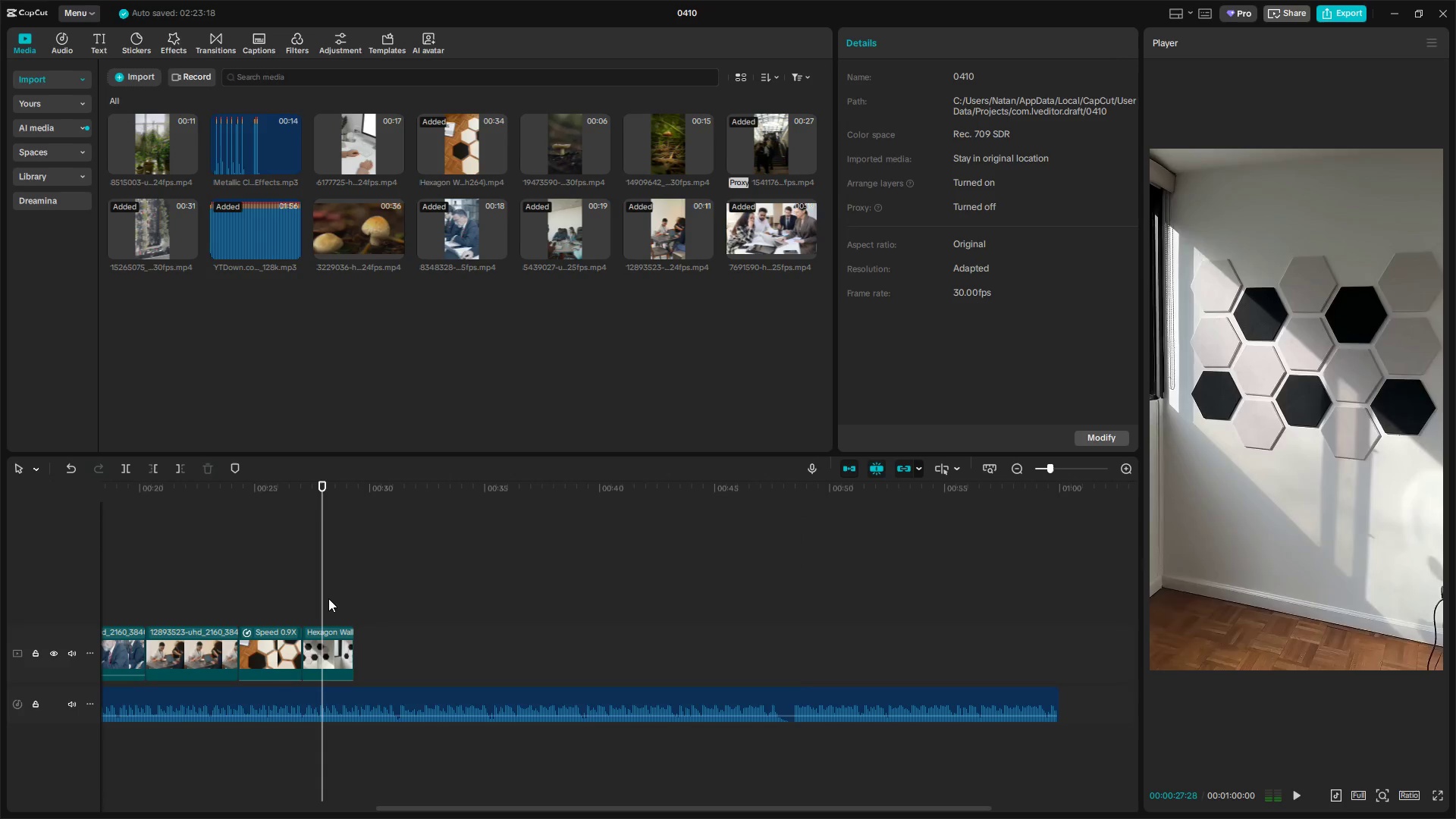 
key(Space)
 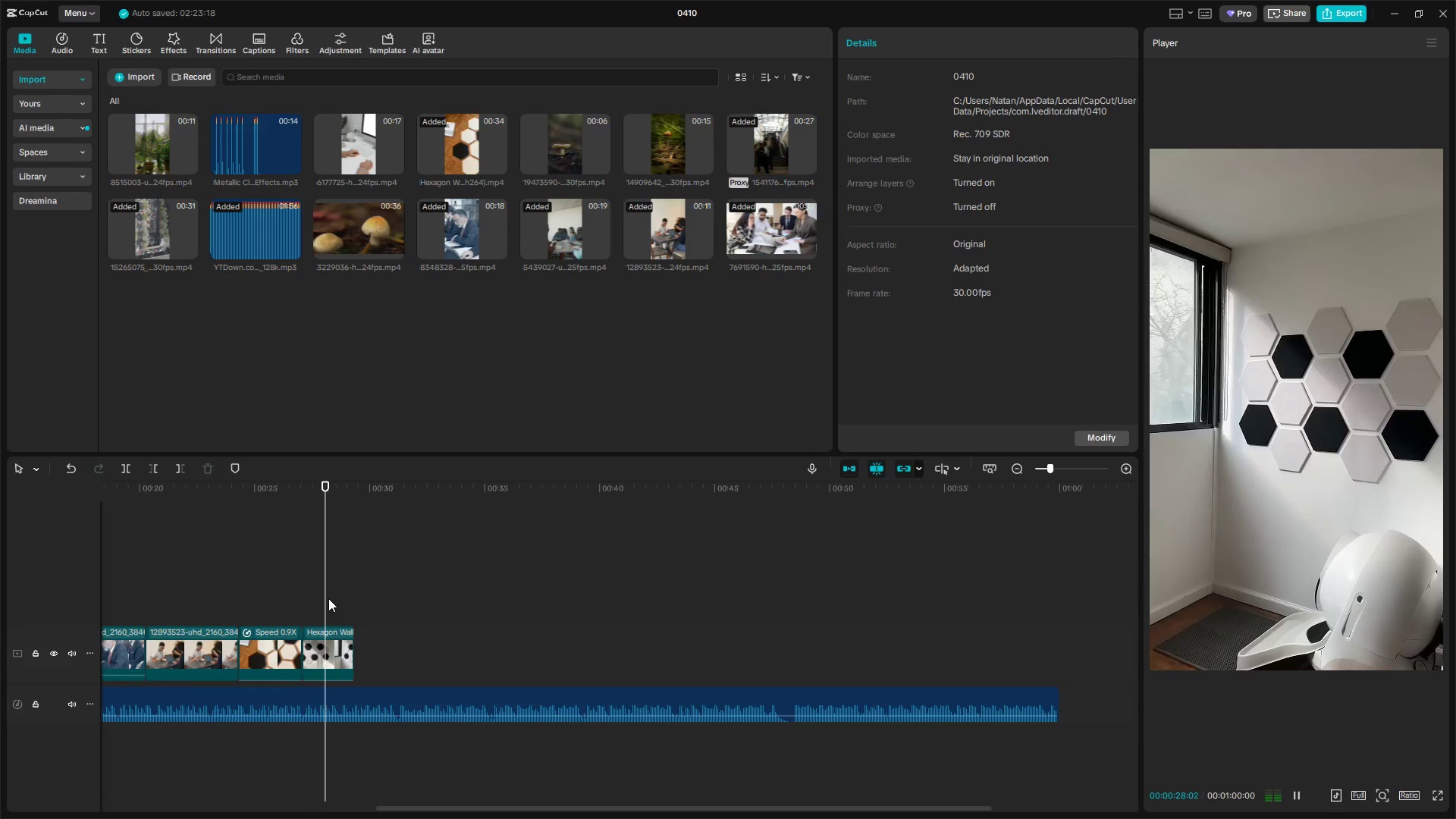 
key(Space)
 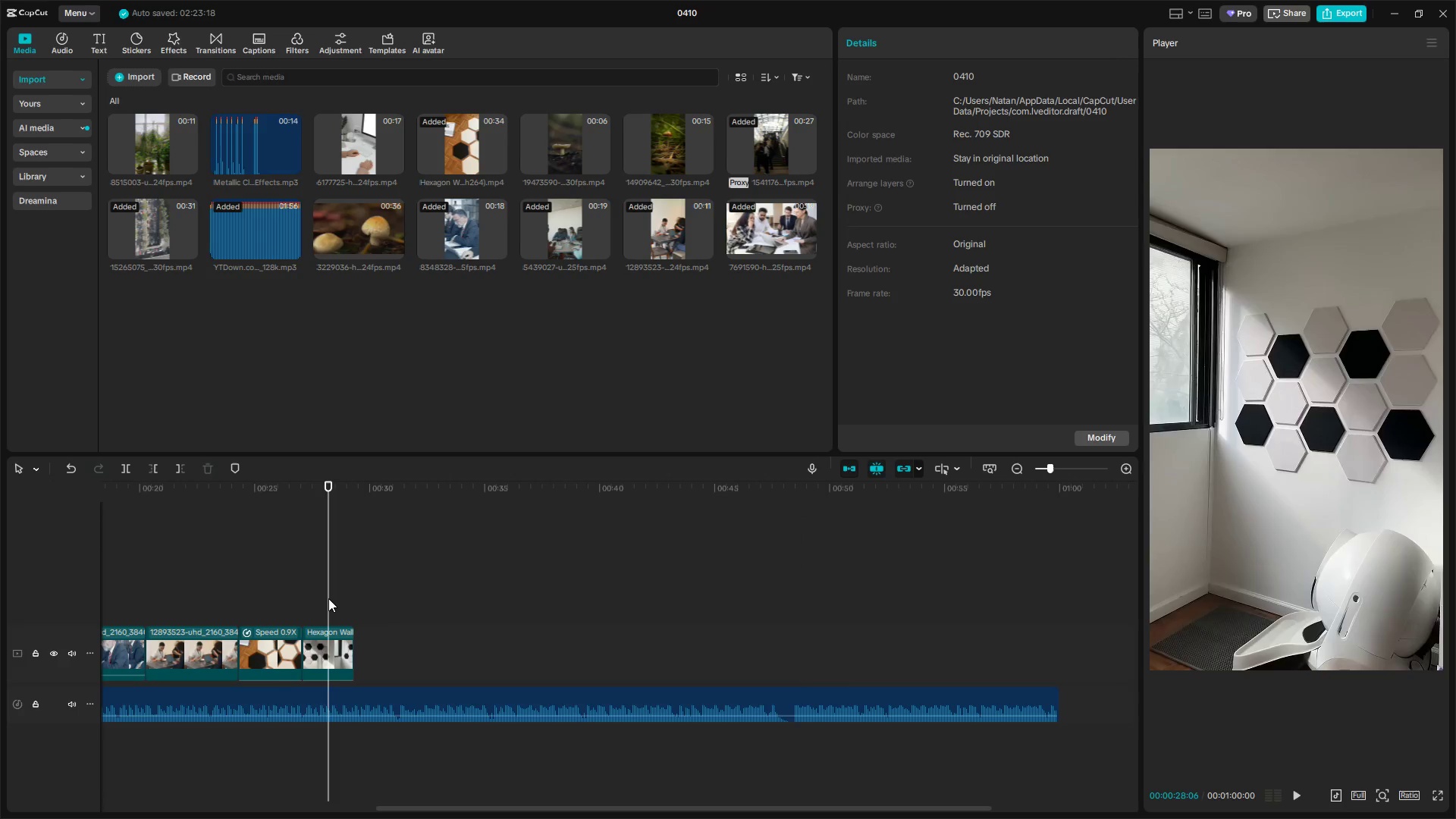 
key(ArrowDown)
 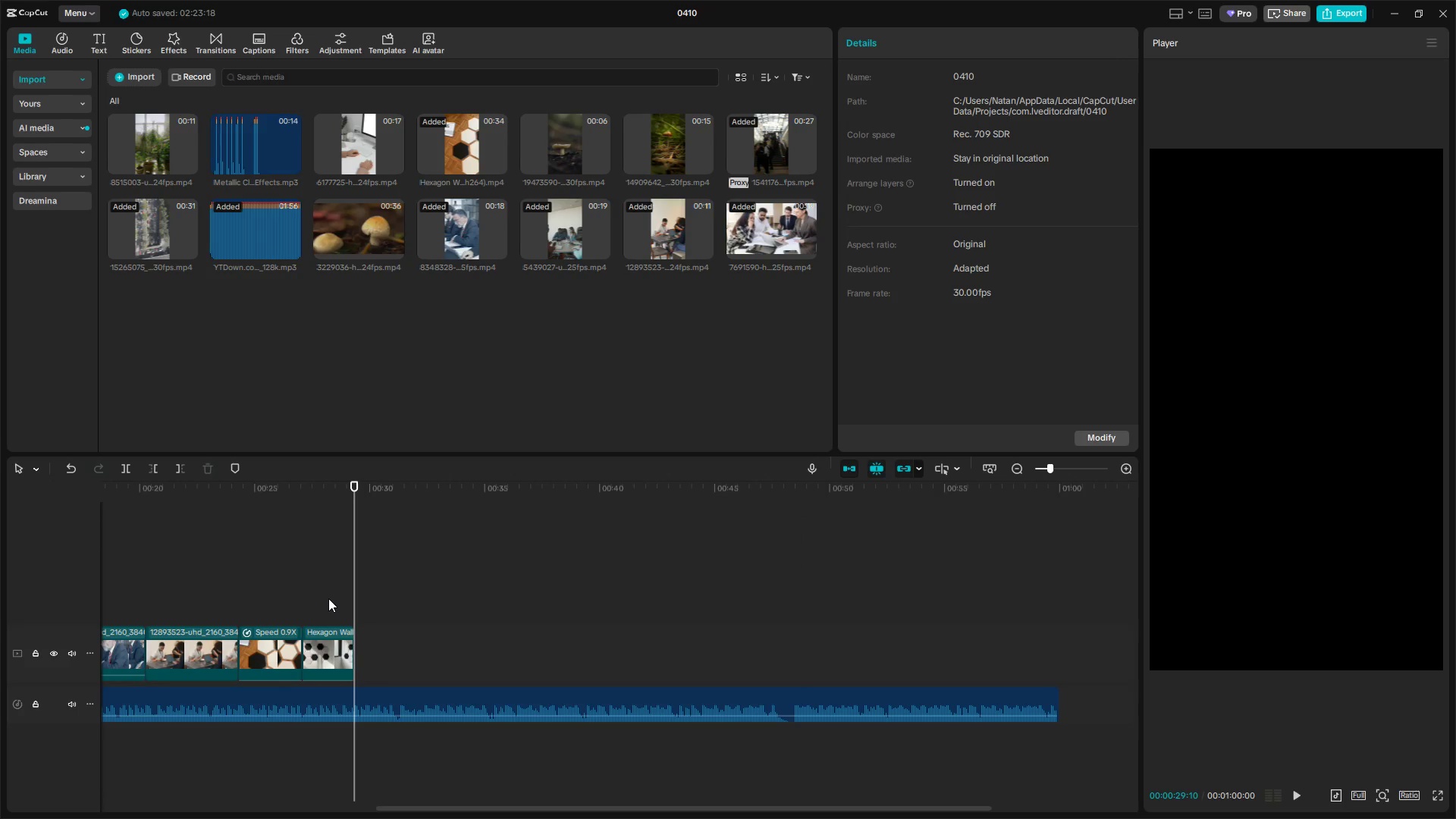 
key(ArrowLeft)
 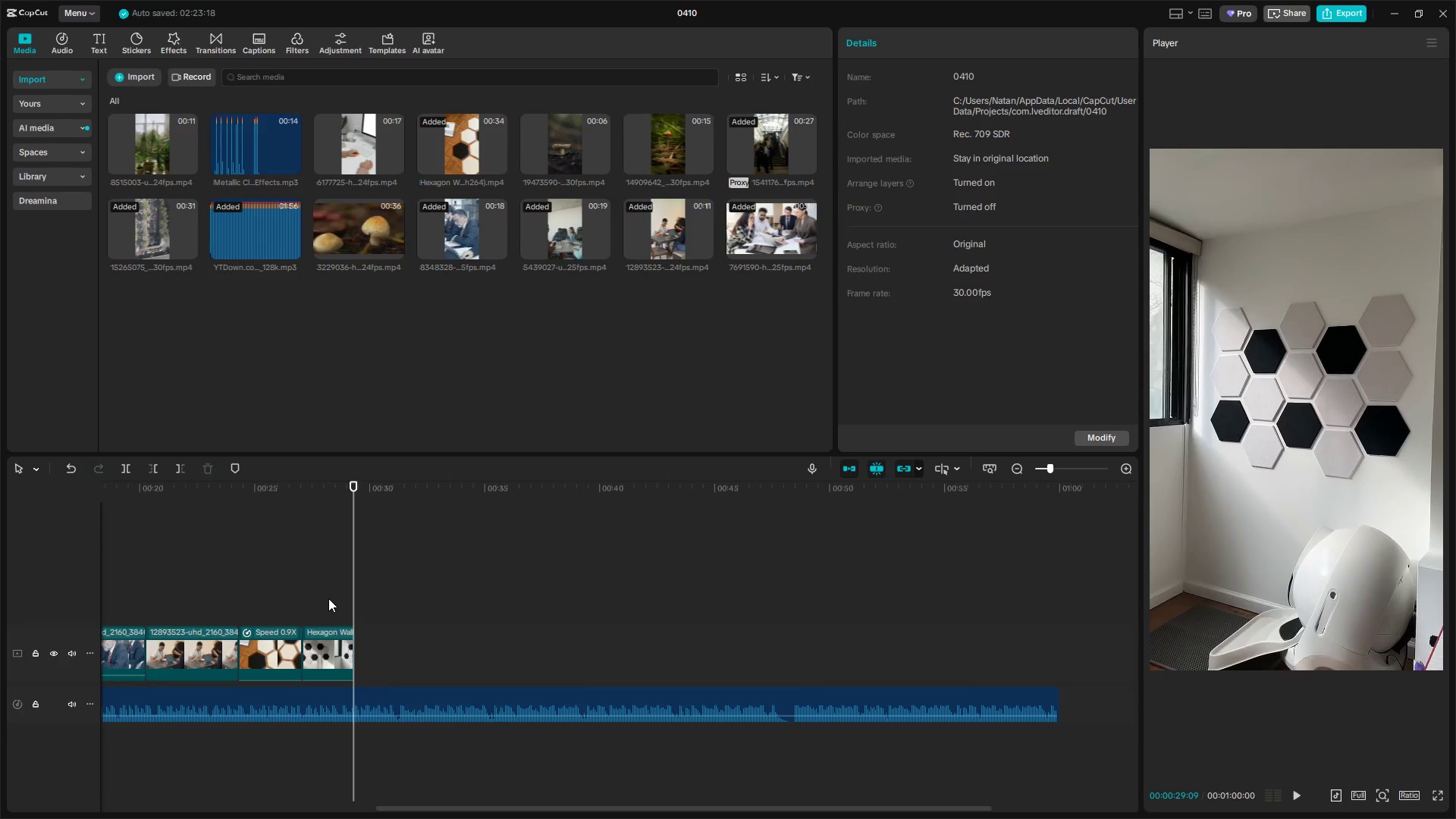 
key(ArrowLeft)
 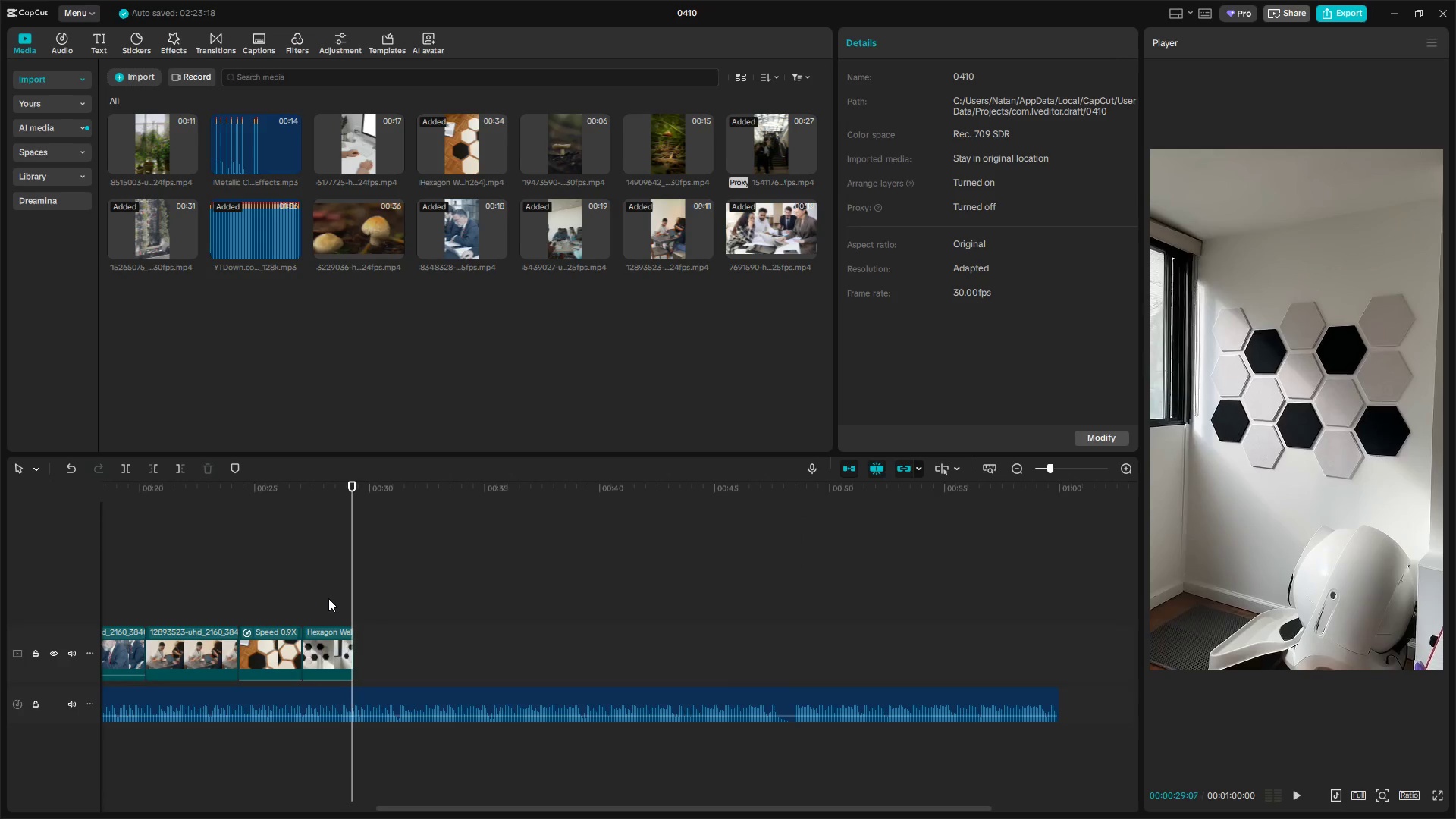 
hold_key(key=ArrowLeft, duration=1.5)
 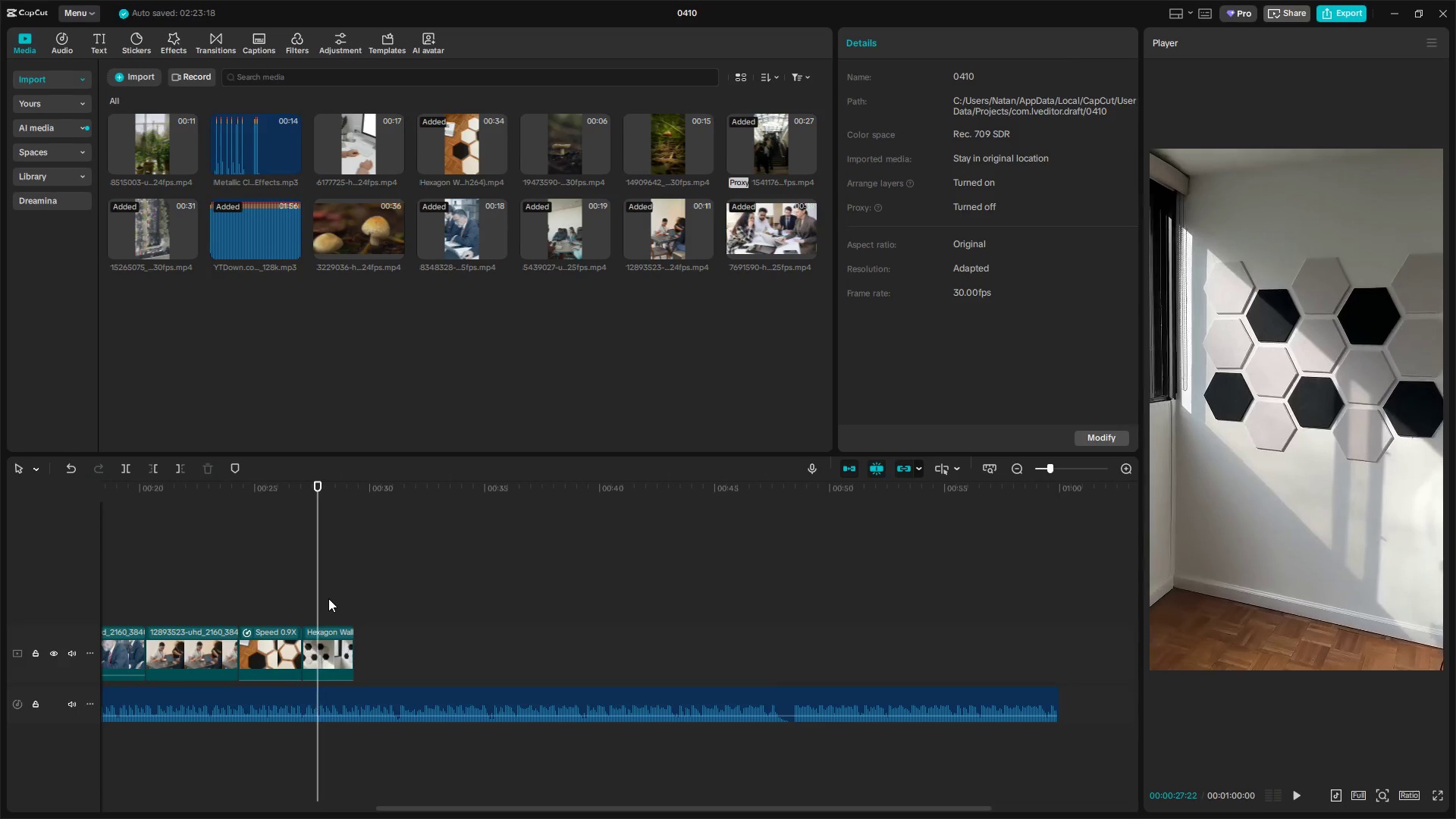 
hold_key(key=ArrowLeft, duration=0.48)
 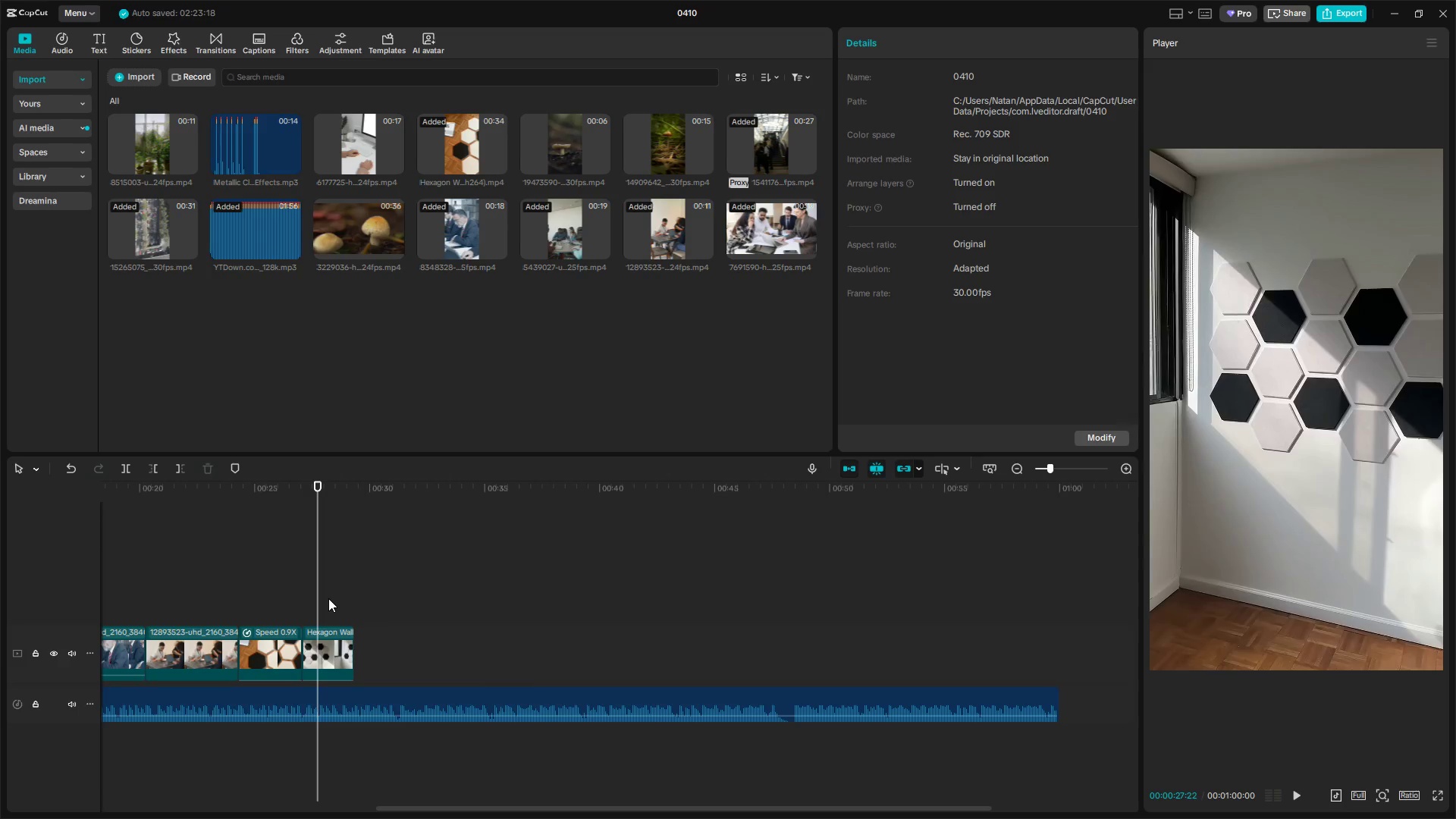 
key(ArrowRight)
 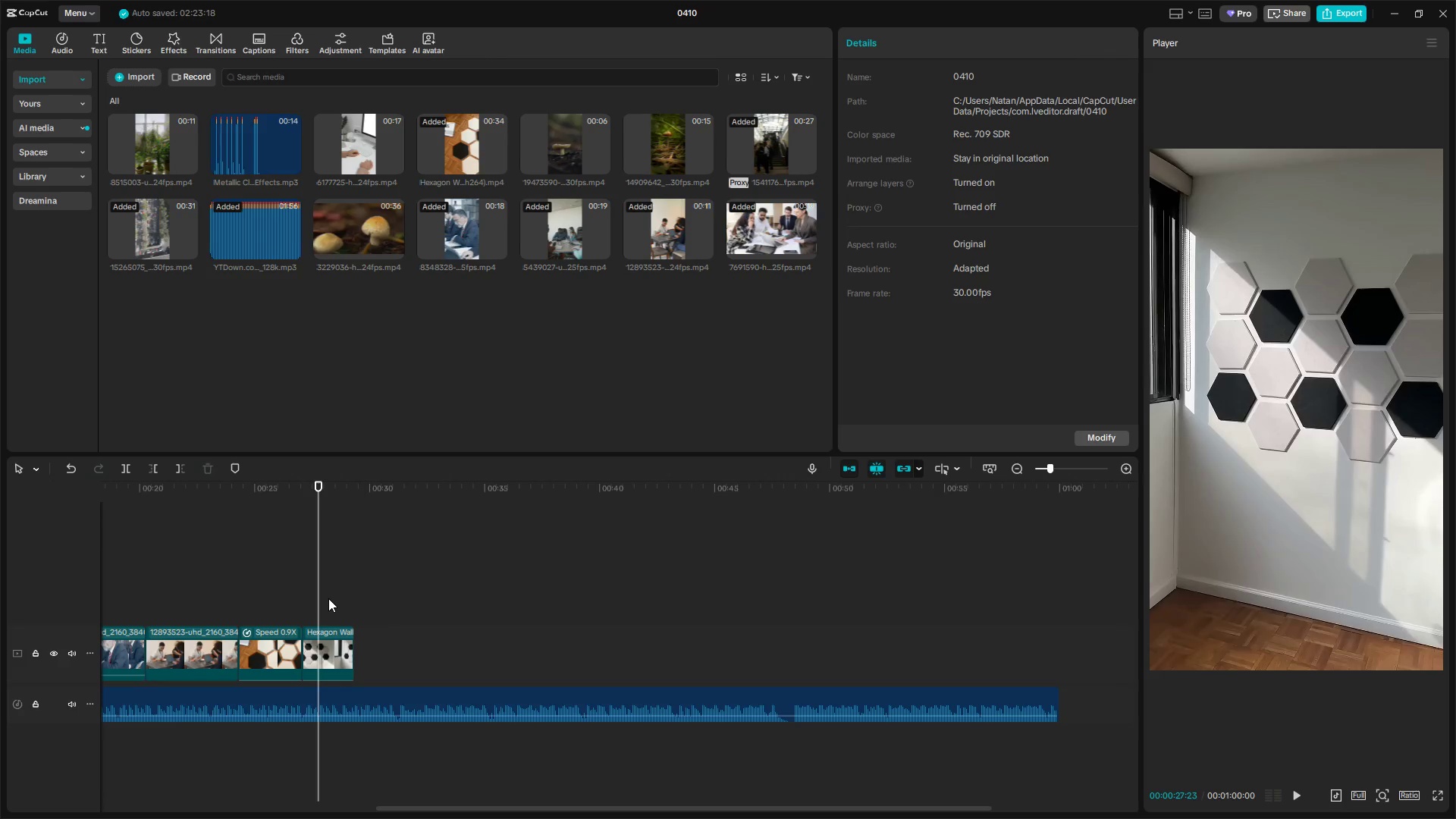 
key(ArrowRight)
 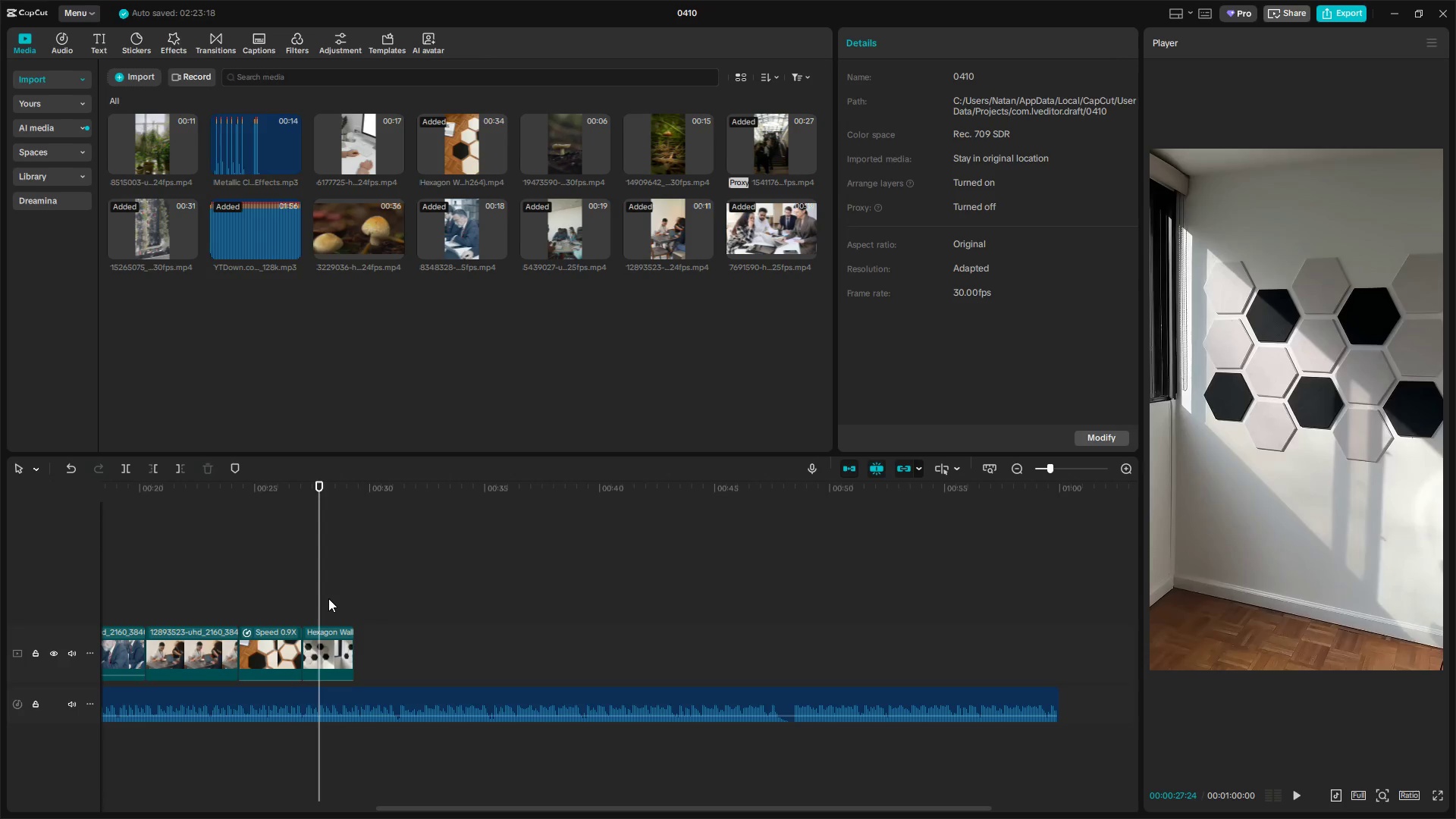 
key(ArrowRight)
 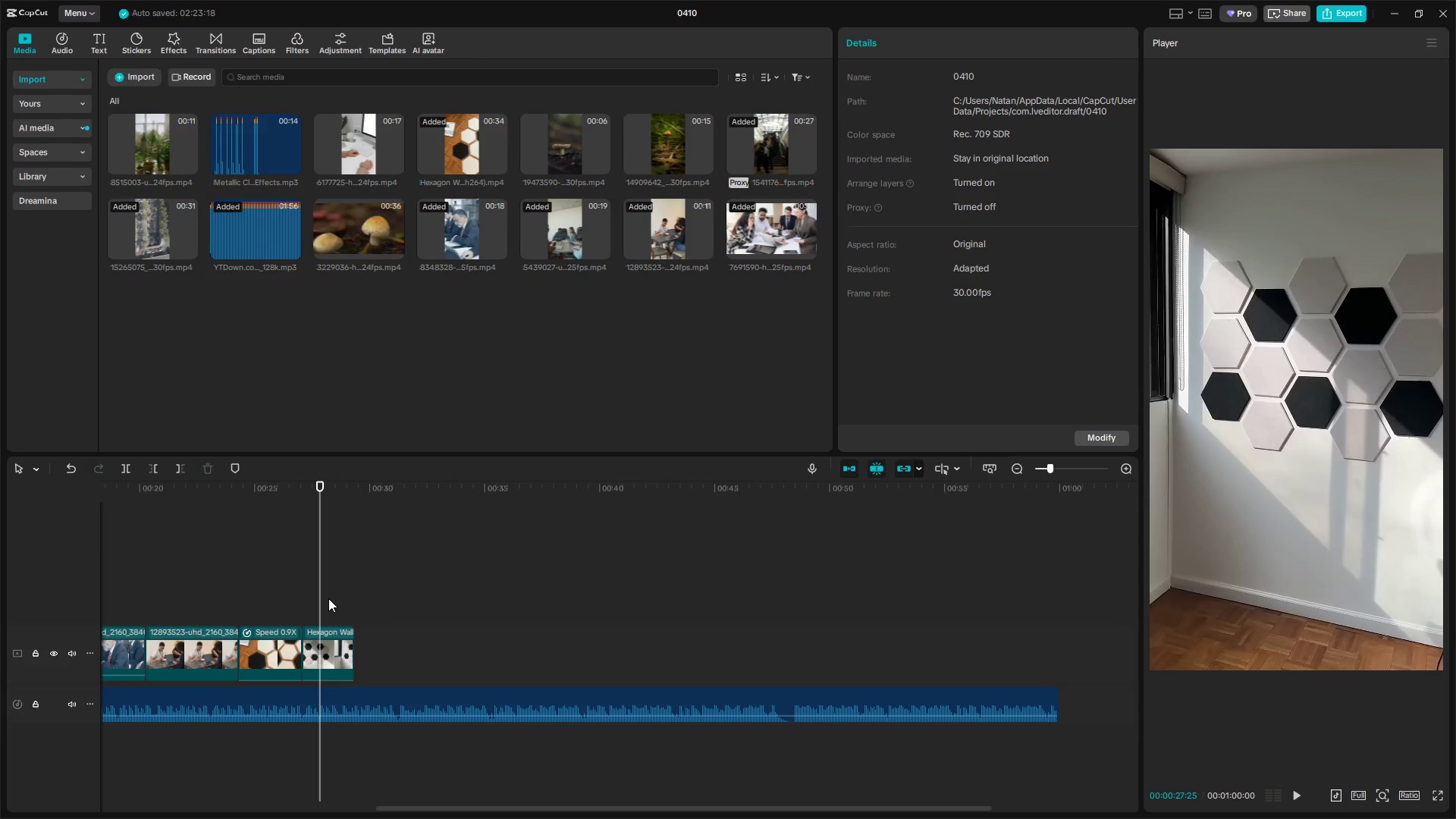 
key(ArrowRight)
 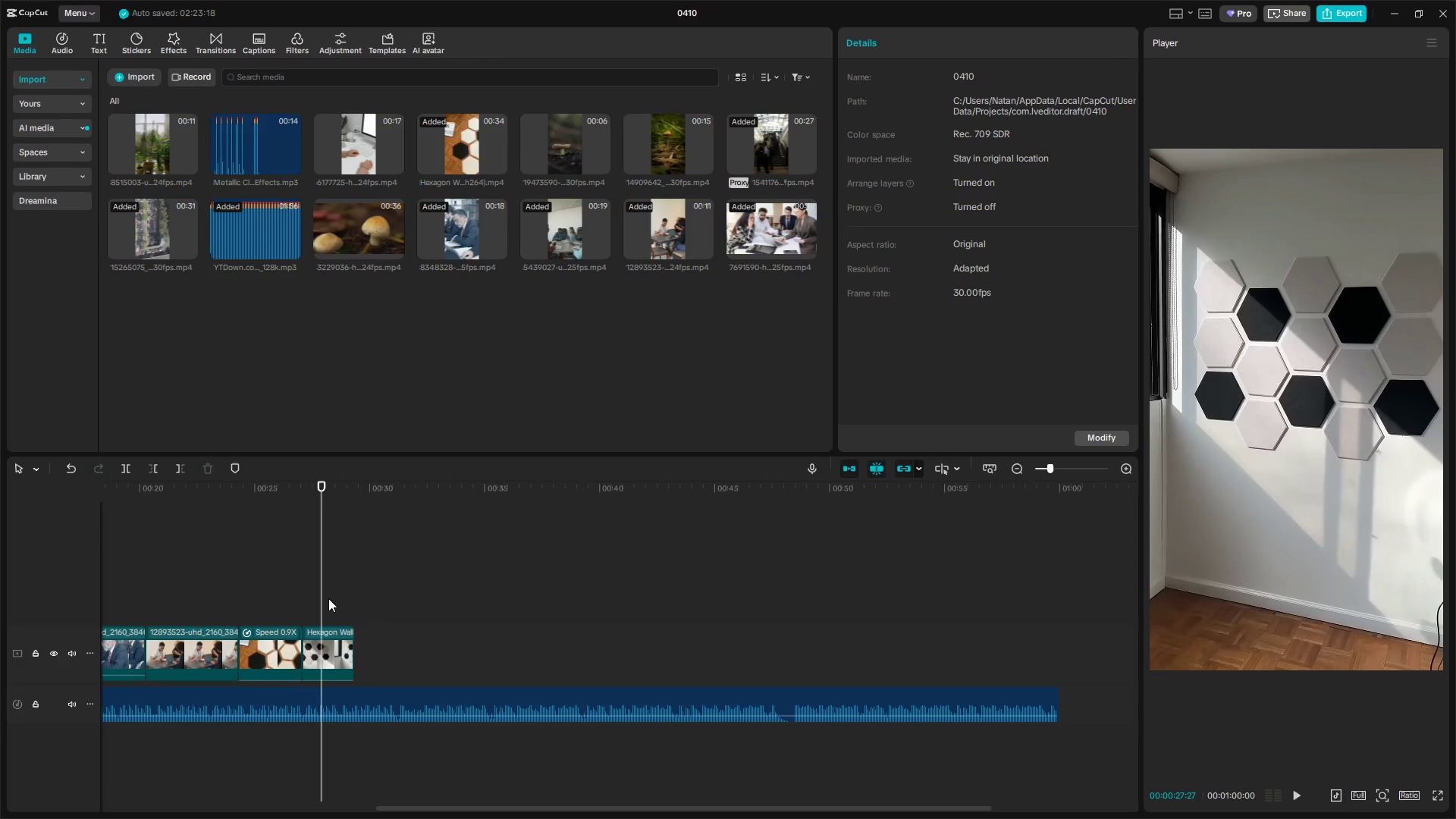 
key(ArrowRight)
 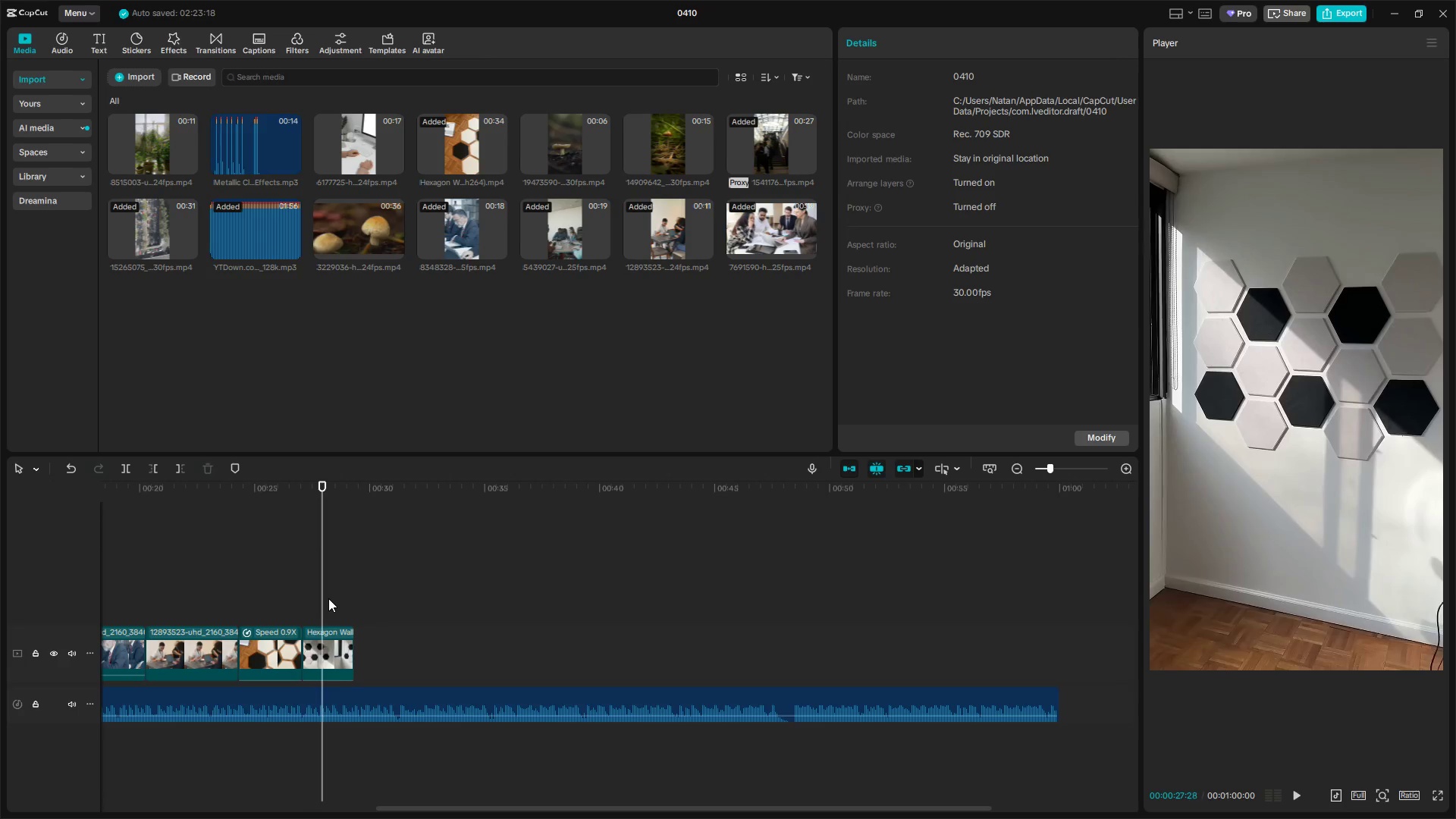 
key(ArrowRight)
 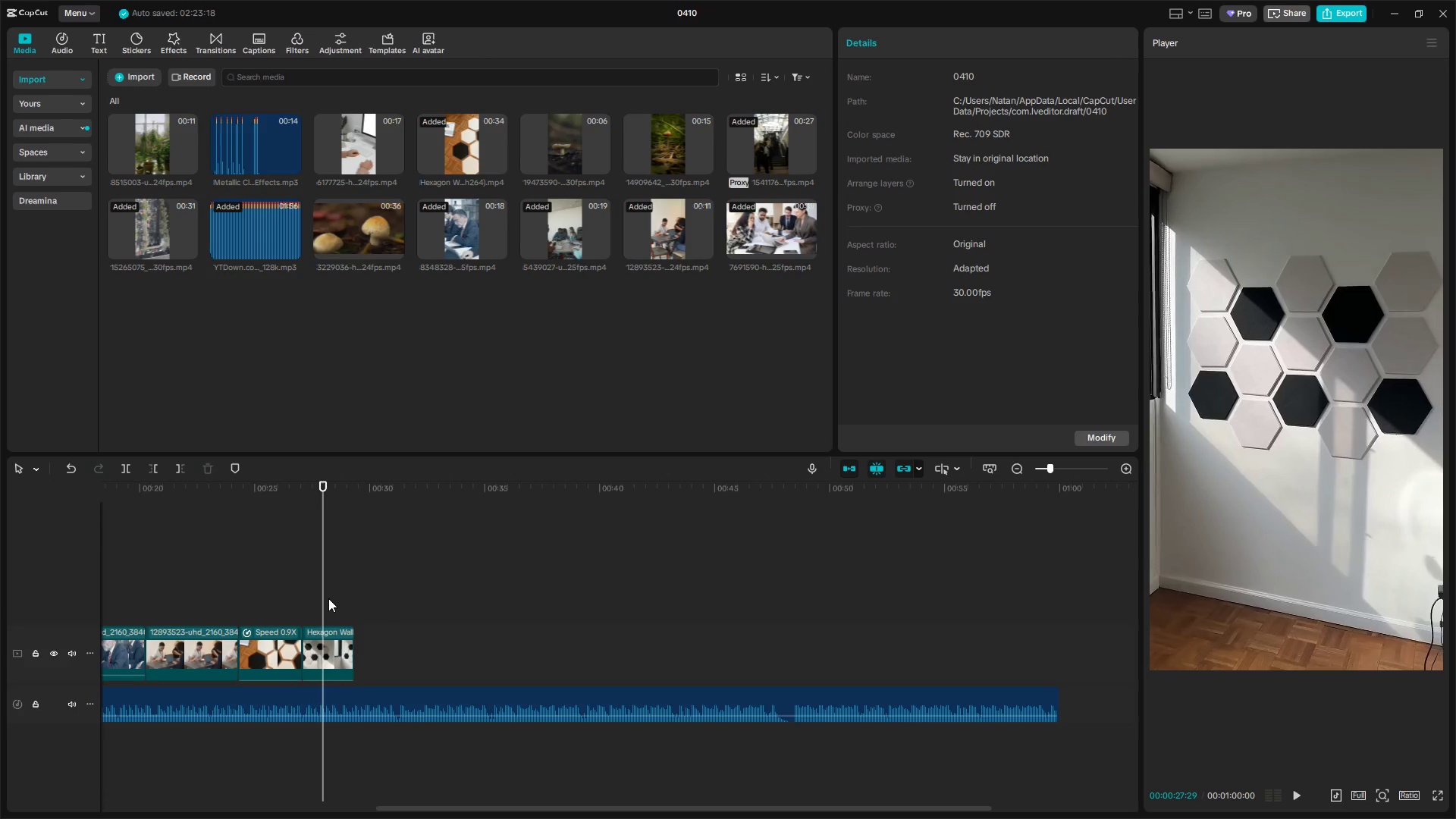 
key(ArrowRight)
 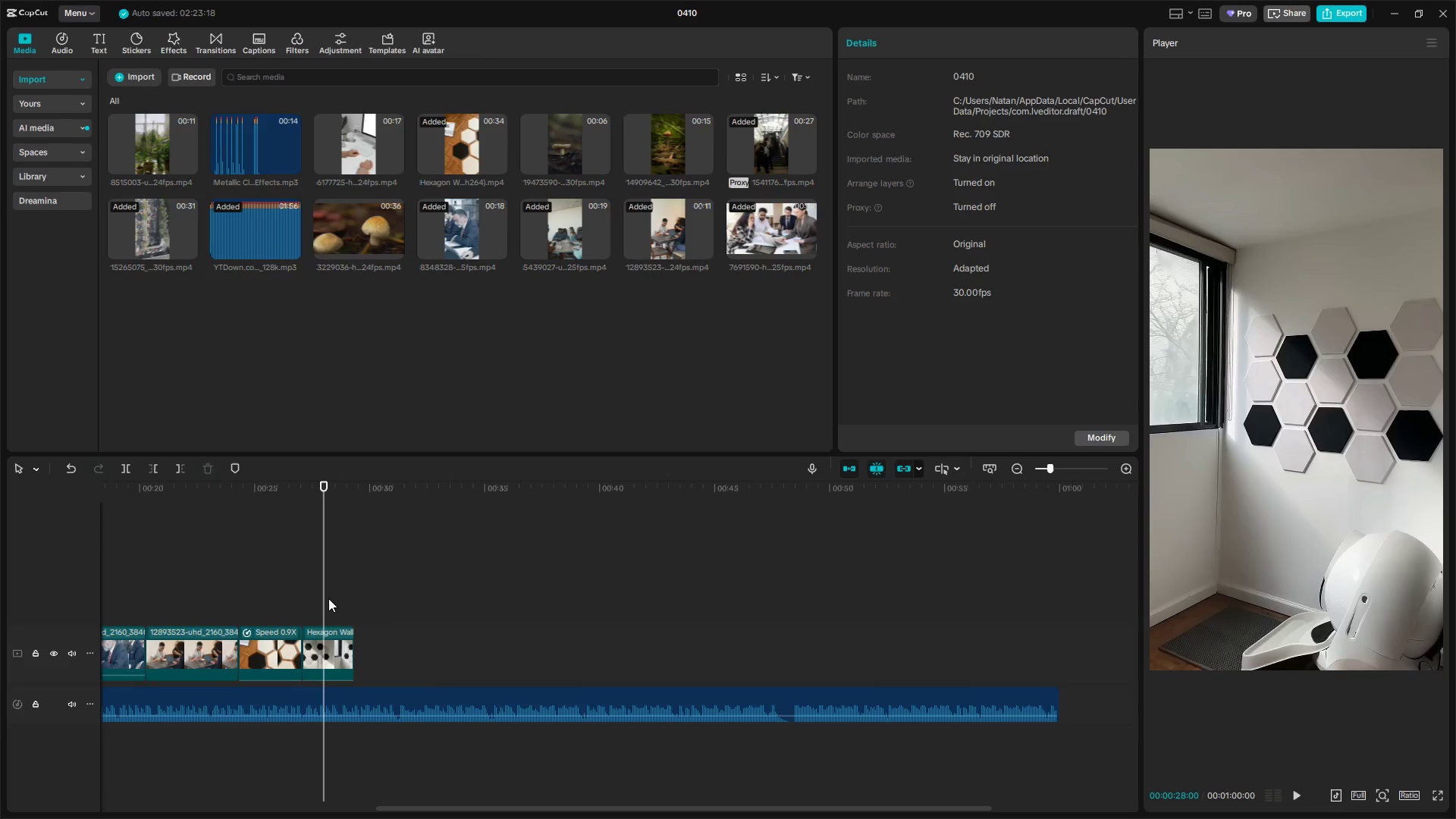 
key(ArrowRight)
 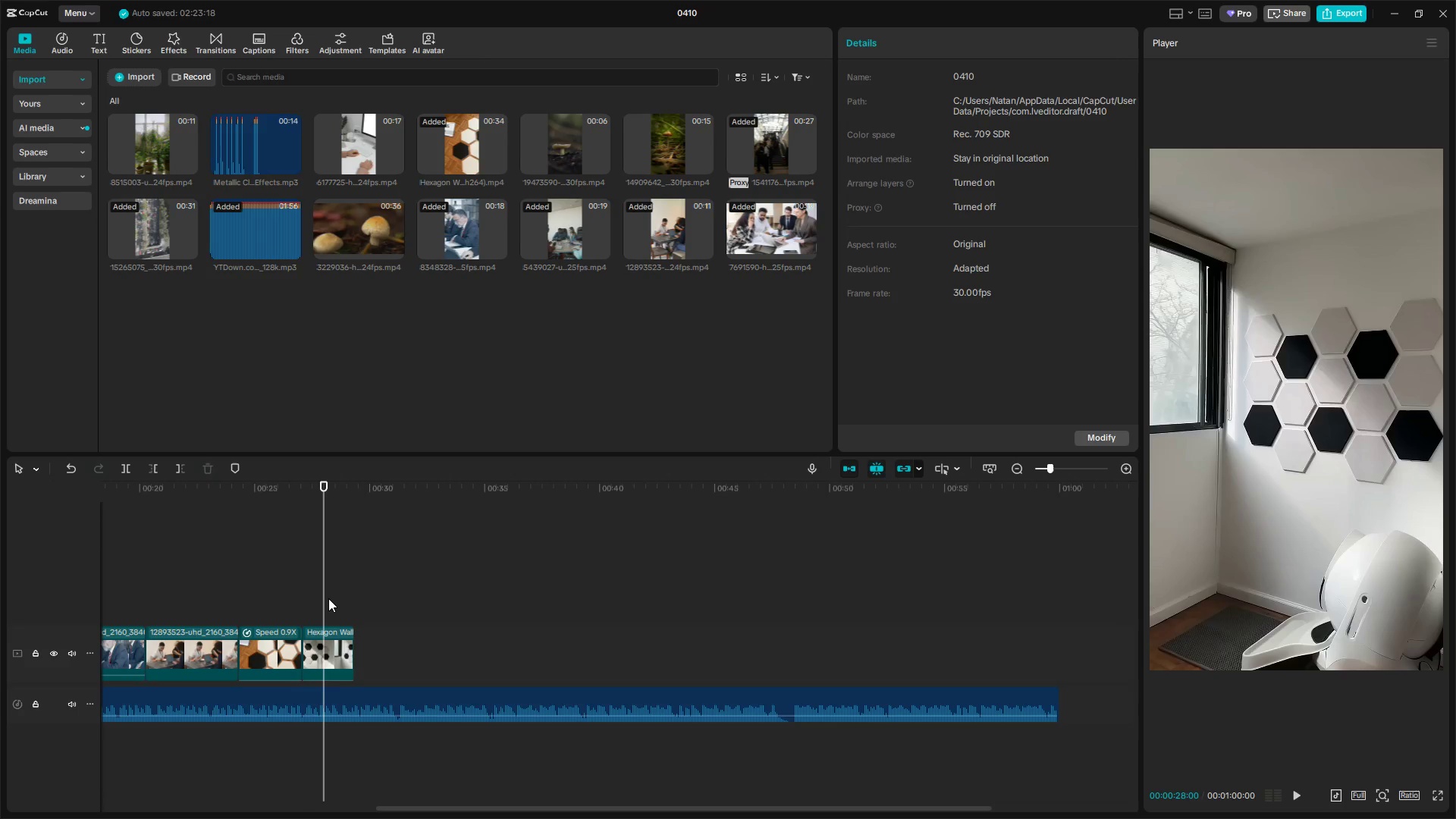 
key(Q)
 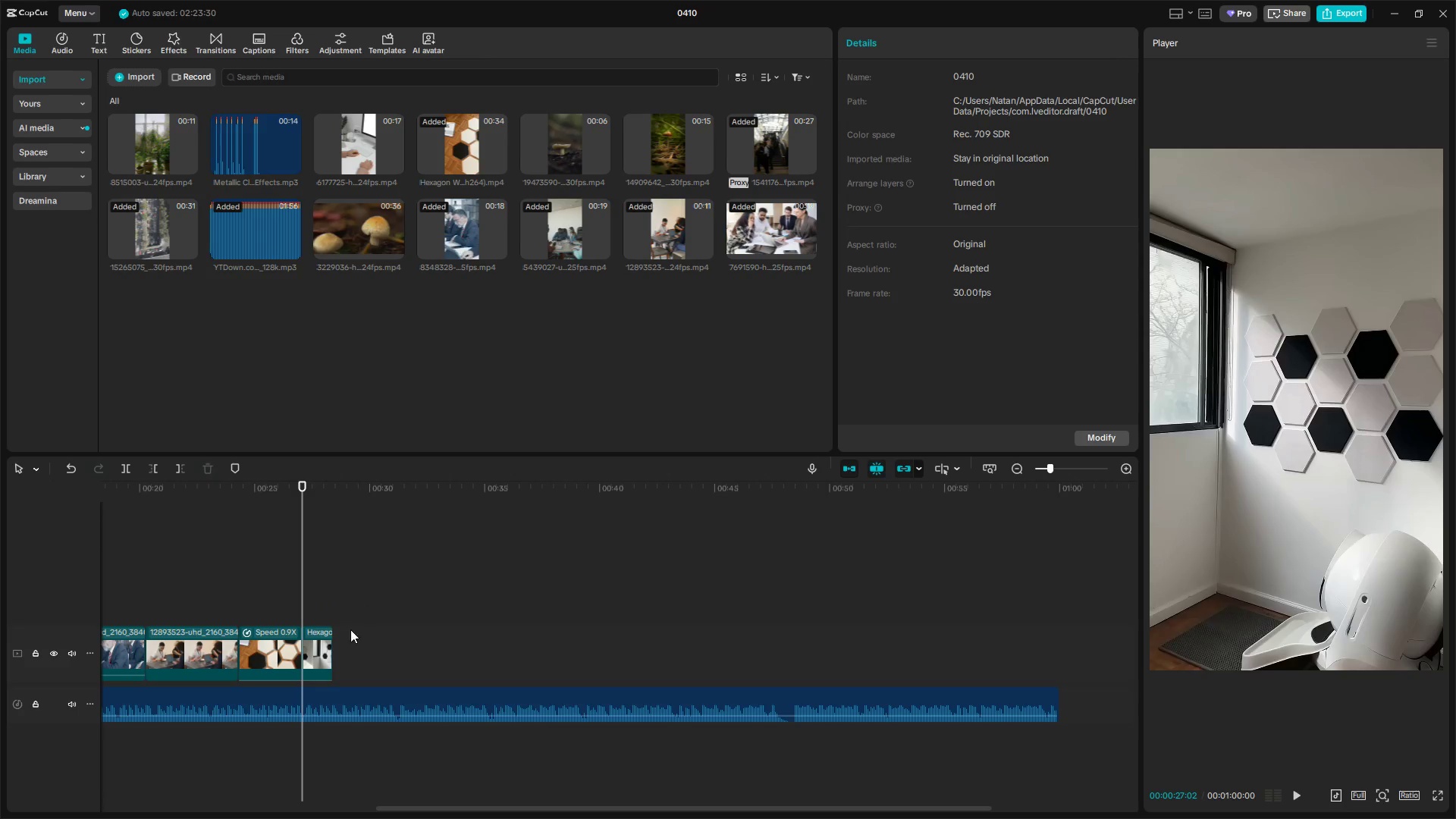 
left_click([318, 638])
 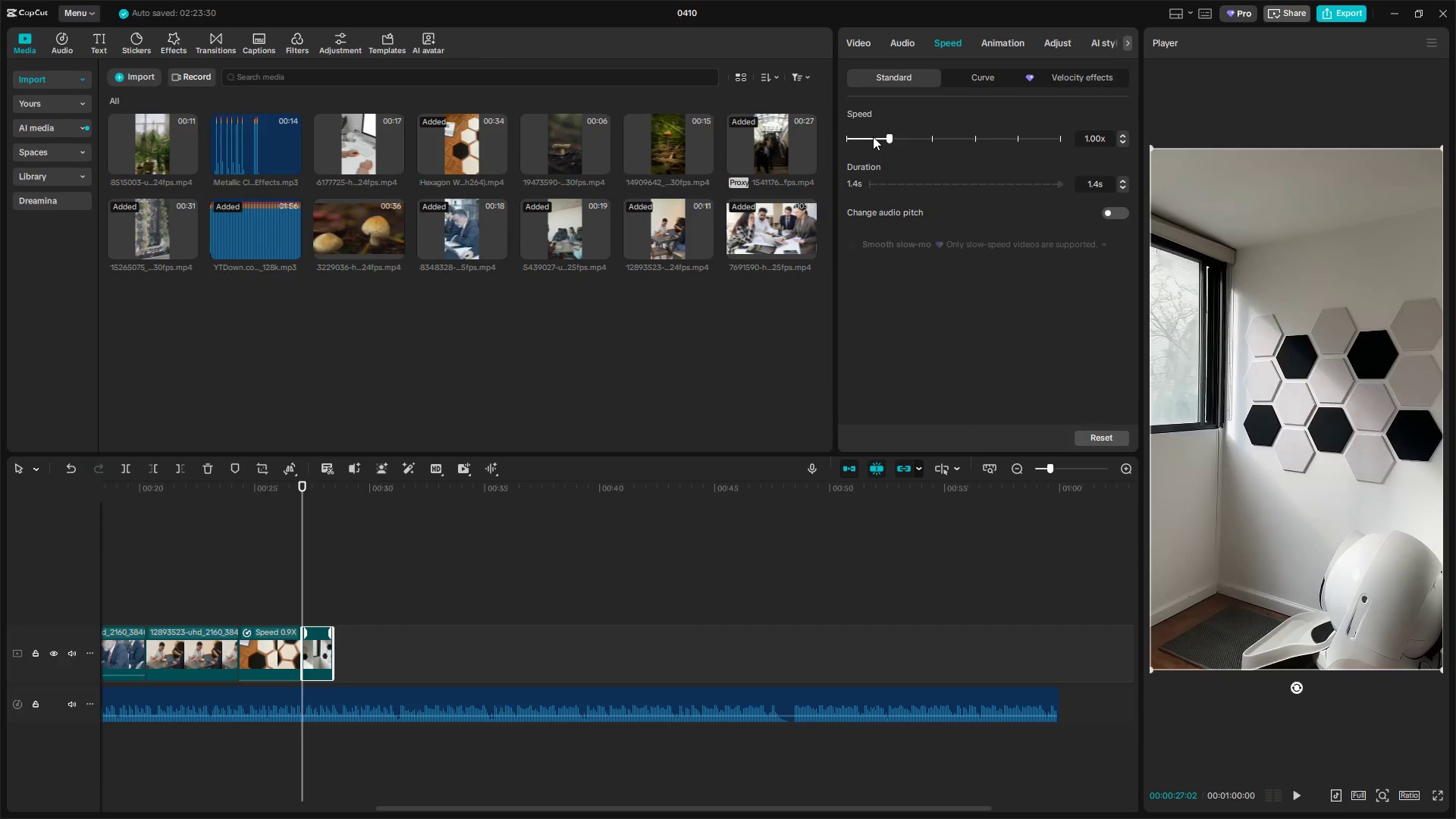 
double_click([864, 140])
 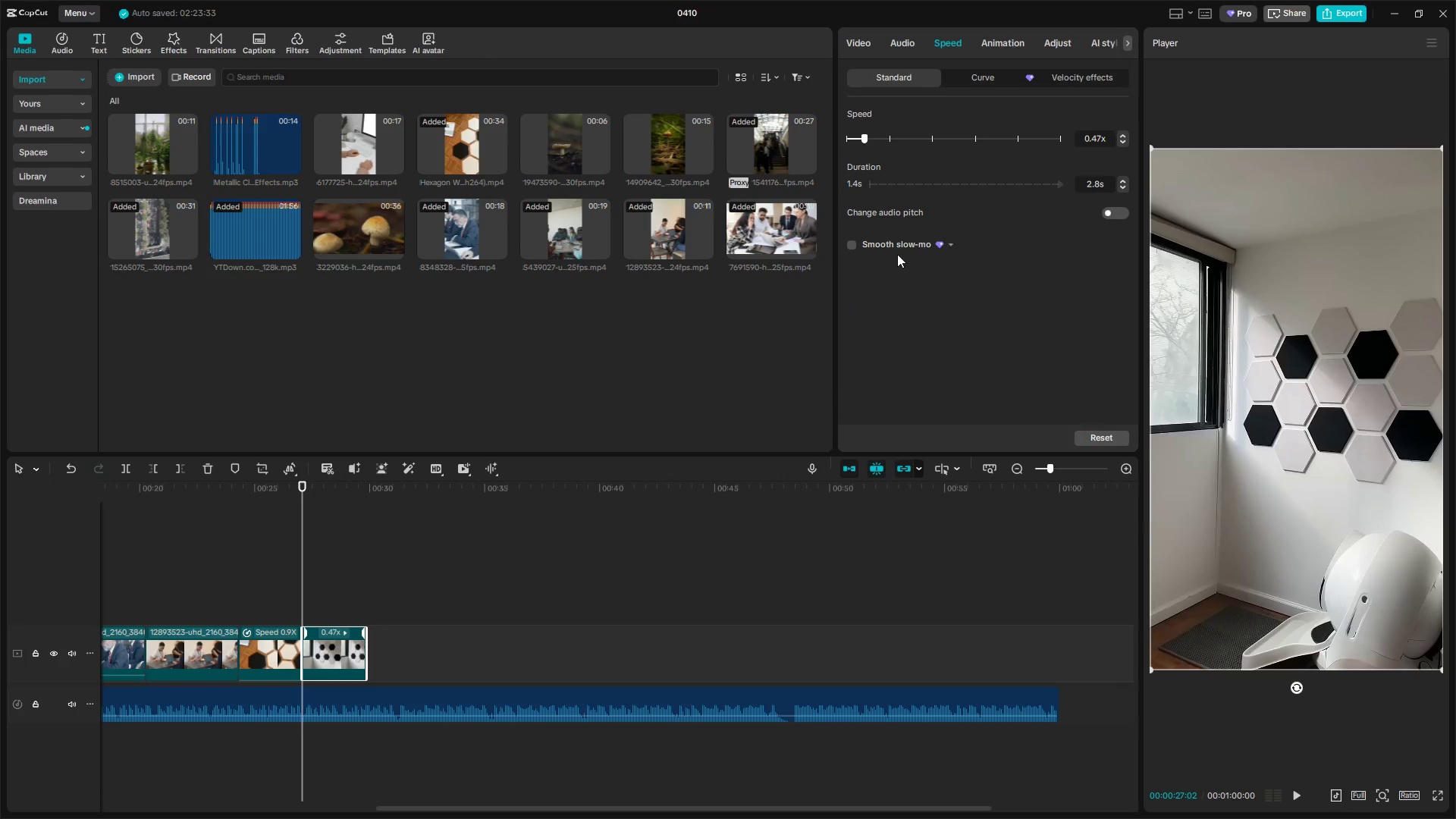 
left_click([855, 245])
 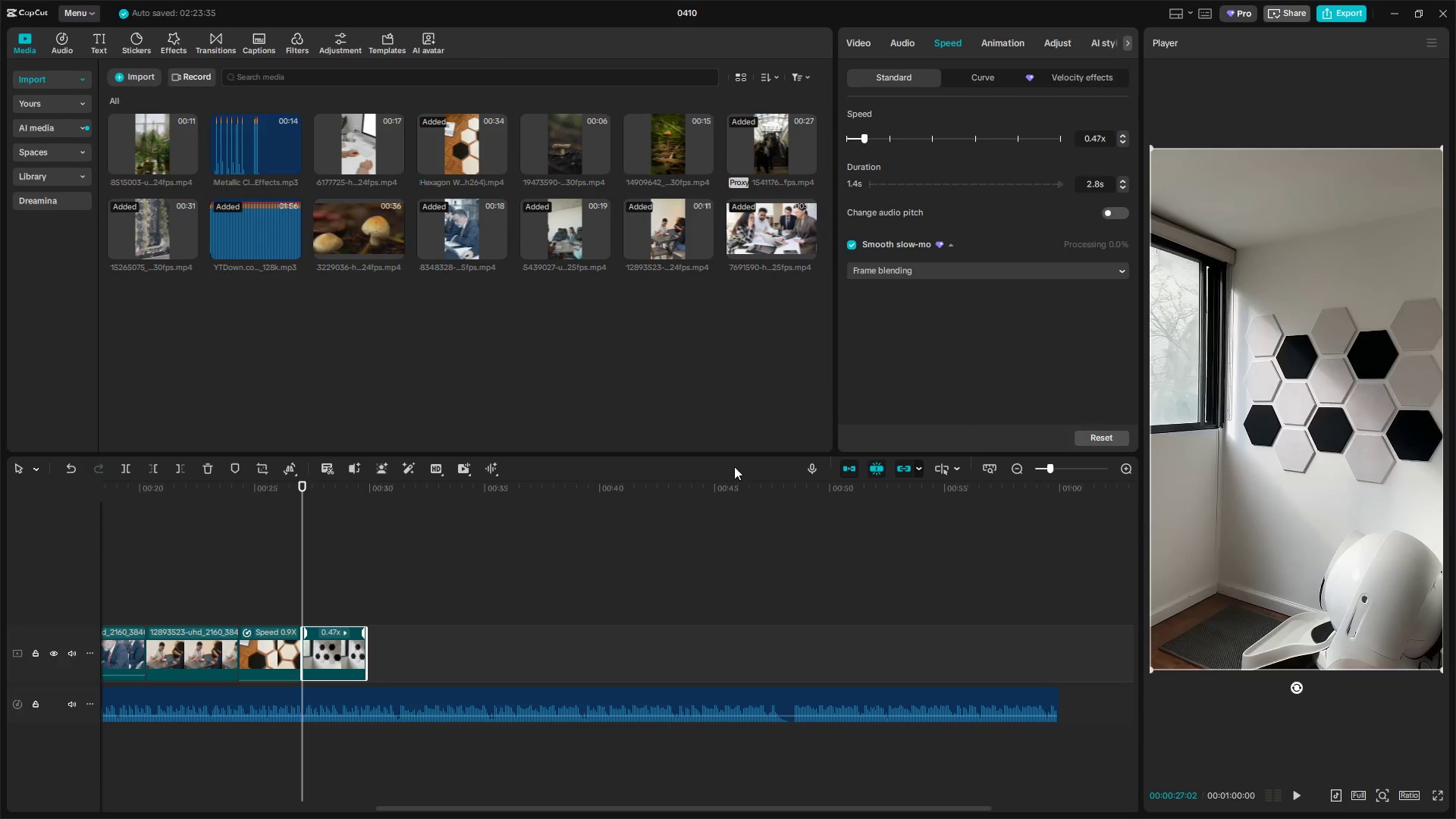 
key(Space)
 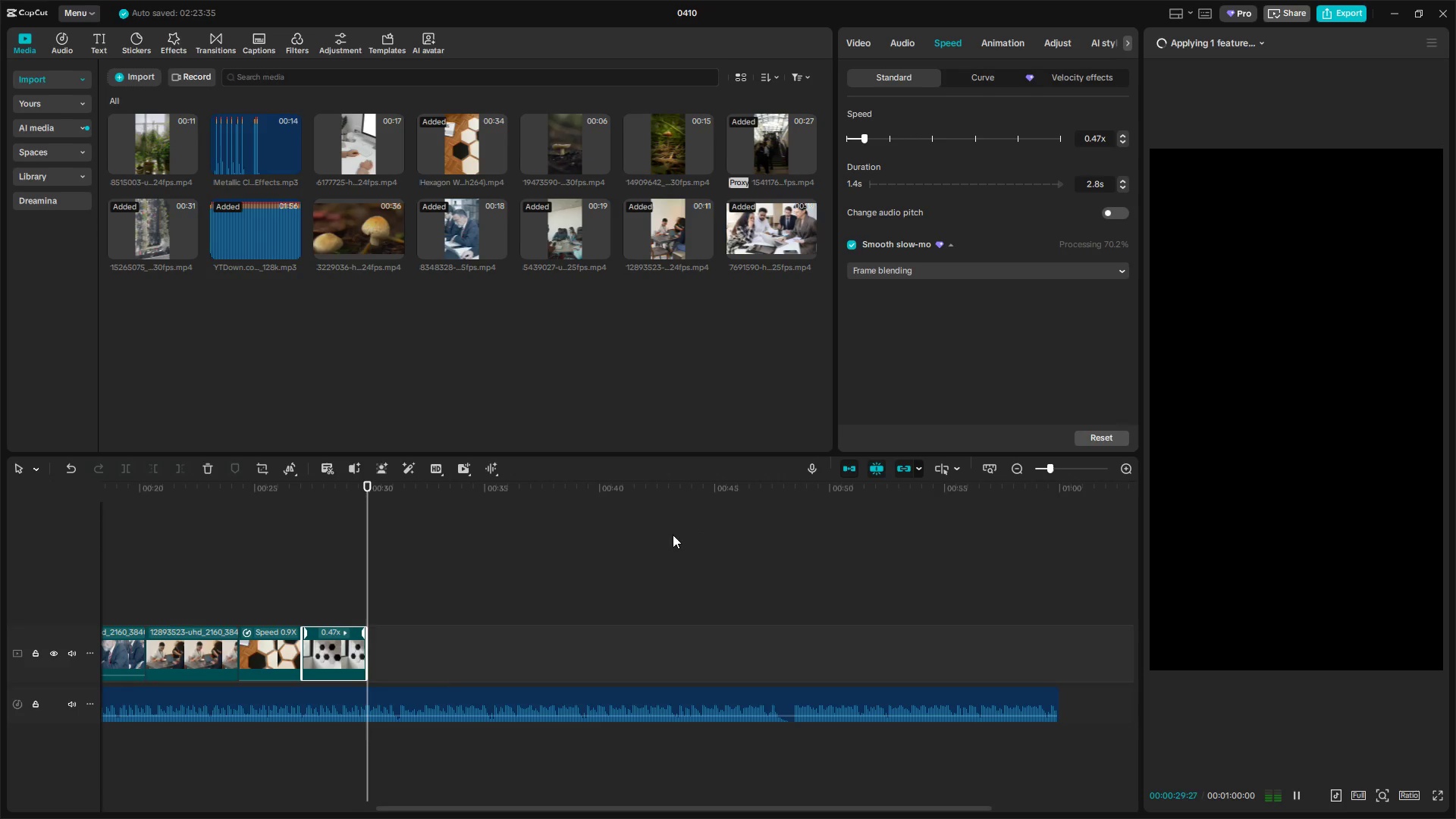 
key(Space)
 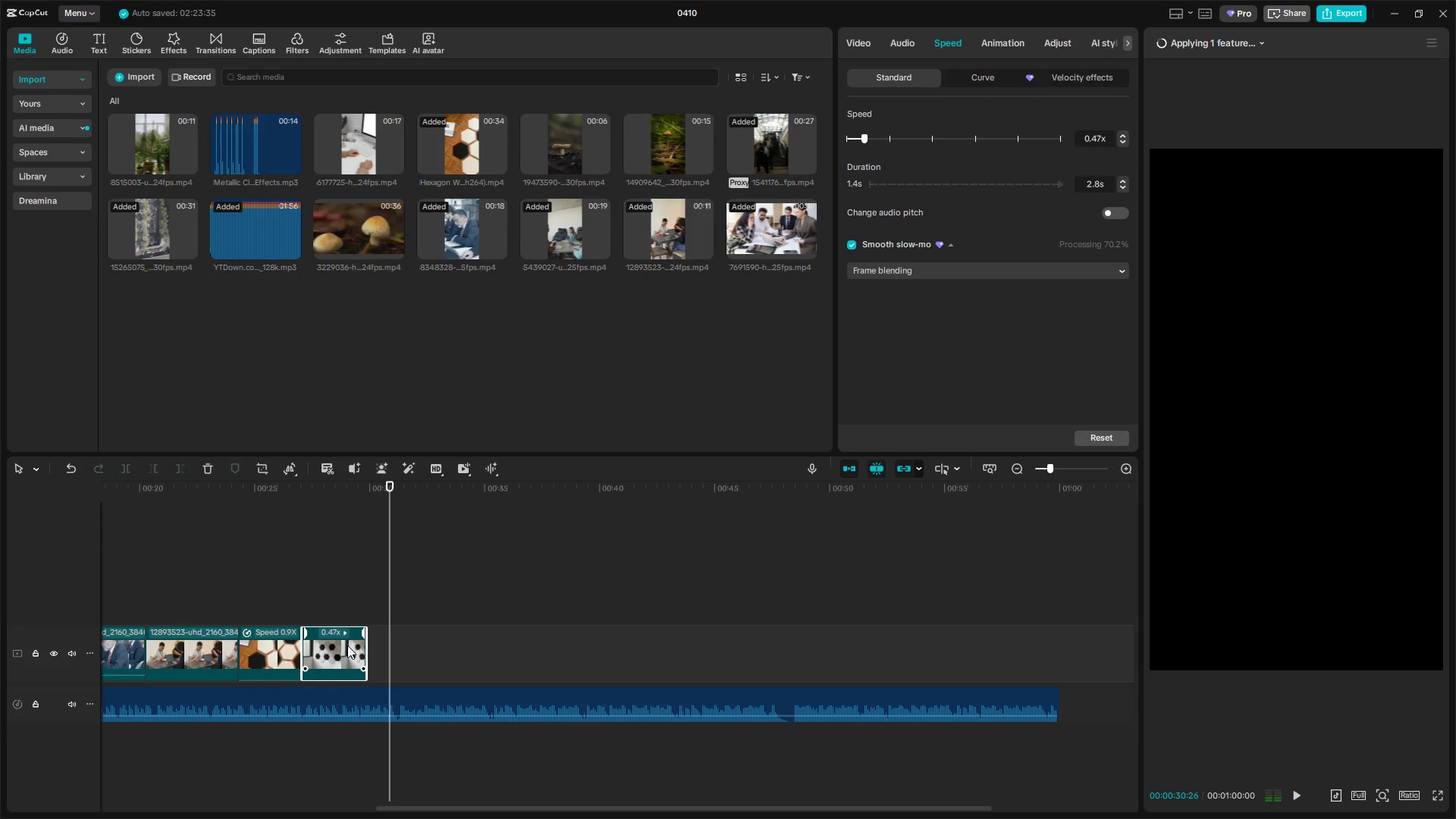 
left_click_drag(start_coordinate=[346, 645], to_coordinate=[838, 651])
 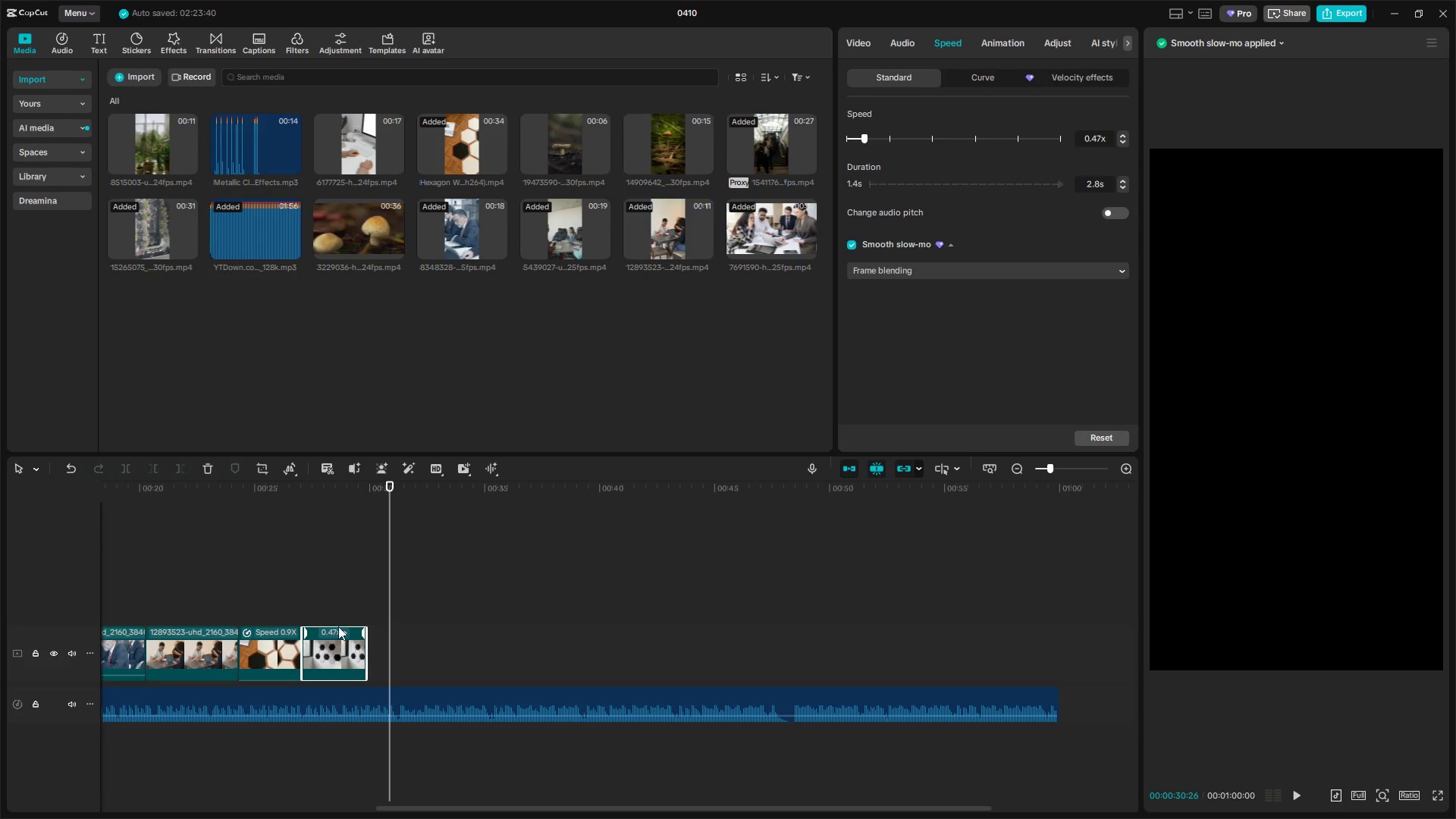 
left_click([808, 635])
 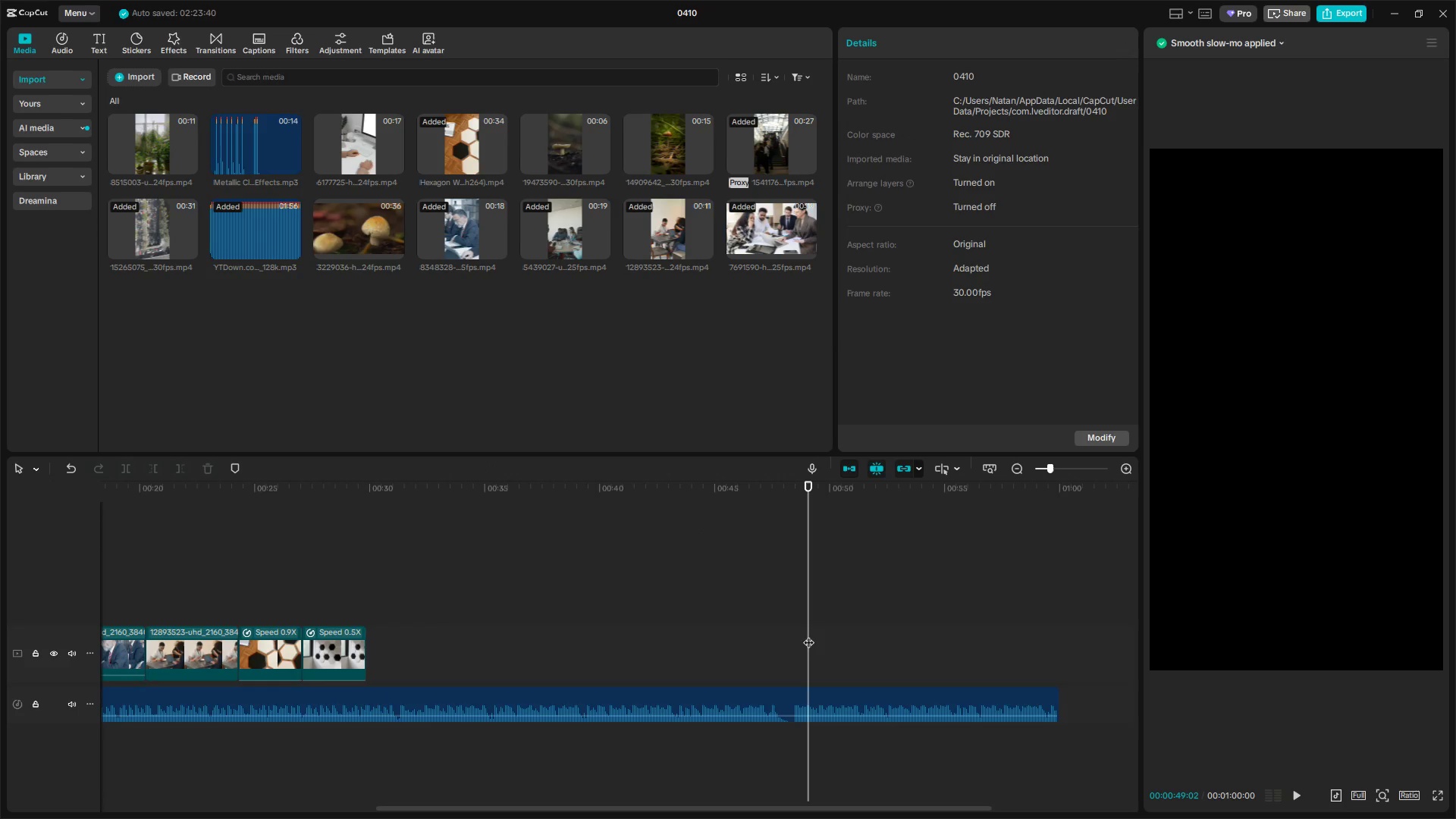 
key(Space)
 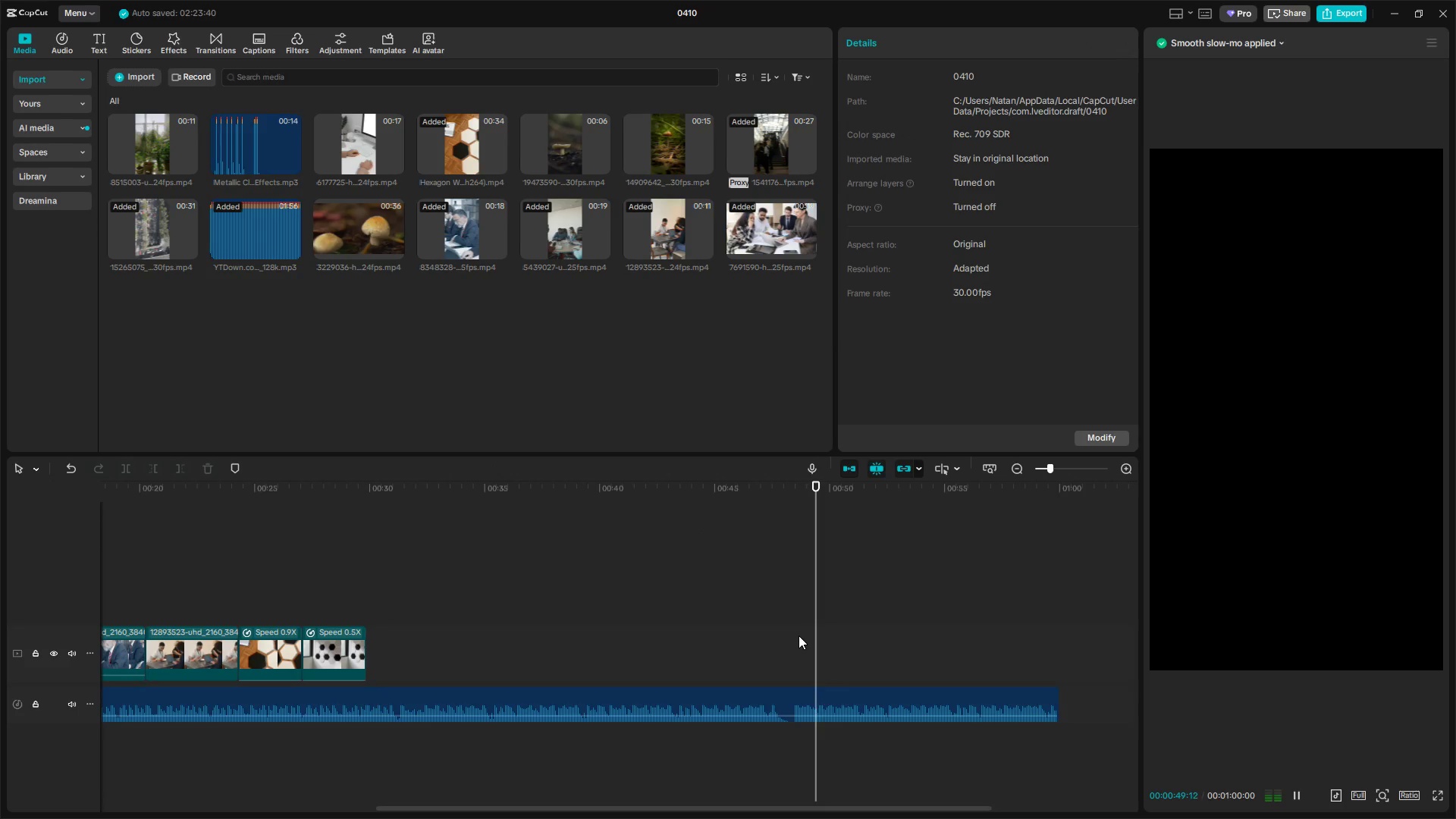 
left_click([792, 635])
 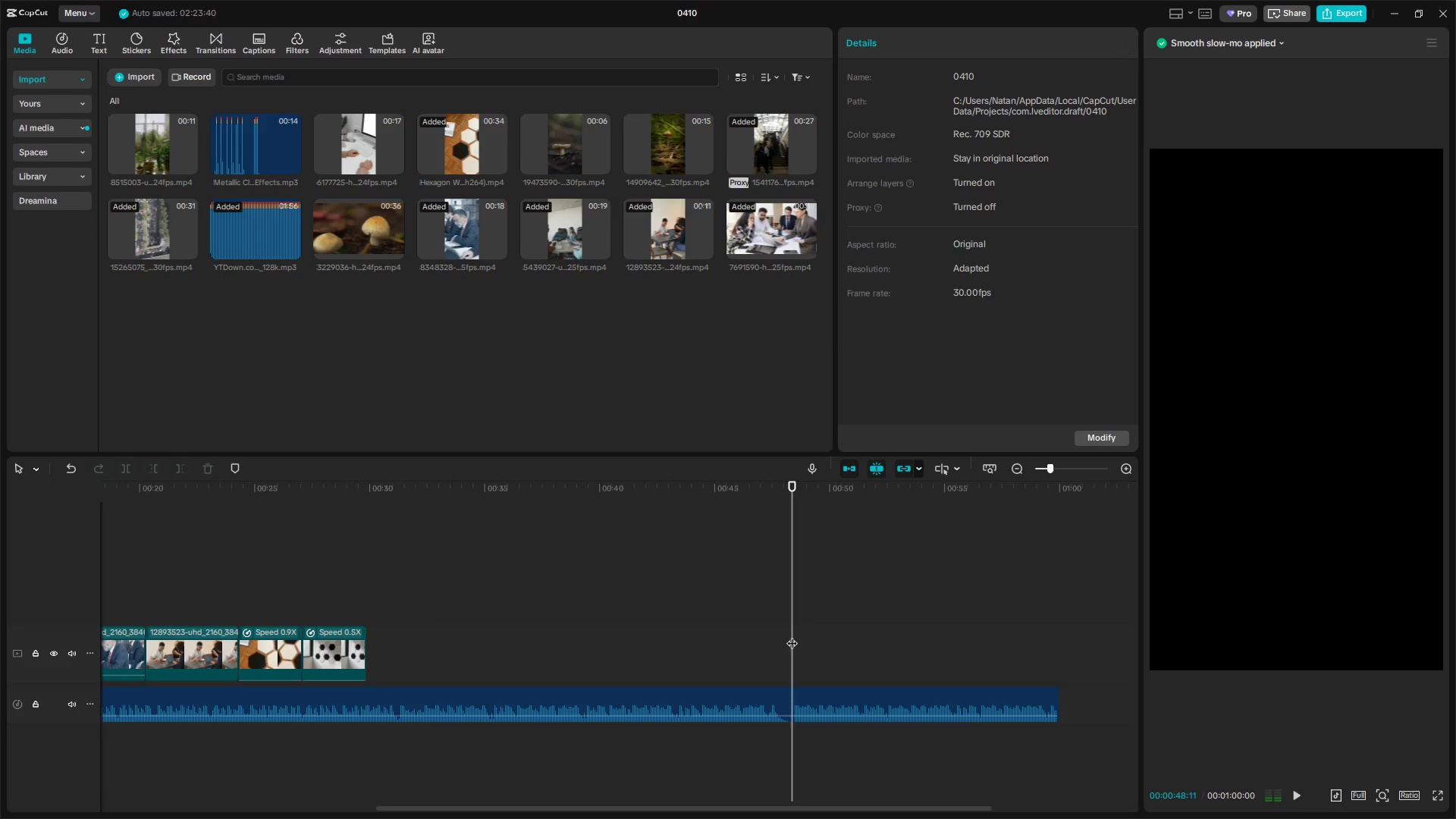 
key(Space)
 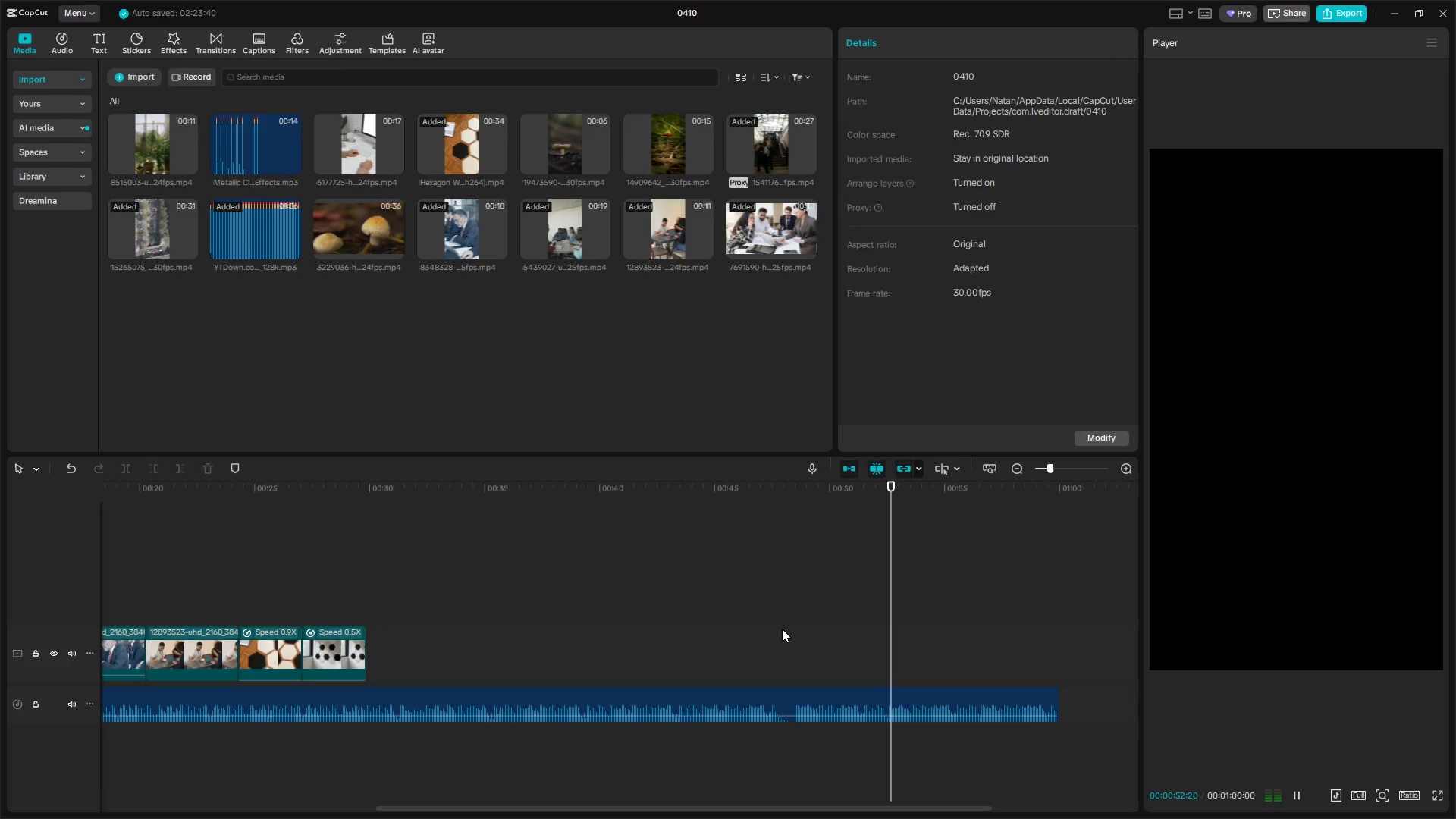 
wait(5.76)
 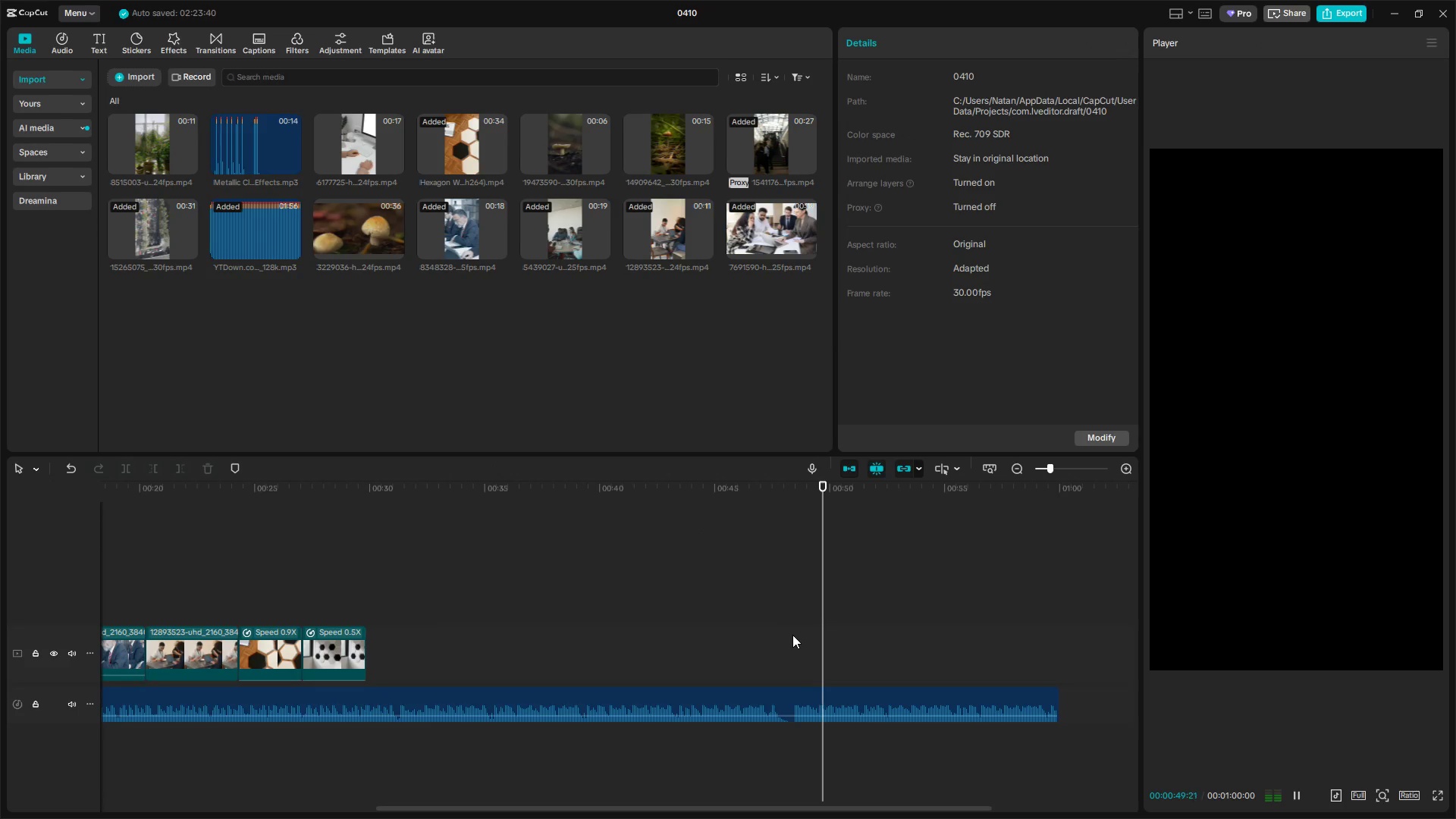 
key(Space)
 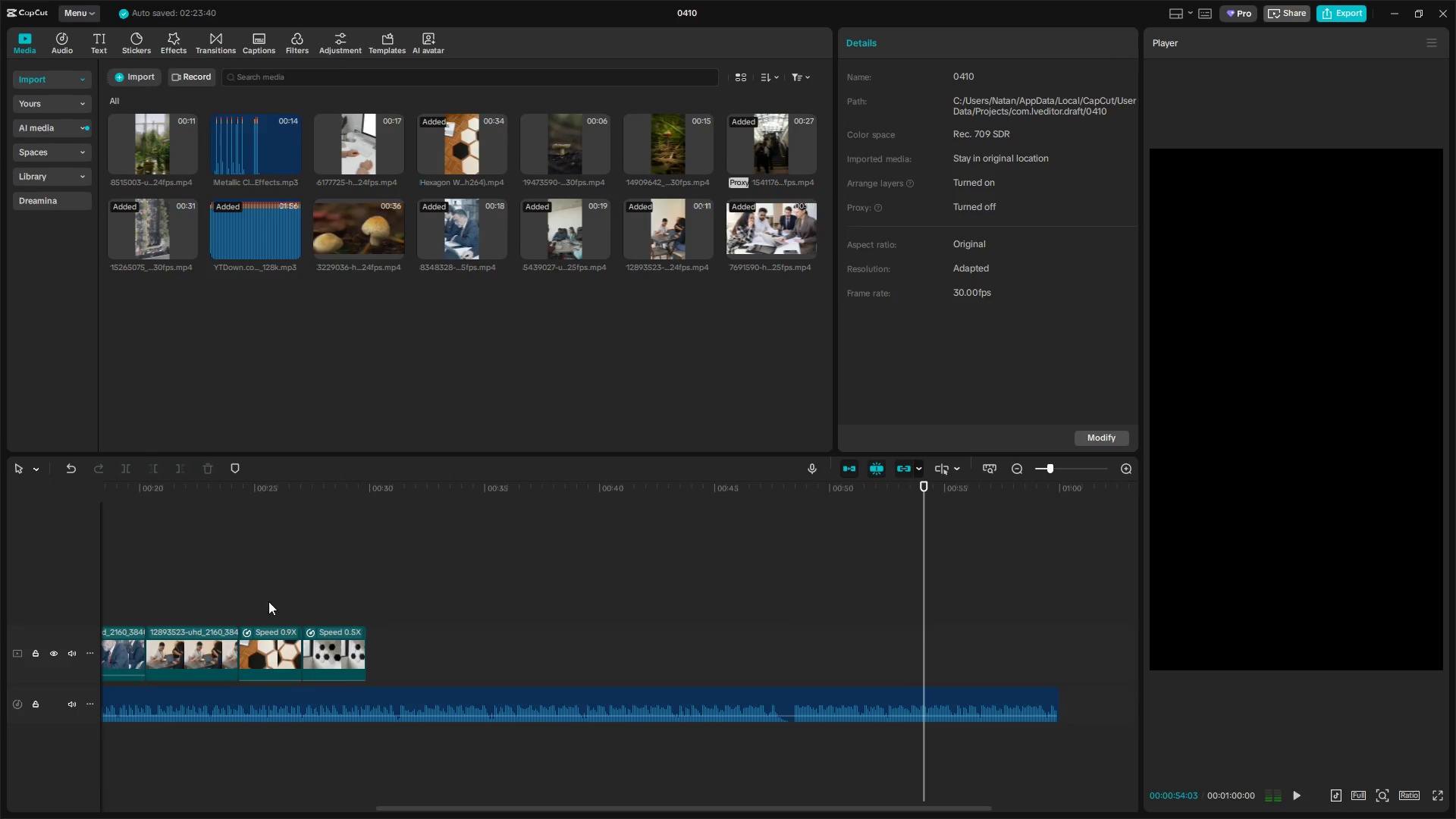 
left_click([253, 595])
 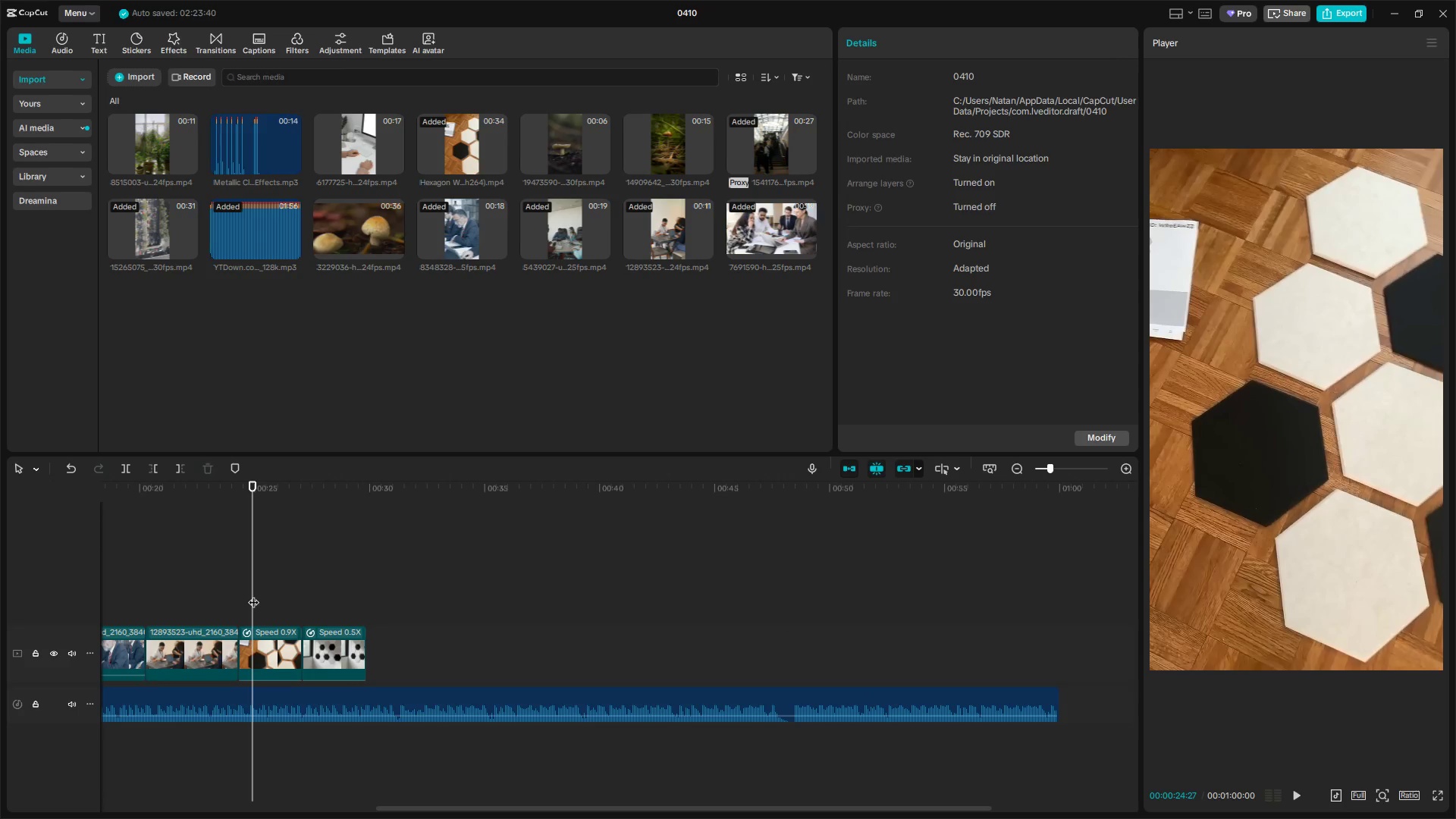 
left_click_drag(start_coordinate=[249, 595], to_coordinate=[52, 592])
 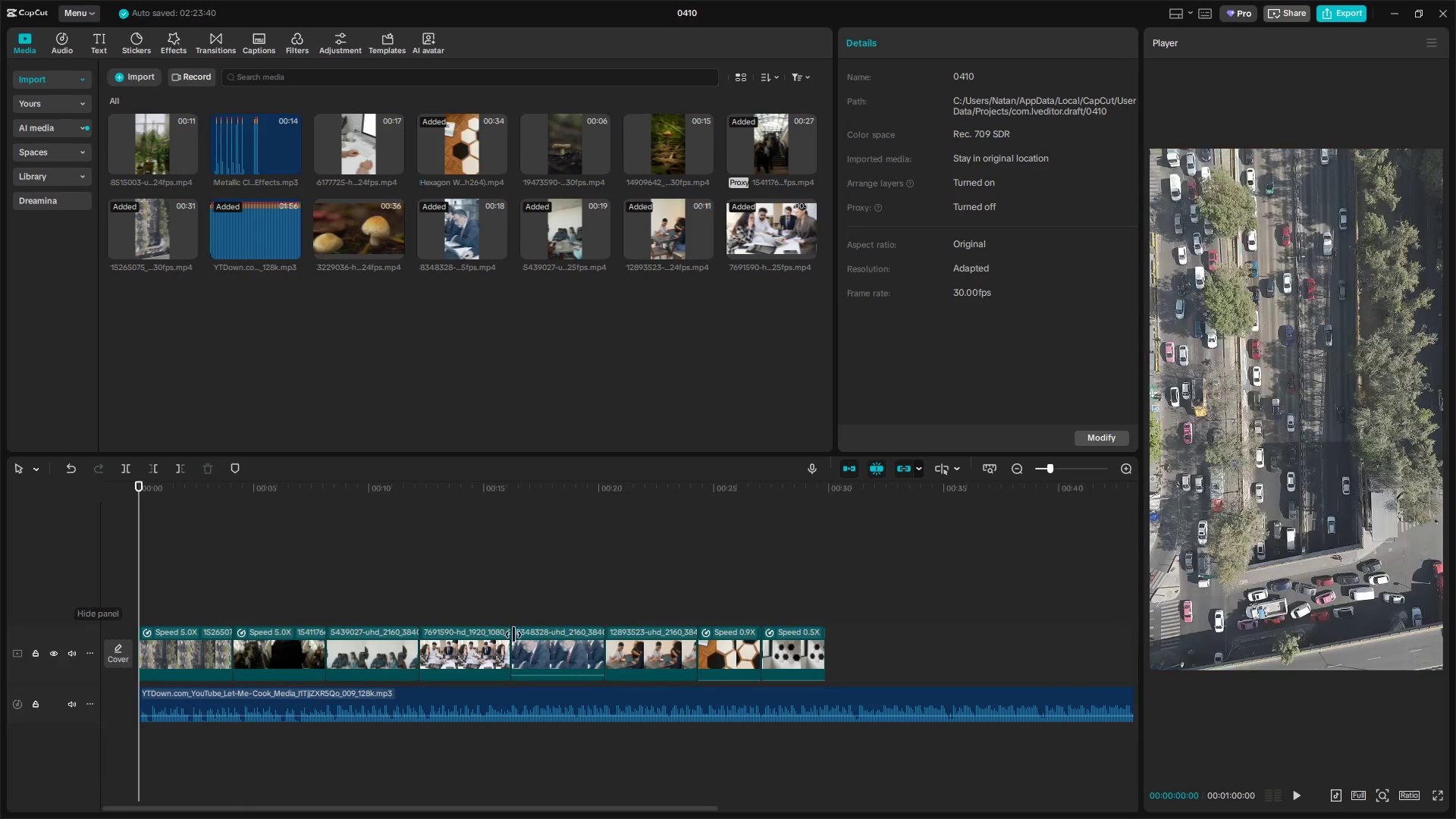 
hold_key(key=ControlLeft, duration=0.5)
 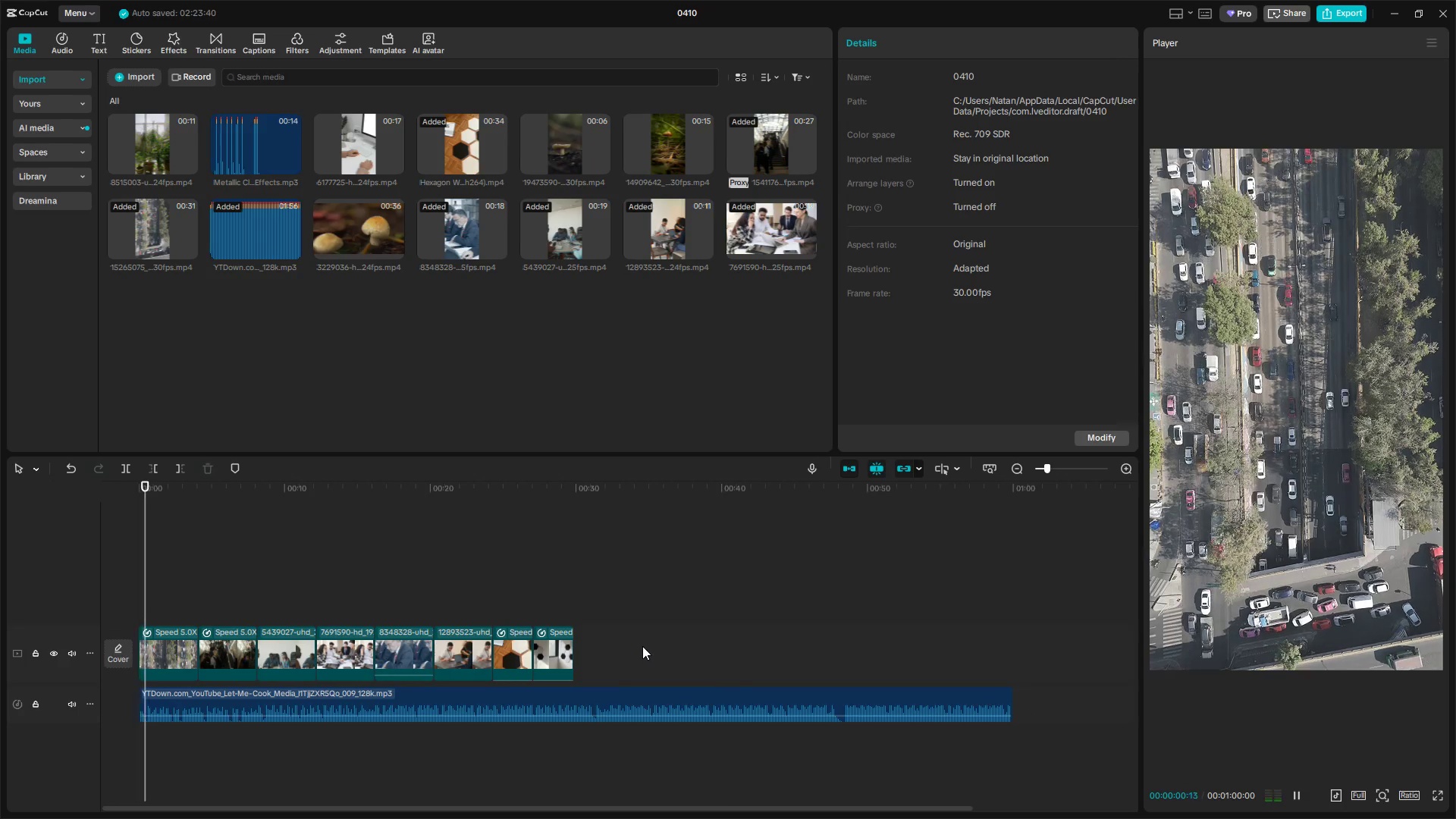 
key(Space)
 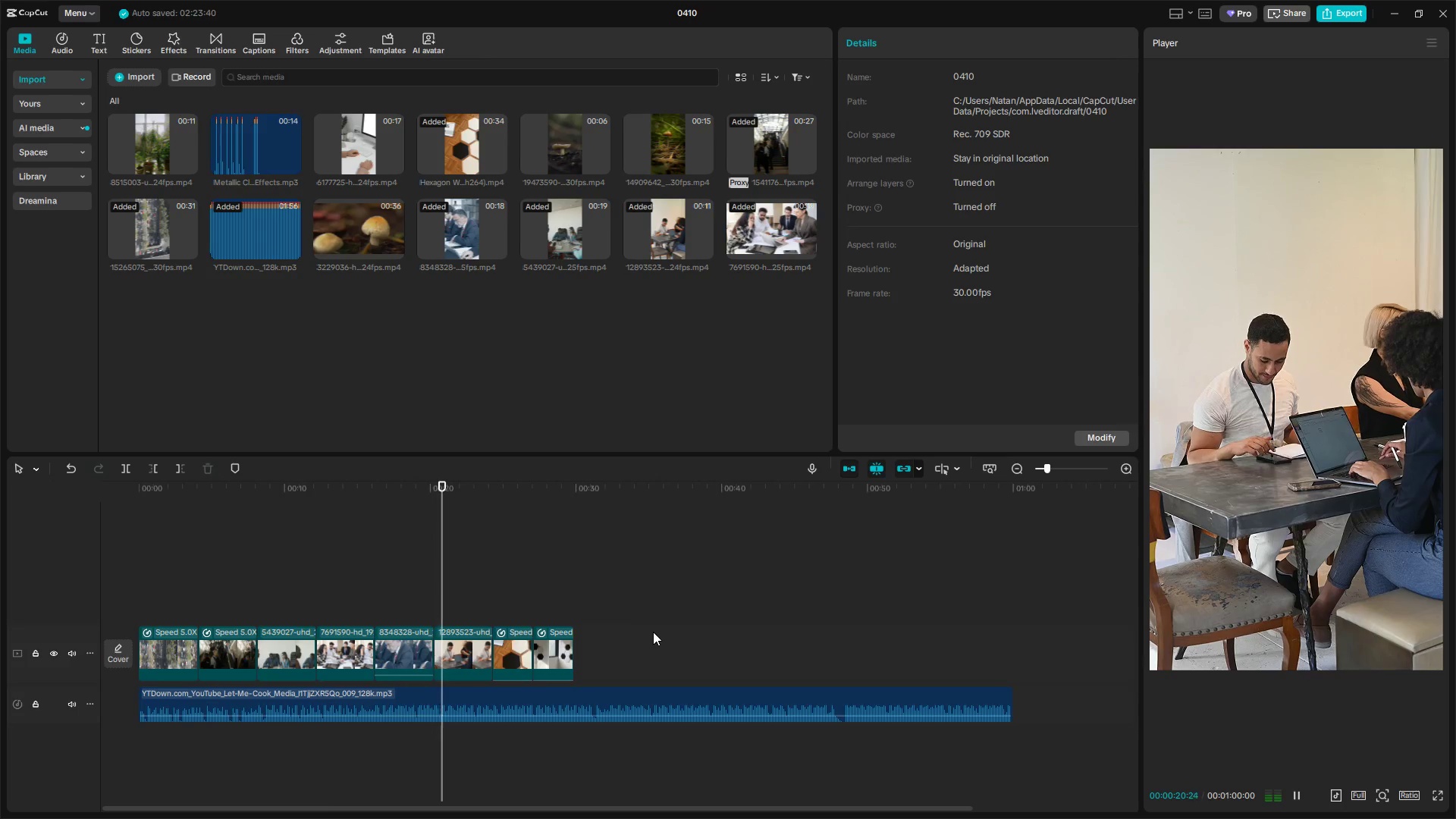 
scroll: coordinate [632, 648], scroll_direction: down, amount: 5.0
 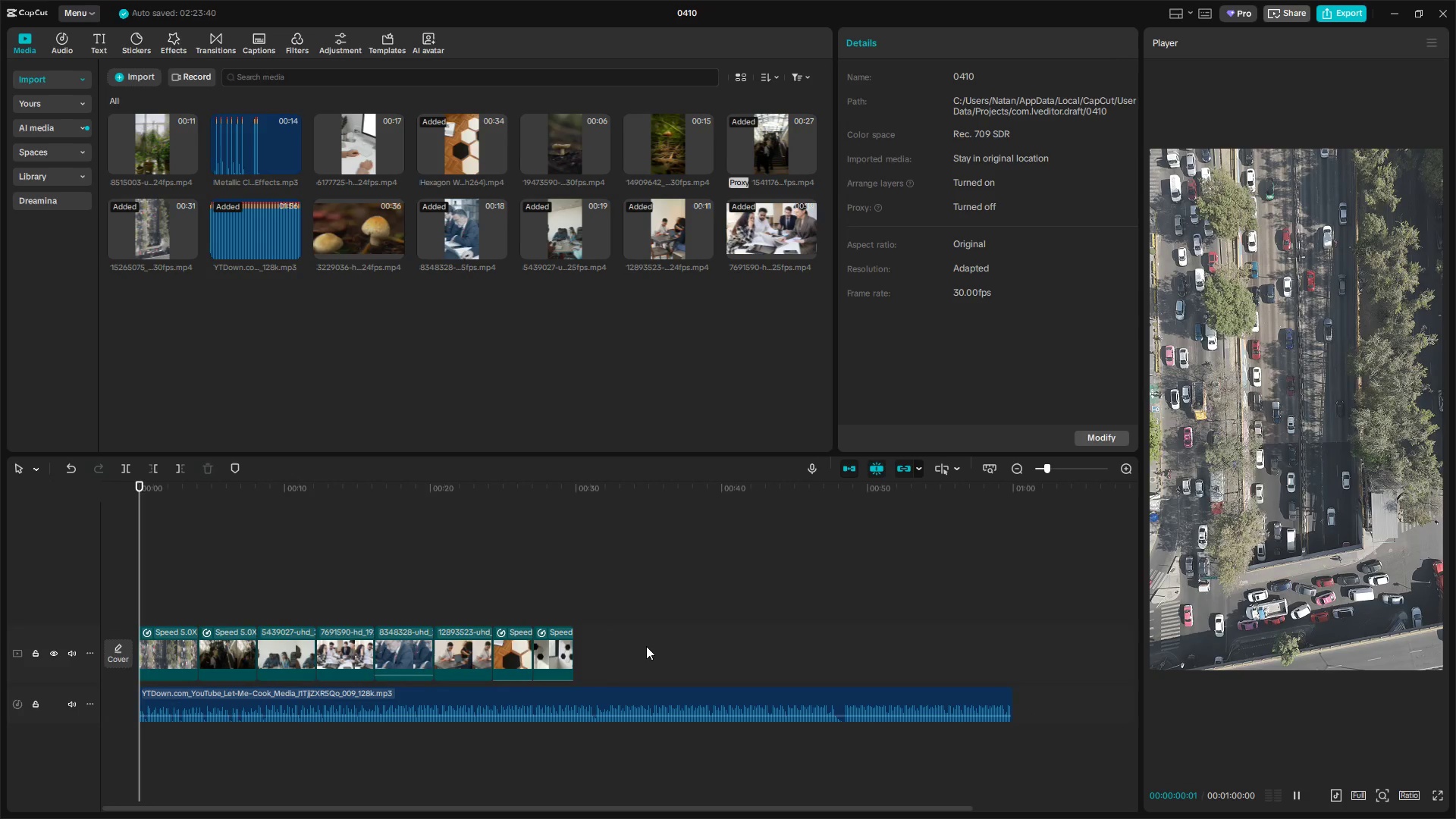 
wait(25.75)
 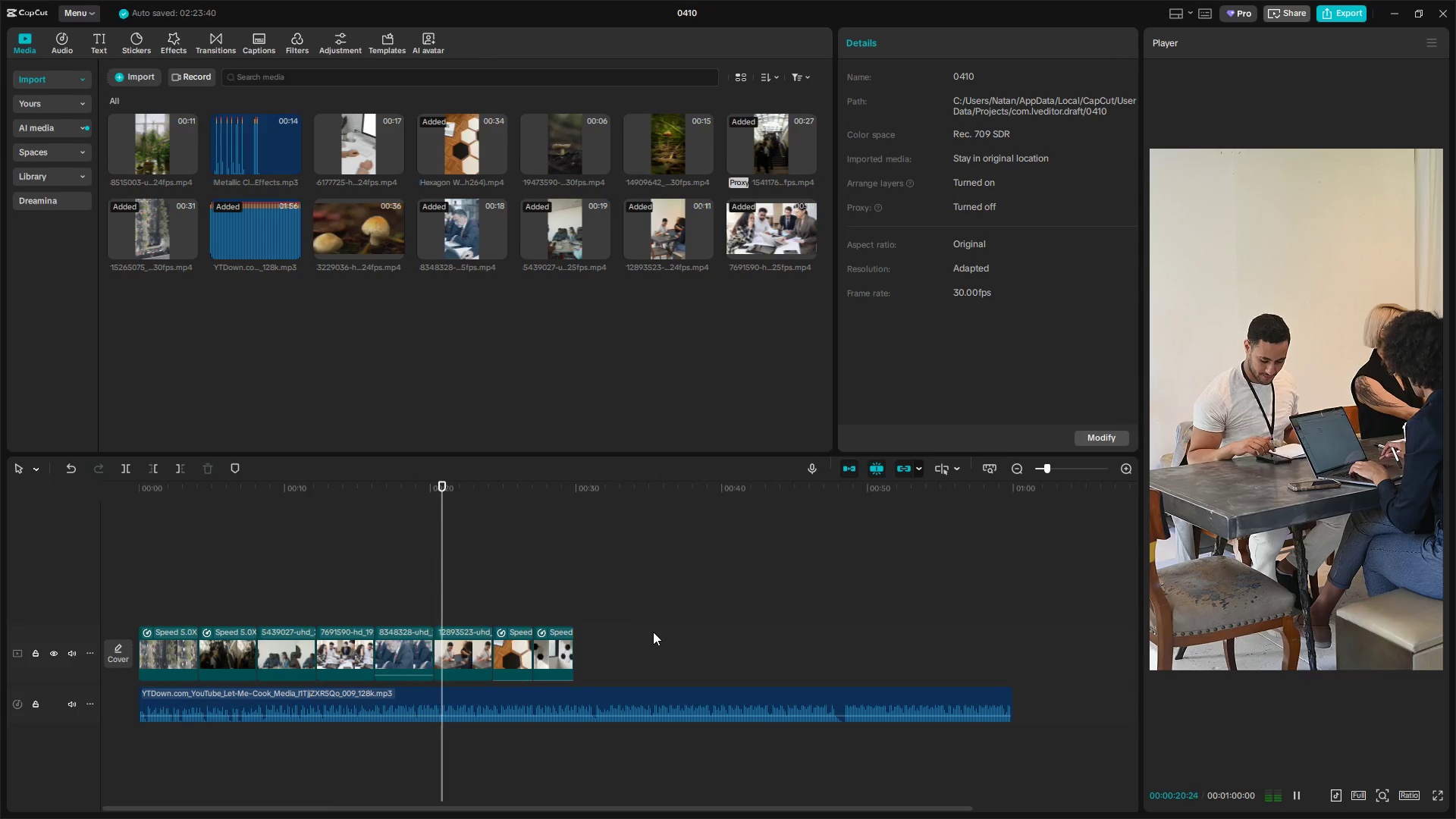 
type( )
key(Tab)
type(man going home from office)
 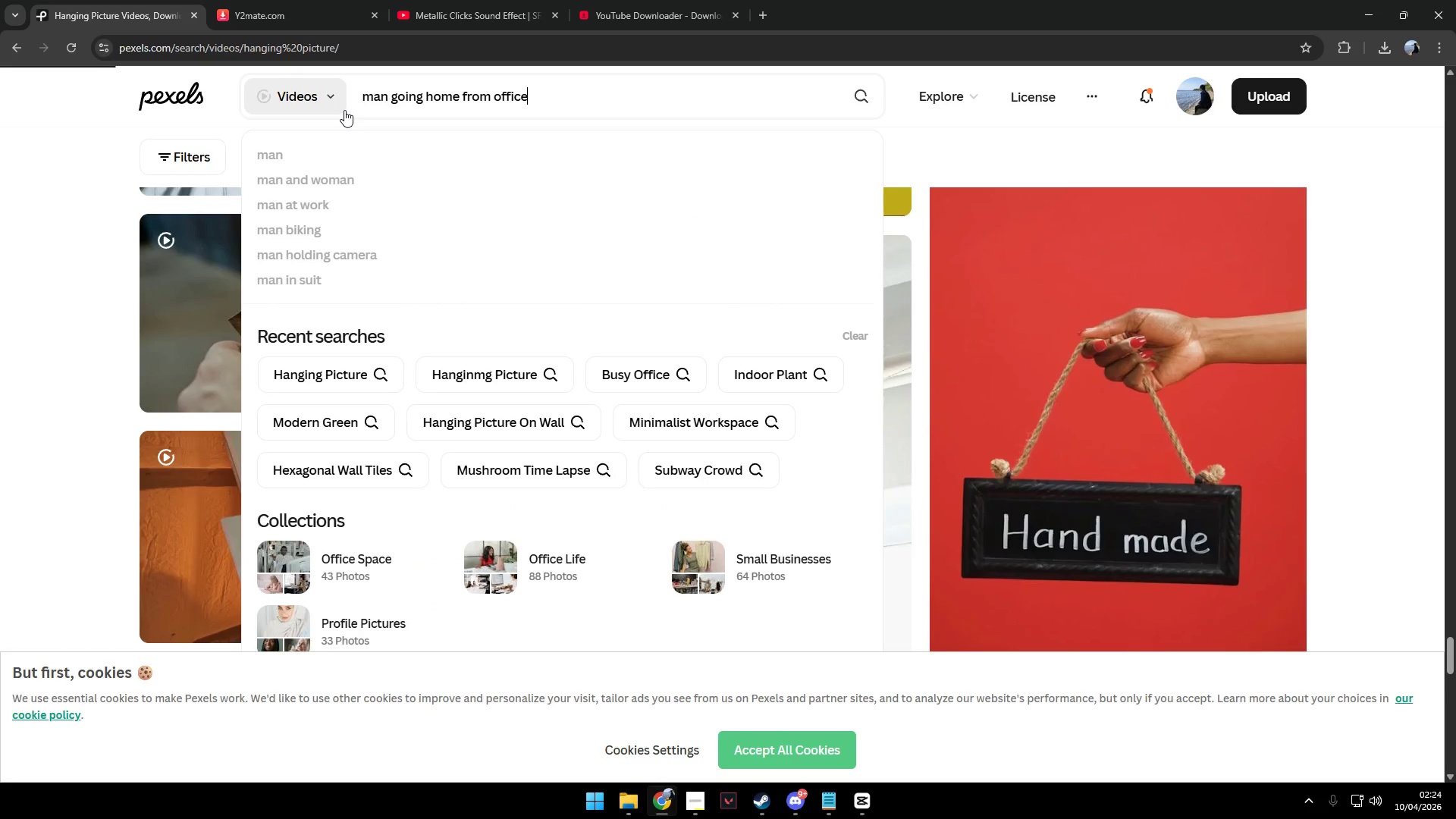 
hold_key(key=AltLeft, duration=0.5)
 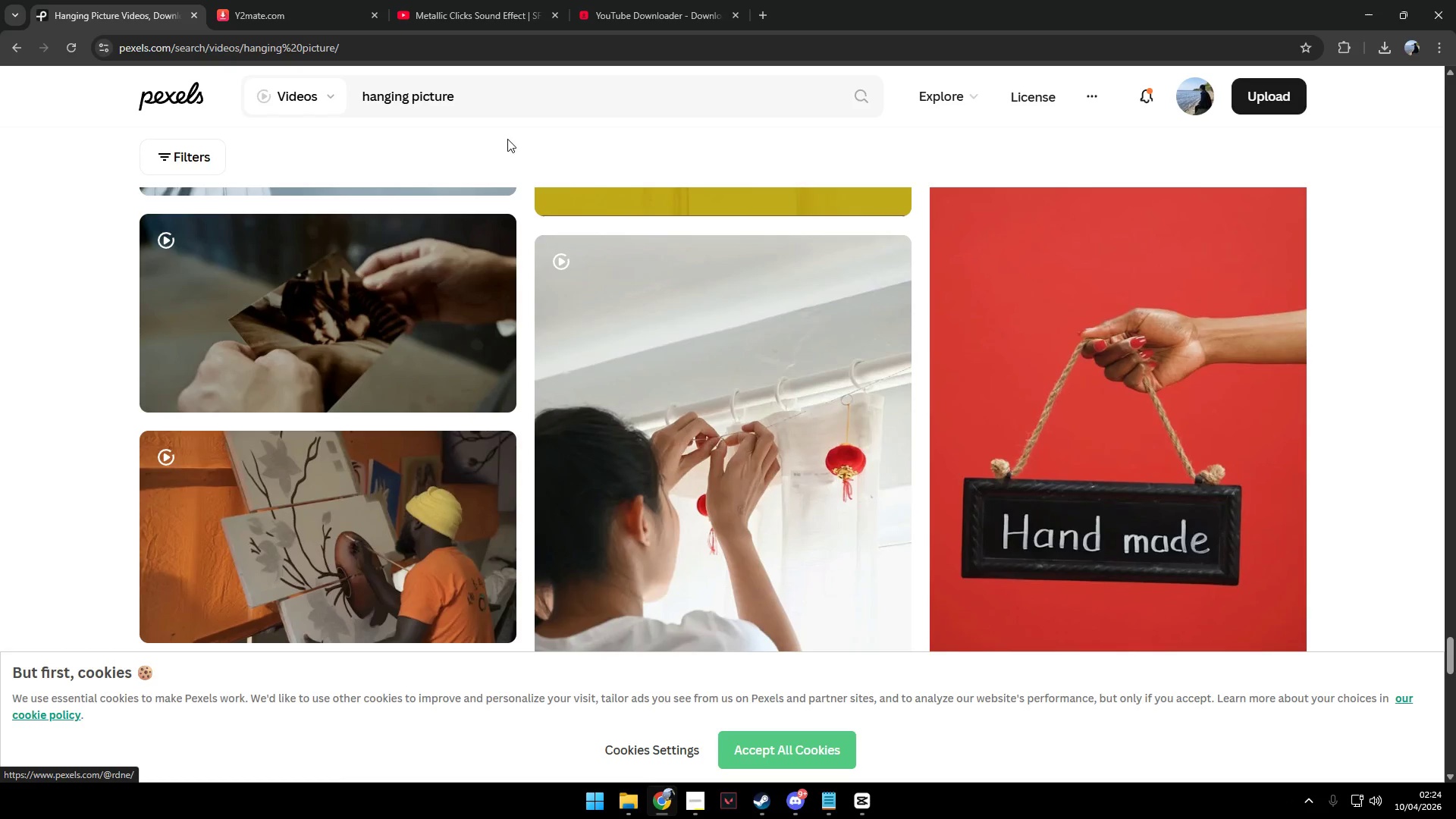 
left_click_drag(start_coordinate=[566, 103], to_coordinate=[344, 110])
 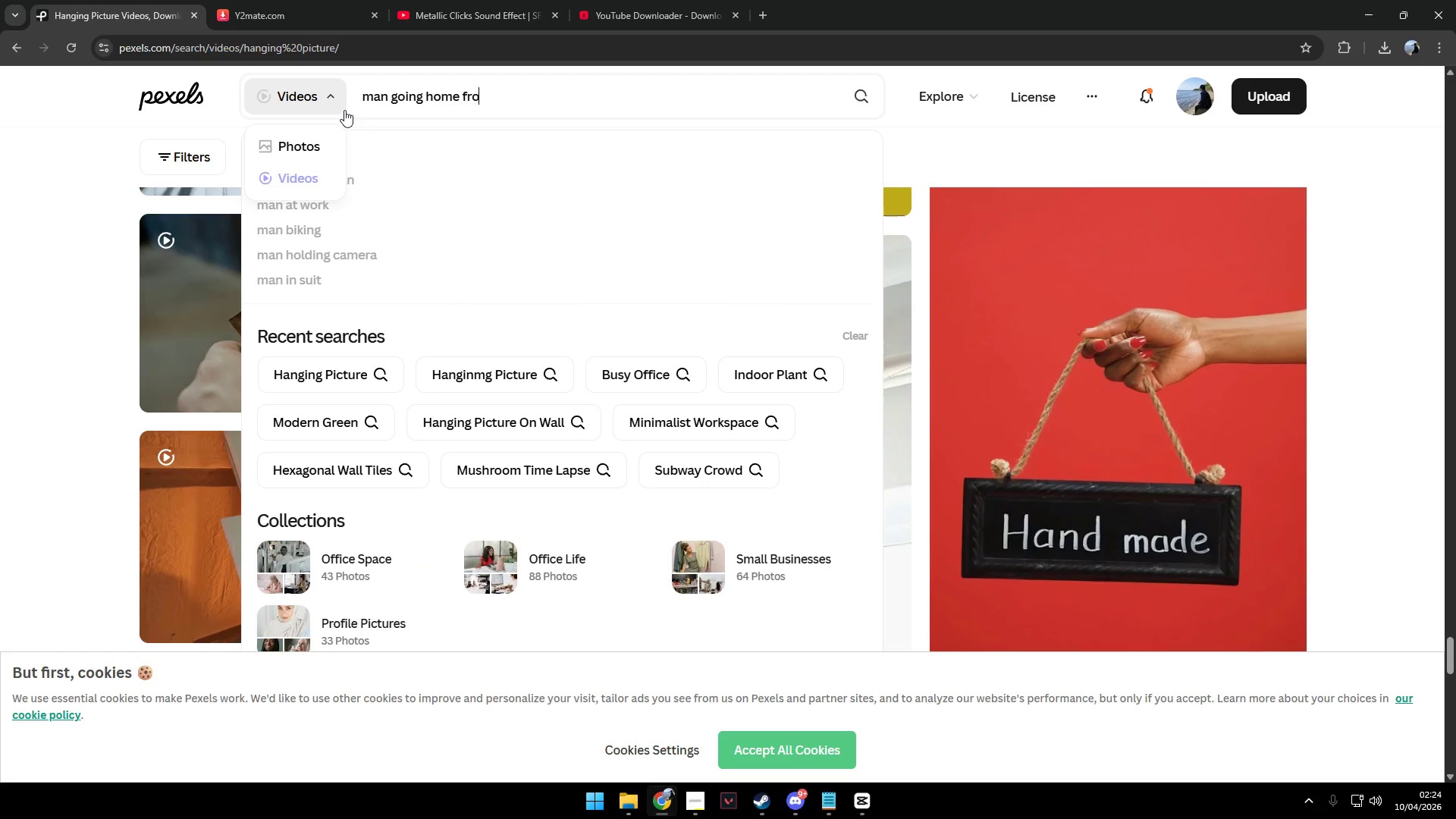 
key(Enter)
 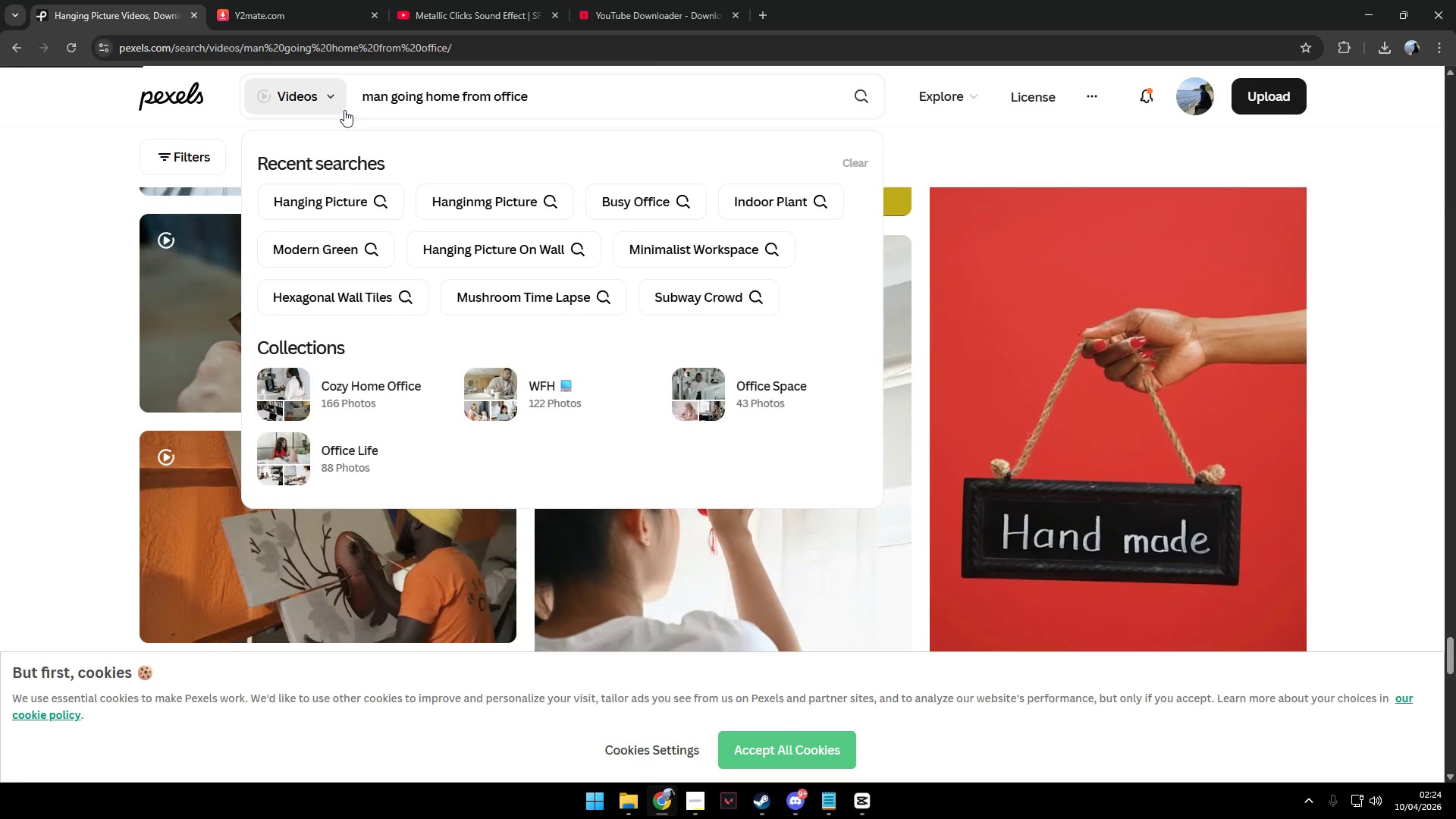 
scroll: coordinate [645, 372], scroll_direction: down, amount: 5.0
 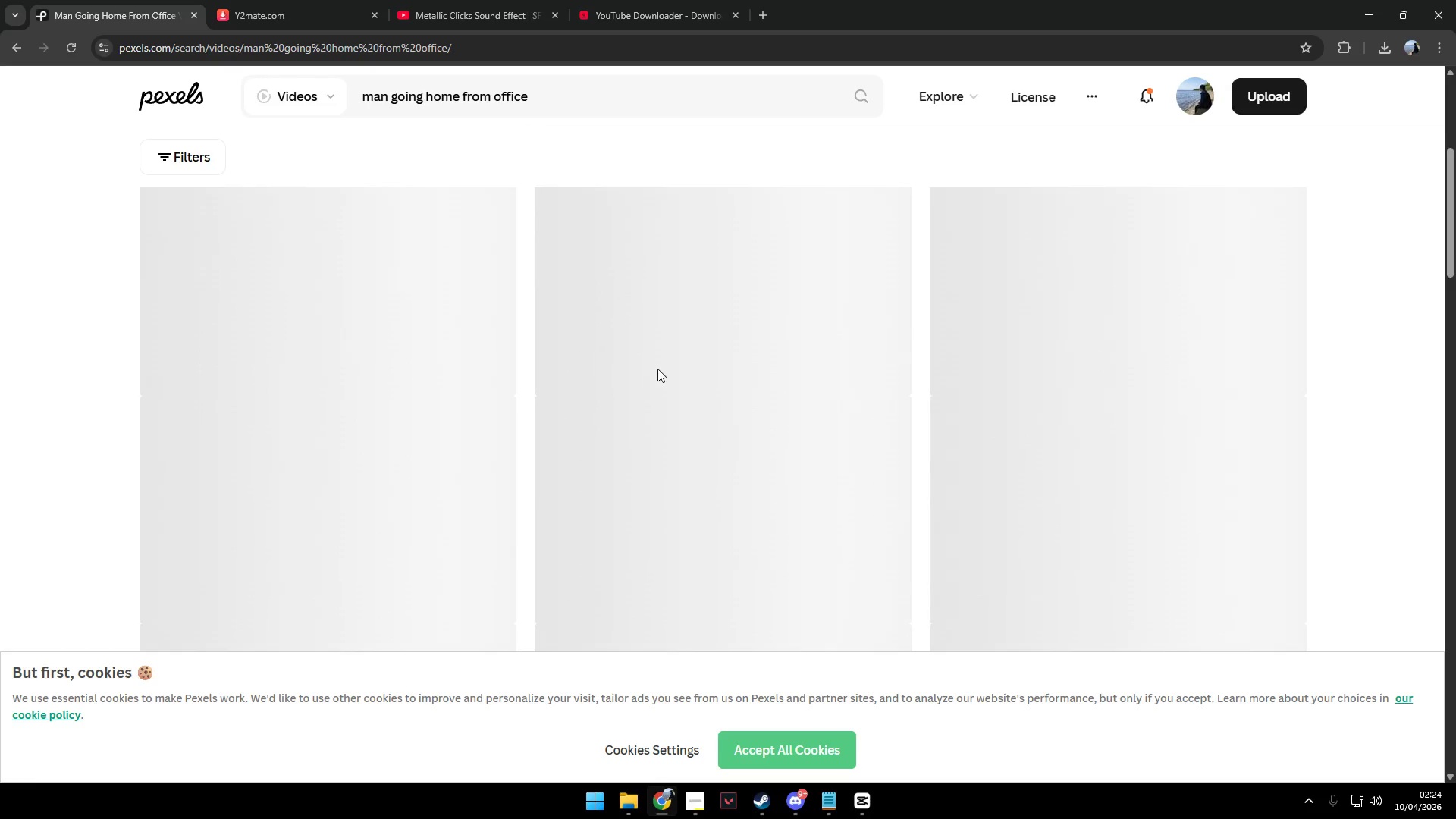 
scroll: coordinate [685, 352], scroll_direction: up, amount: 5.0
 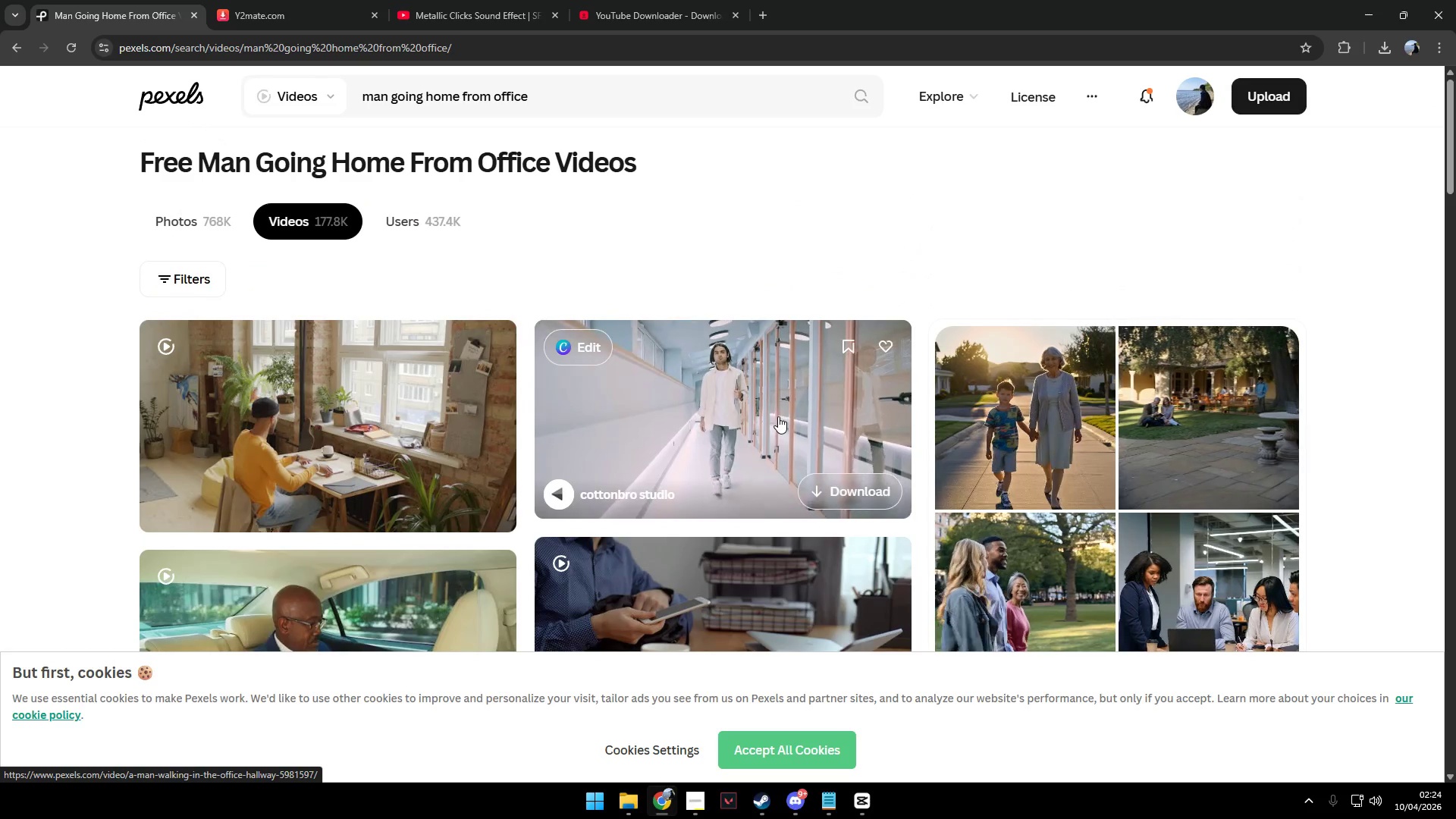 
wait(5.26)
 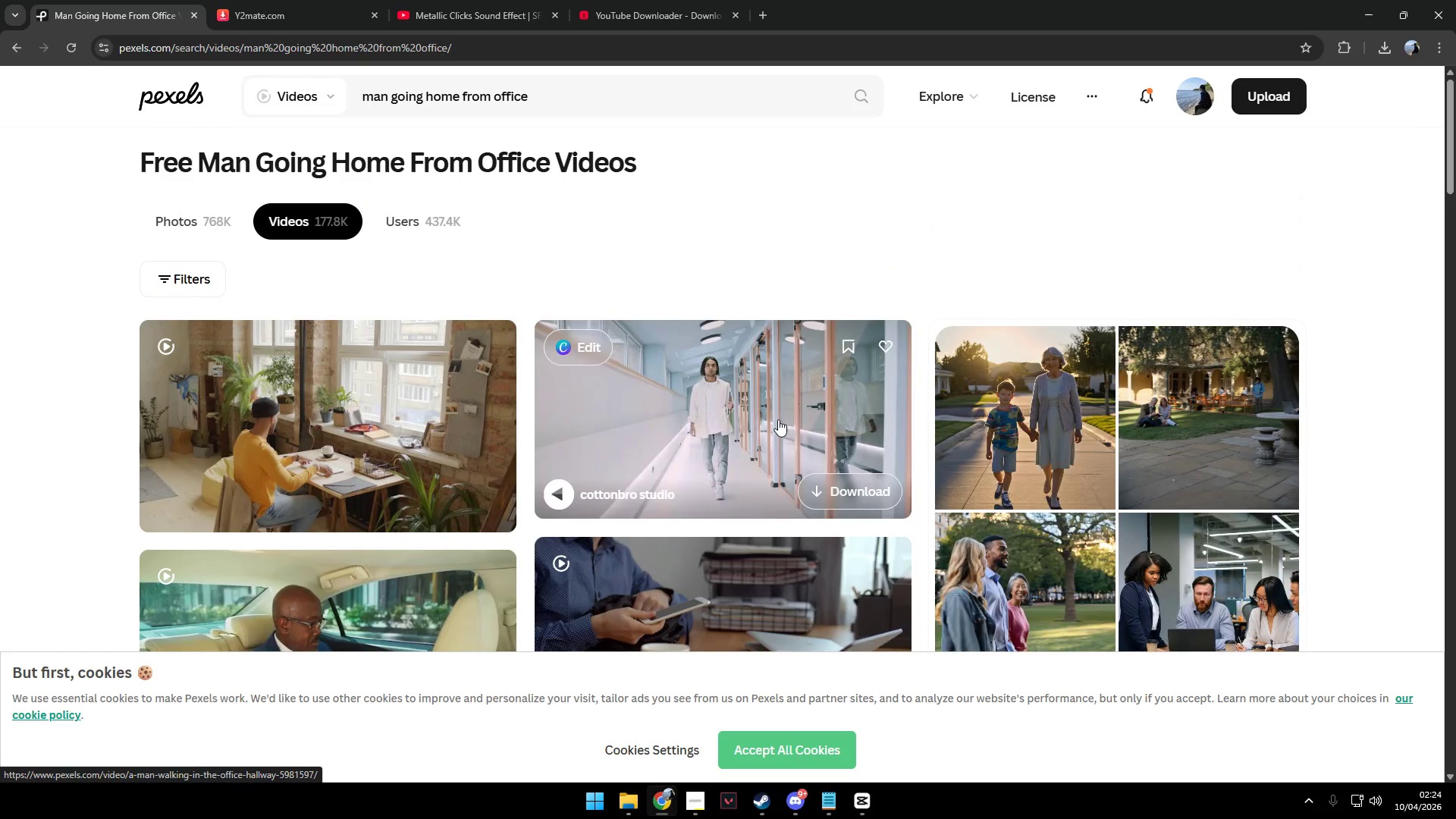 
scroll: coordinate [1024, 408], scroll_direction: down, amount: 16.0
 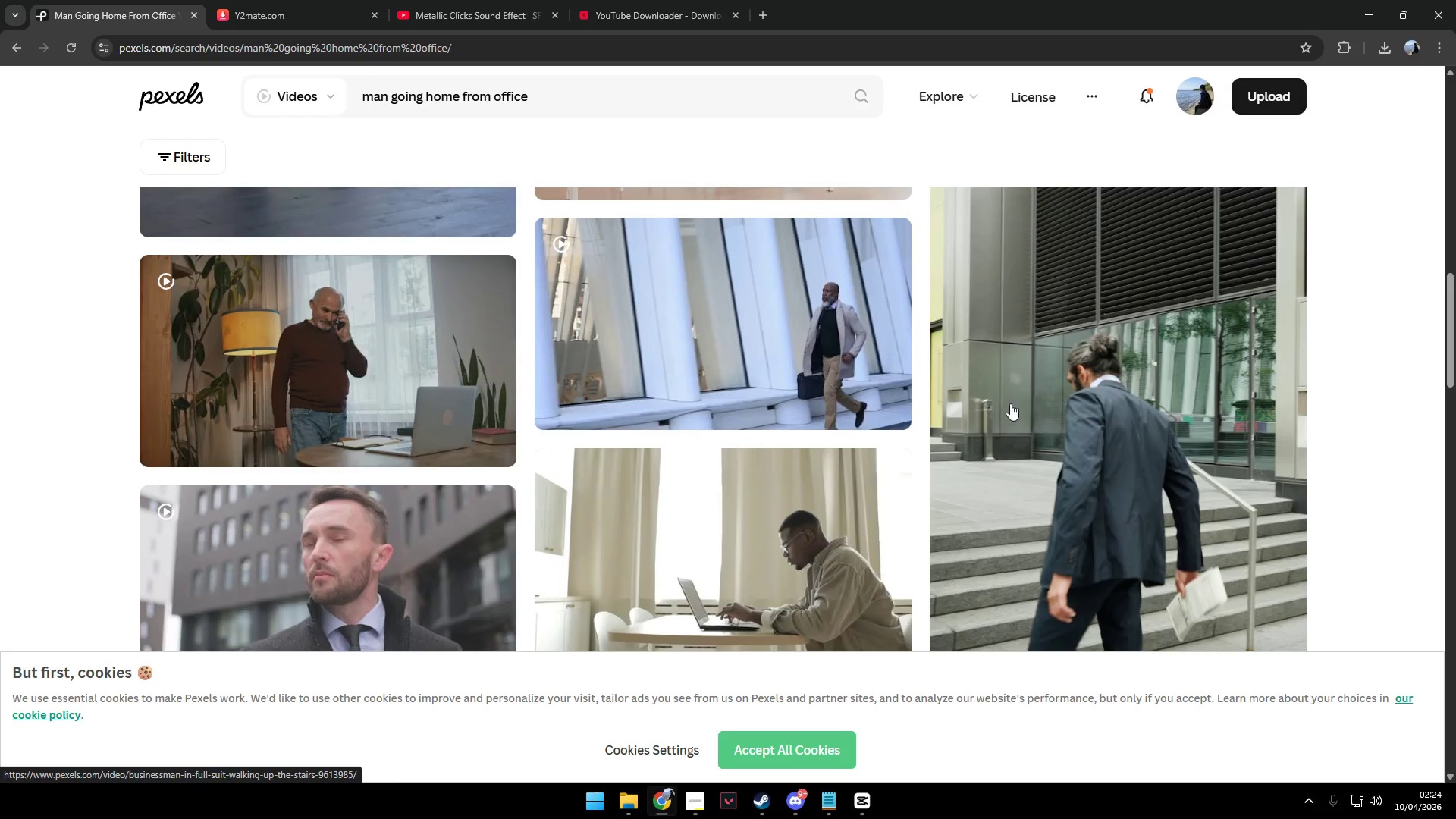 
mouse_move([853, 352])
 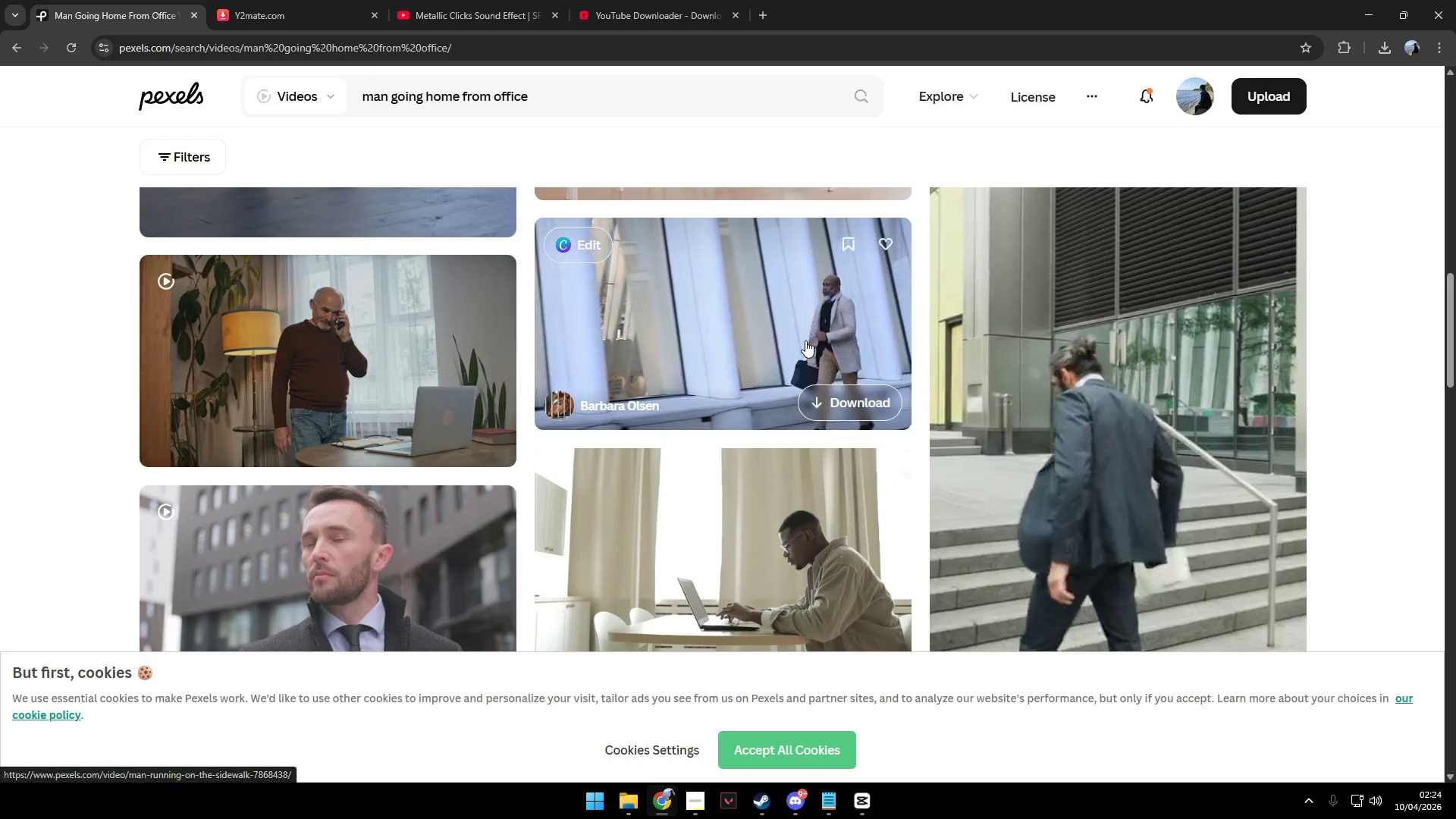 
left_click([844, 406])
 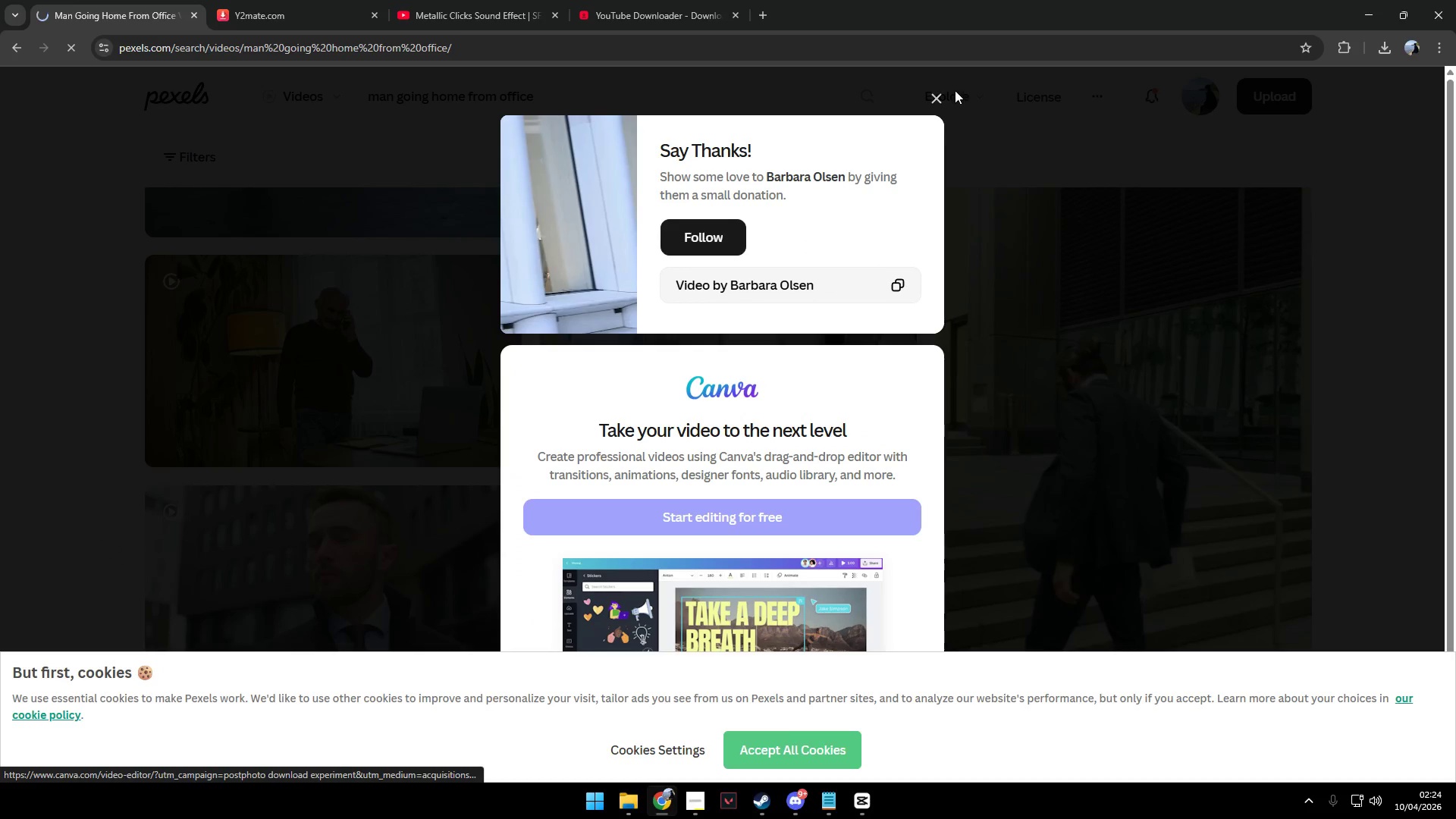 
left_click([934, 96])
 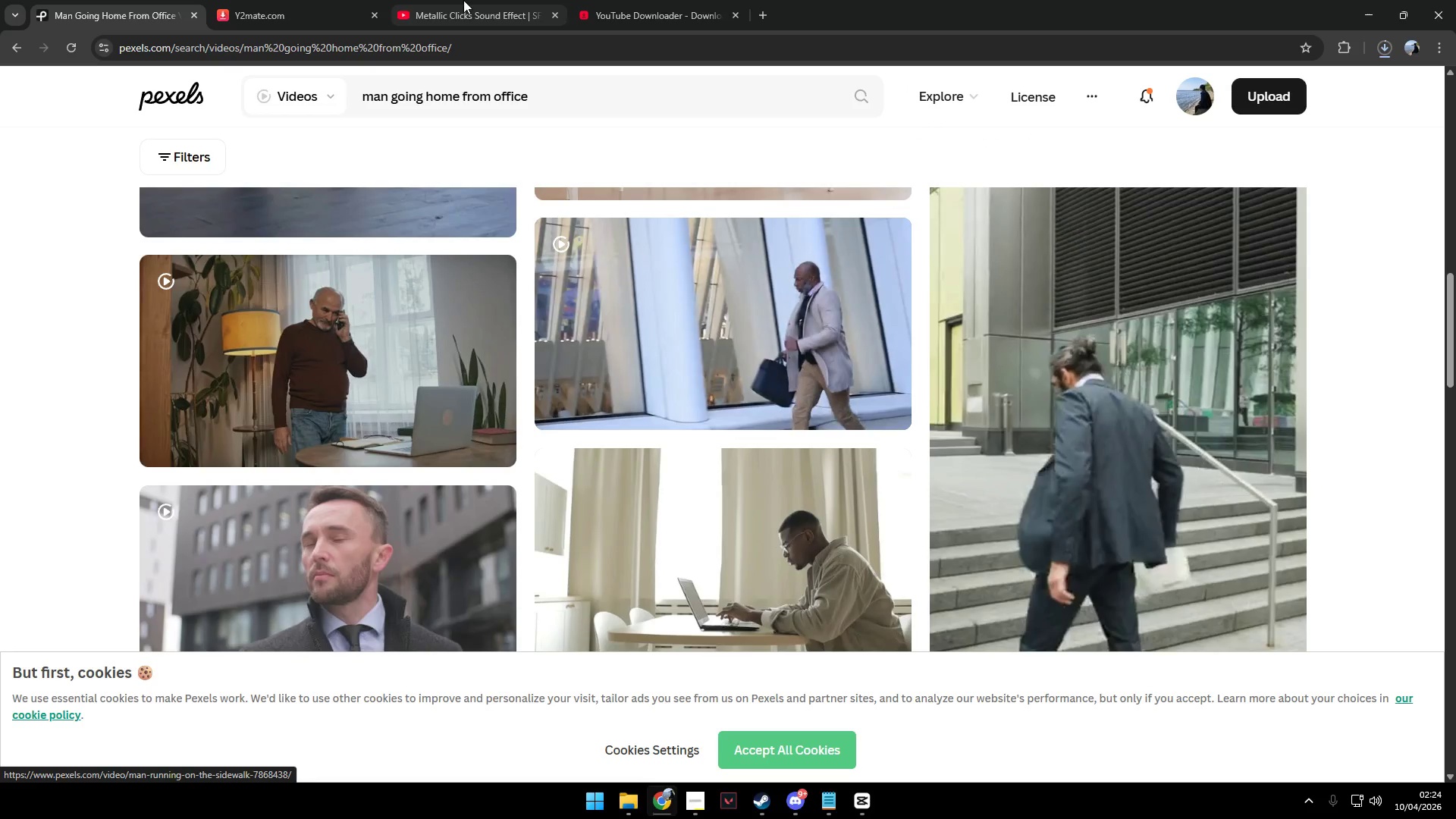 
key(Alt+AltLeft)
 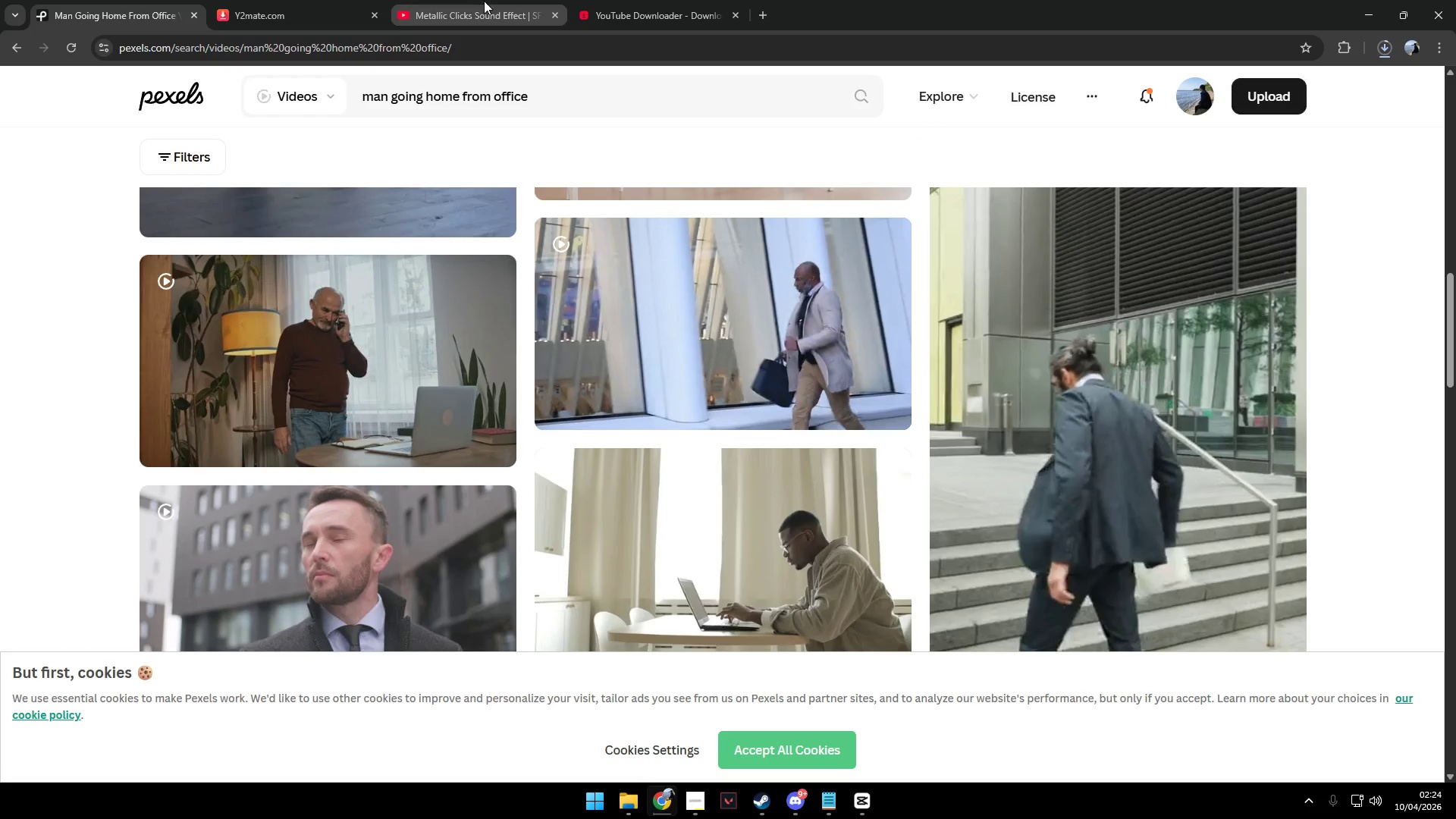 
key(Alt+Tab)
 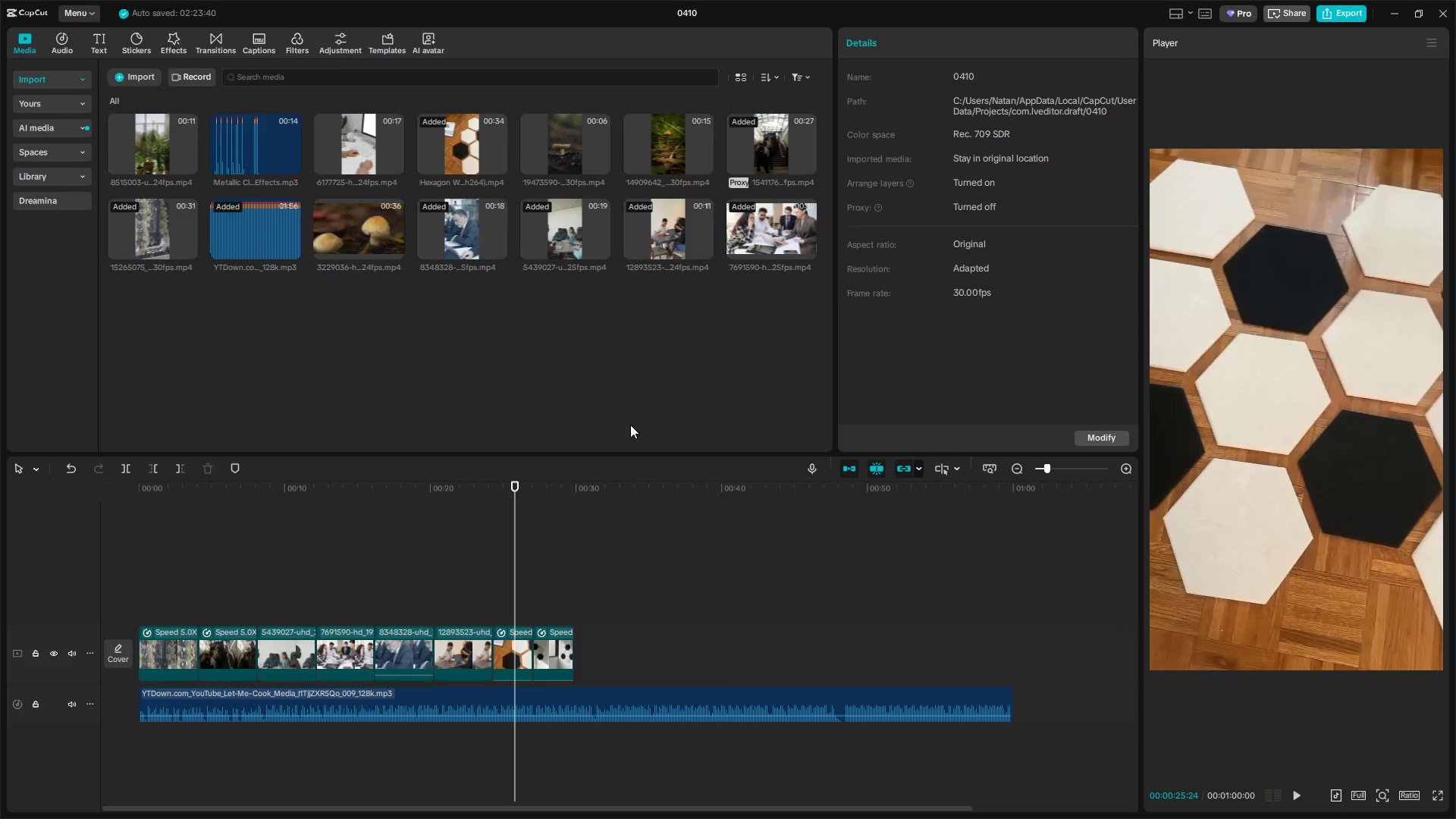 
key(Space)
 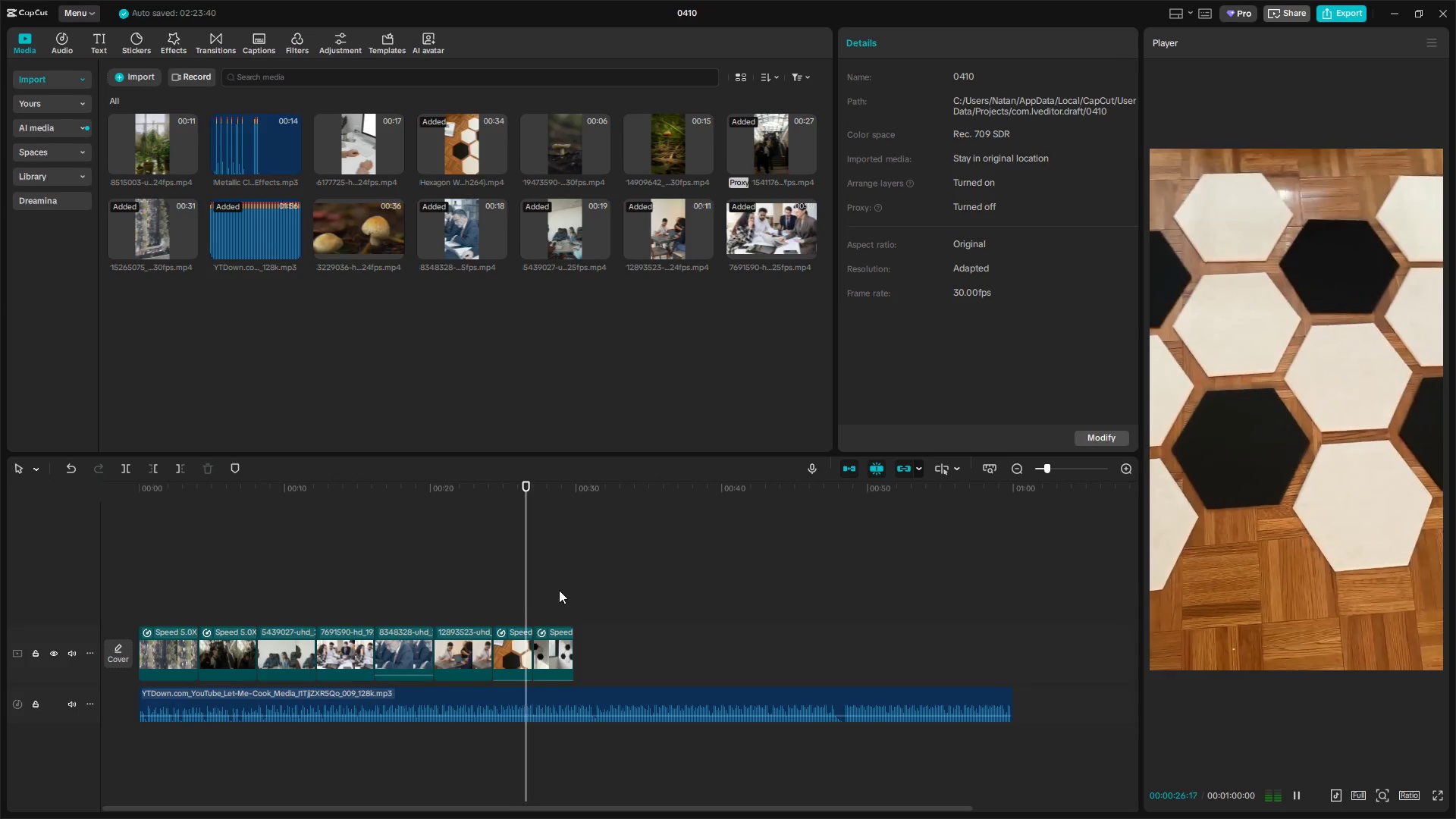 
key(Space)
 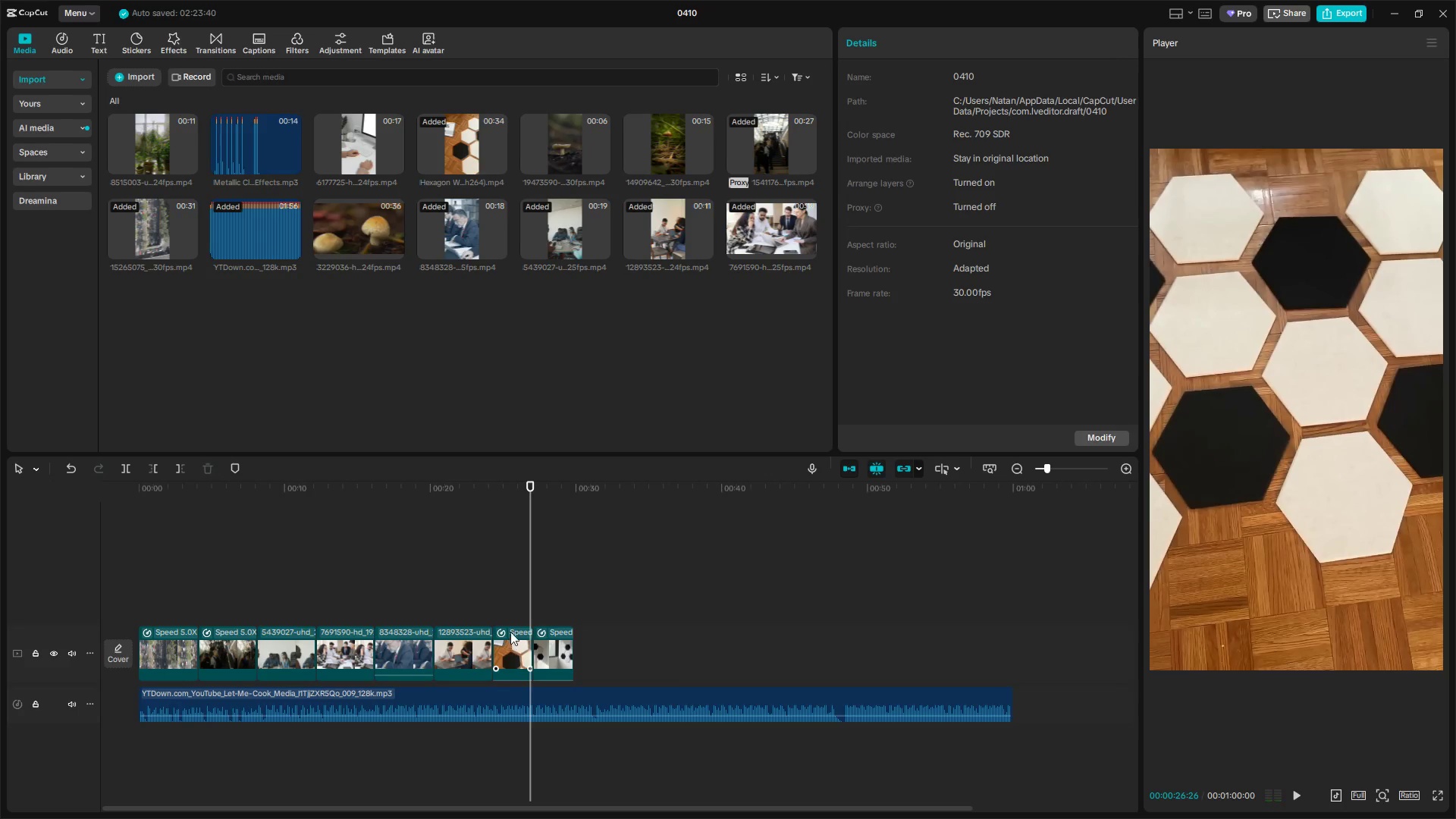 
left_click_drag(start_coordinate=[510, 617], to_coordinate=[561, 663])
 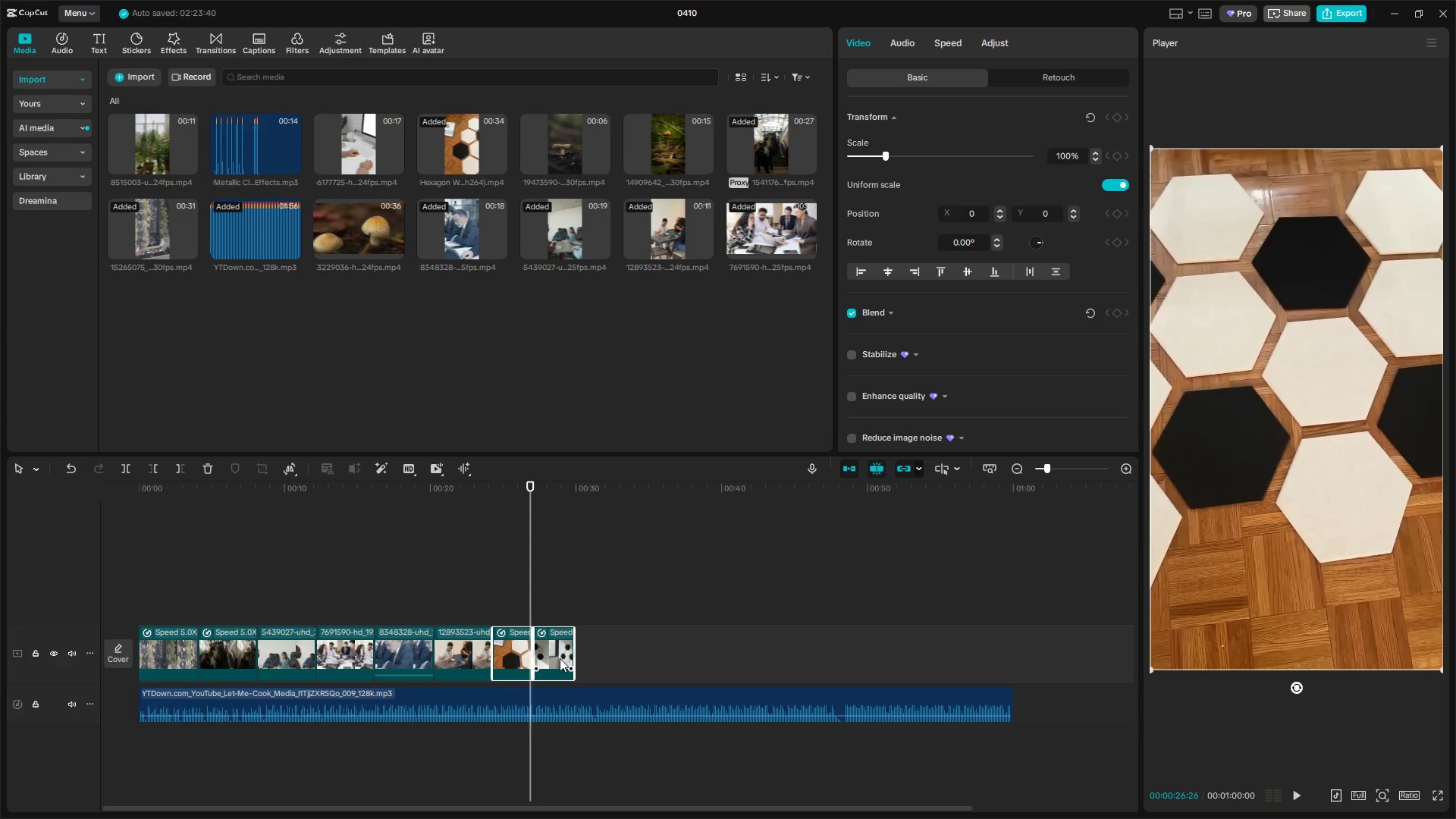 
key(Backspace)
 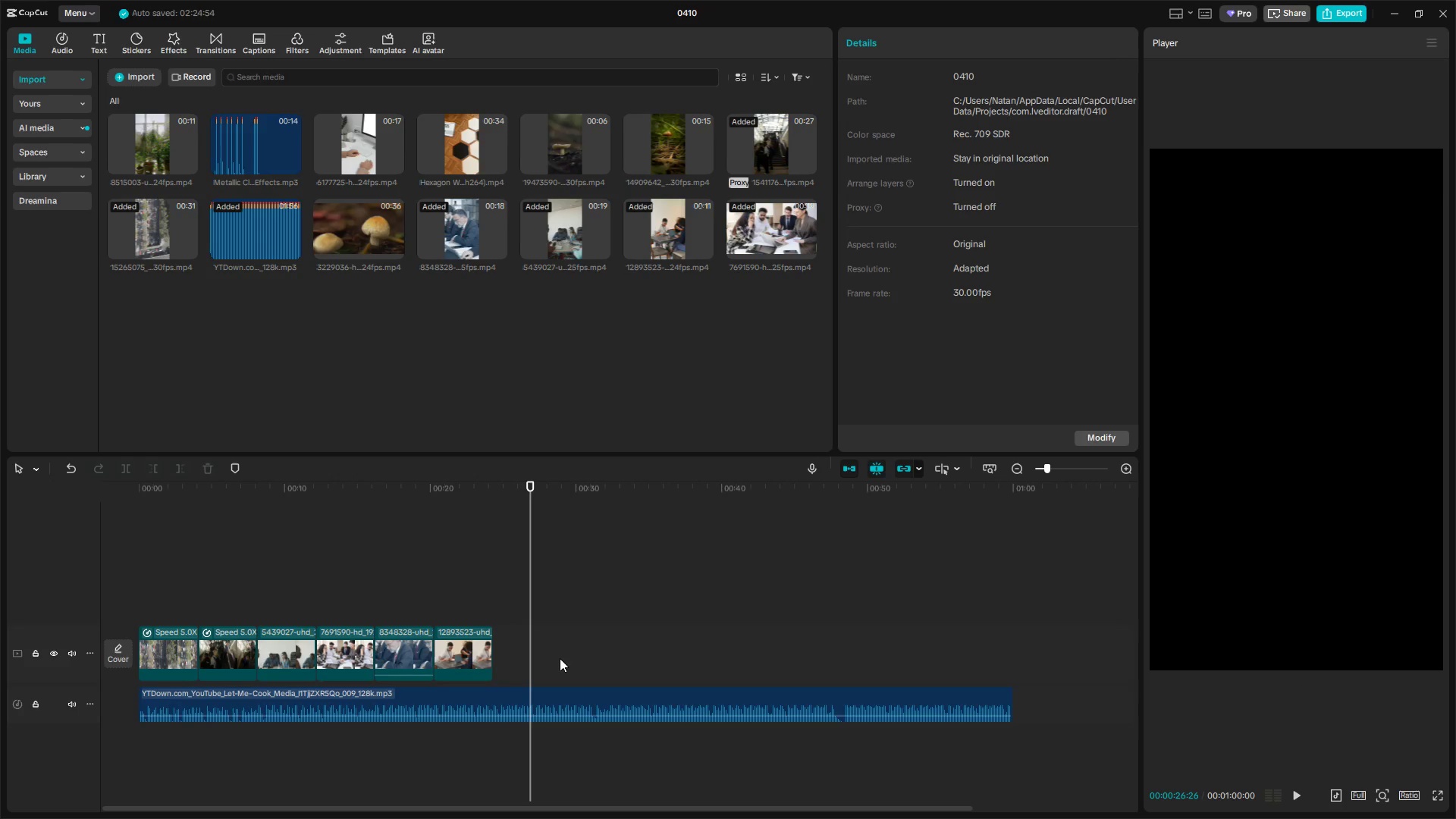 
key(Control+ControlLeft)
 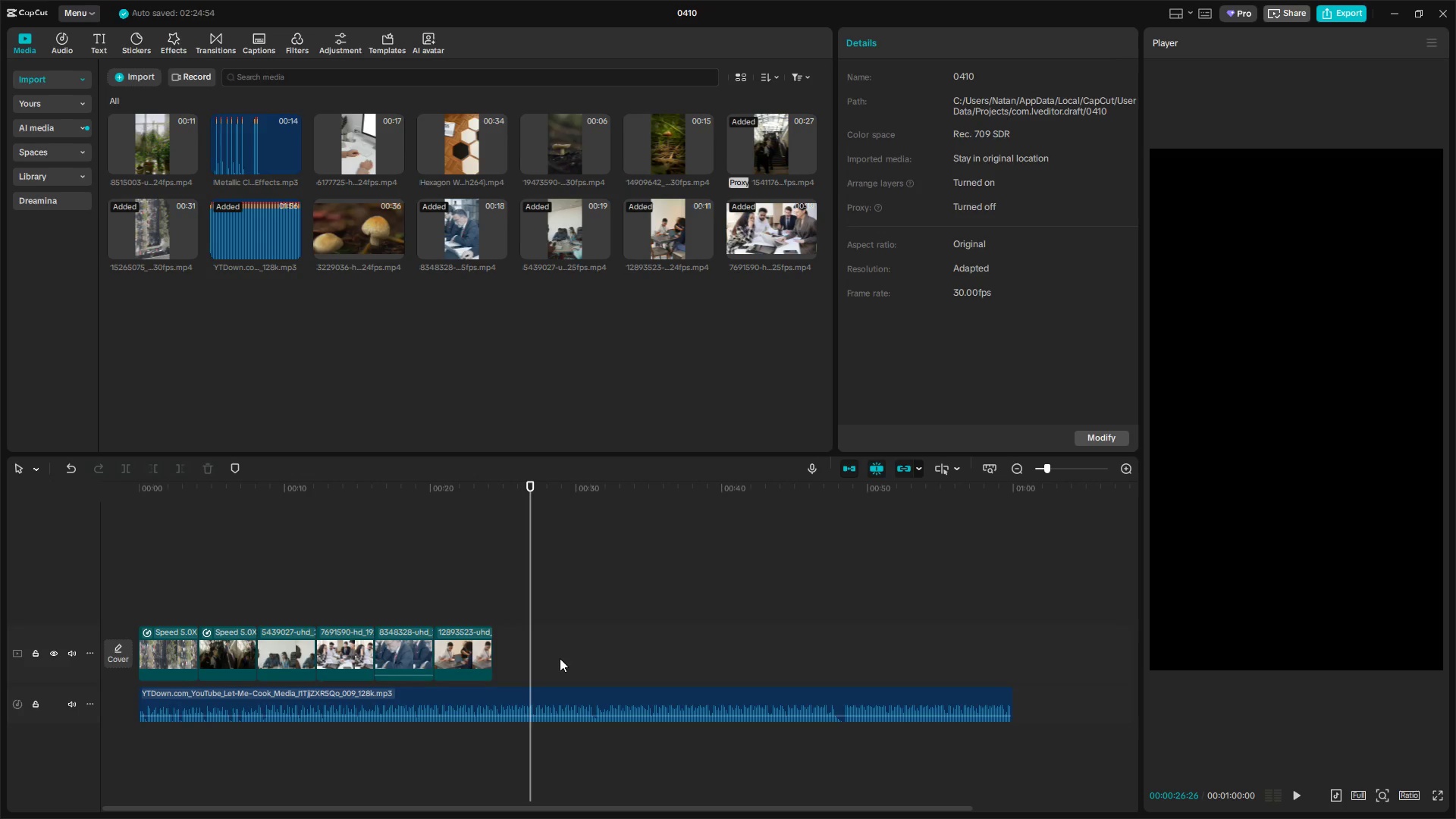 
key(Control+Z)
 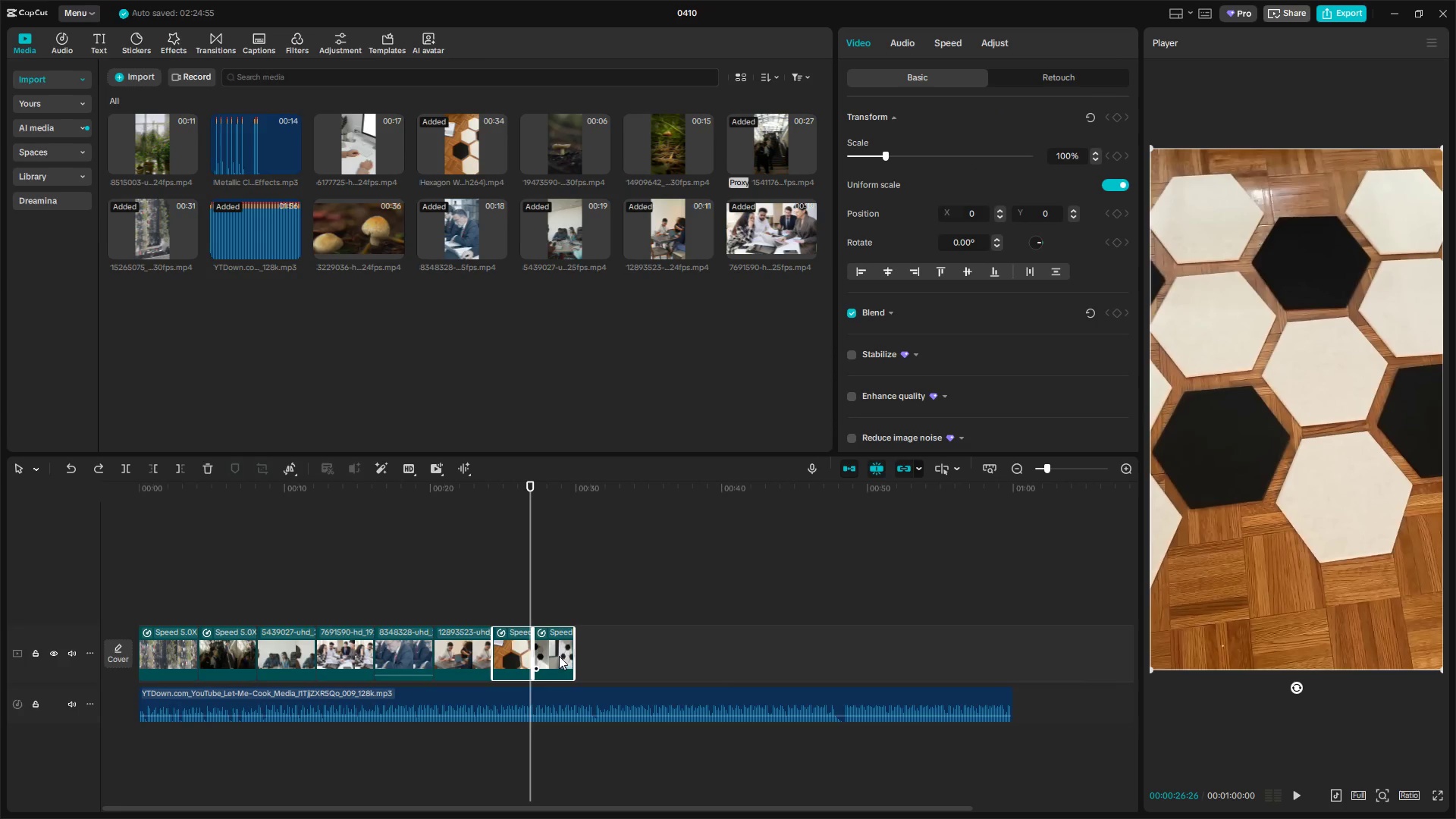 
key(Alt+AltLeft)
 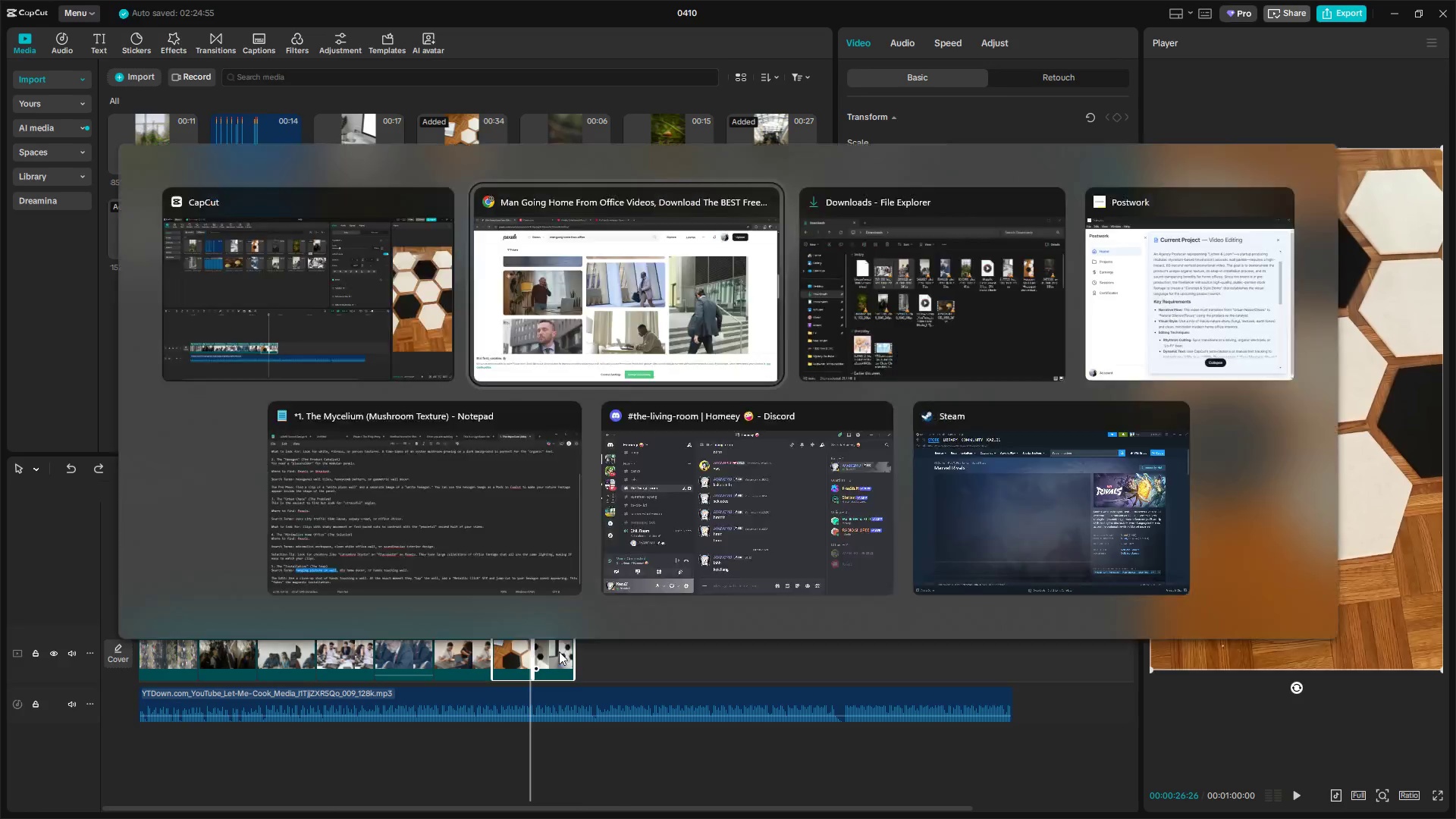 
key(Alt+Tab)
 